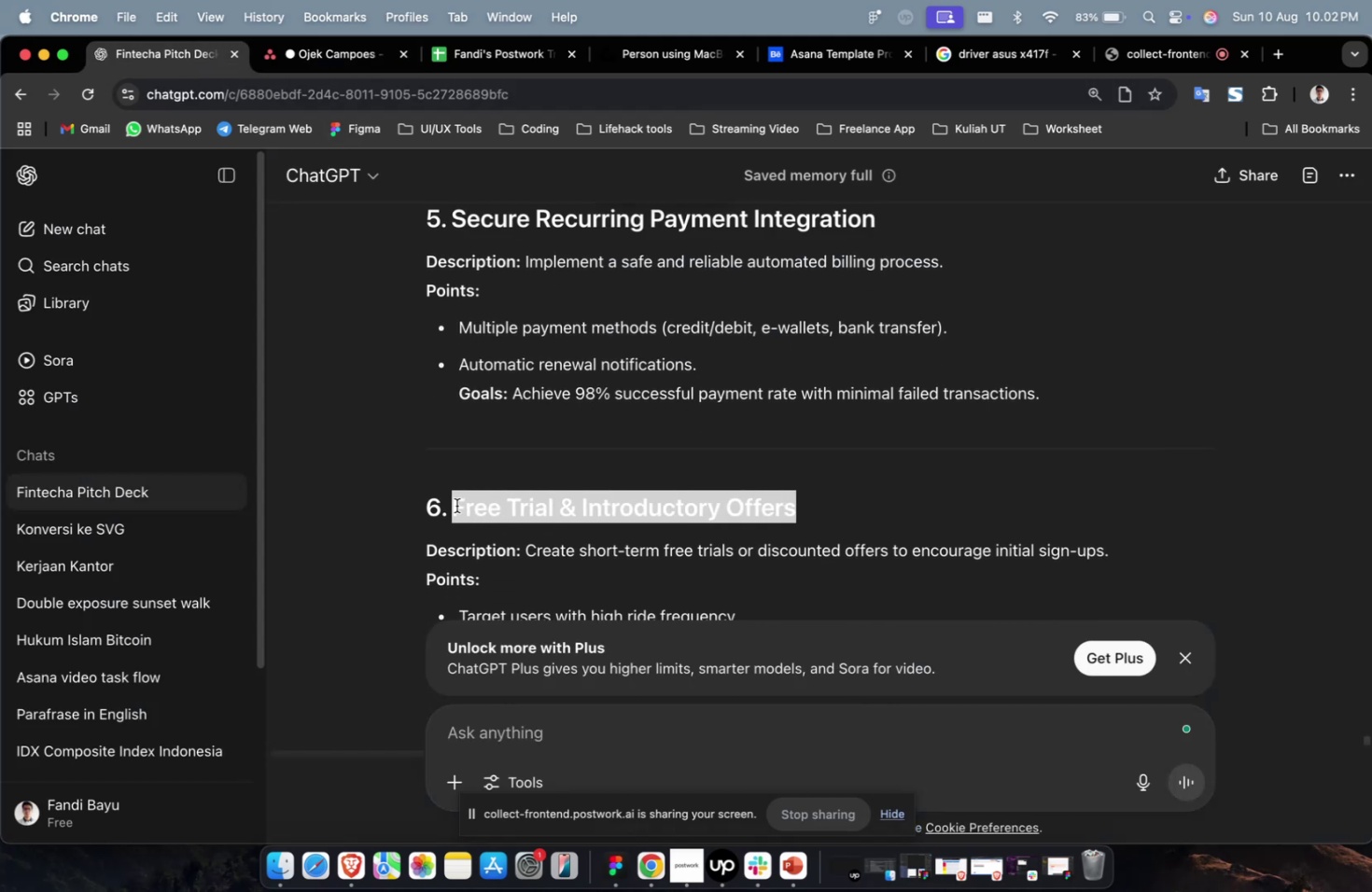 
key(Meta+C)
 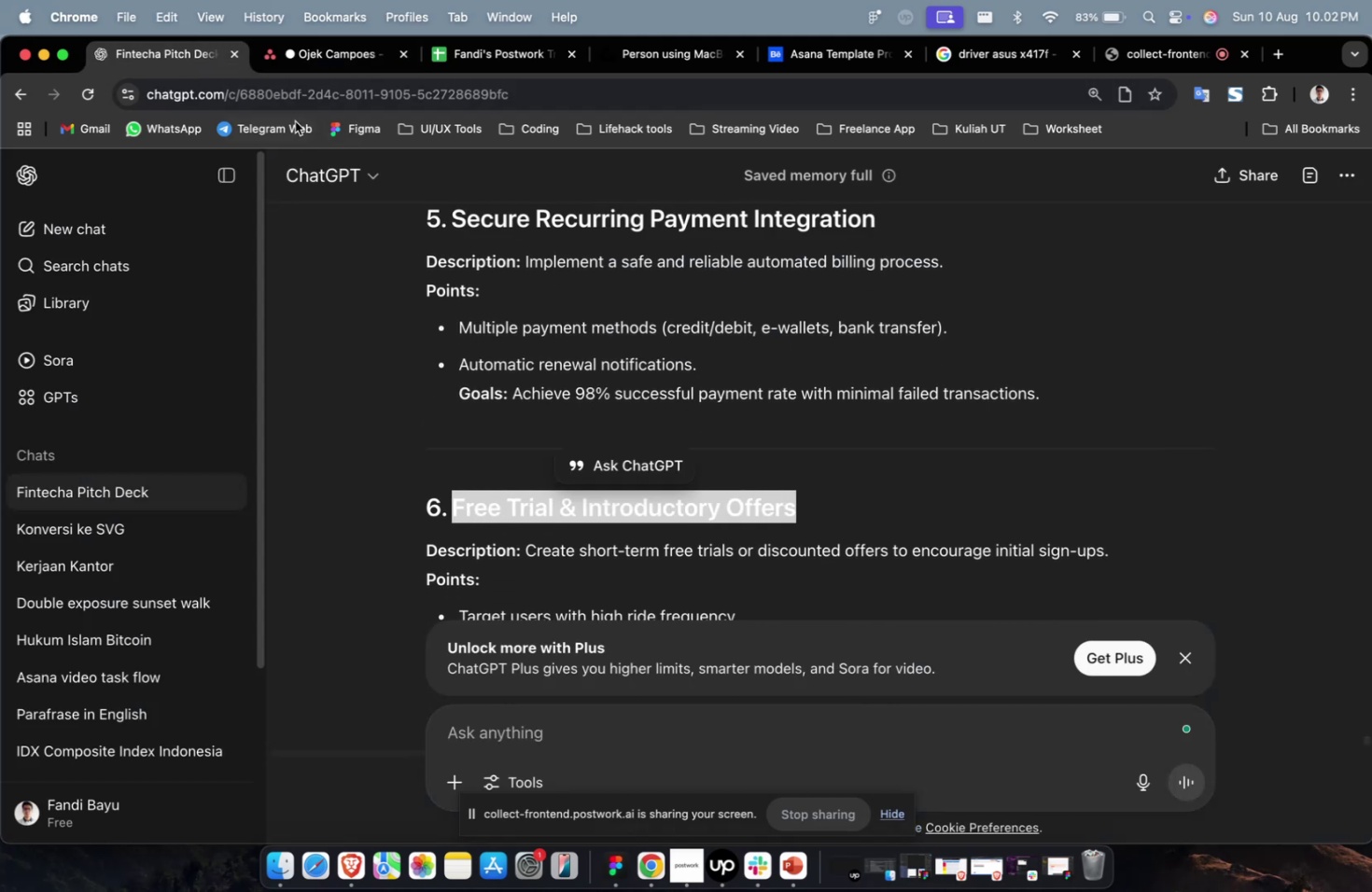 
key(Meta+C)
 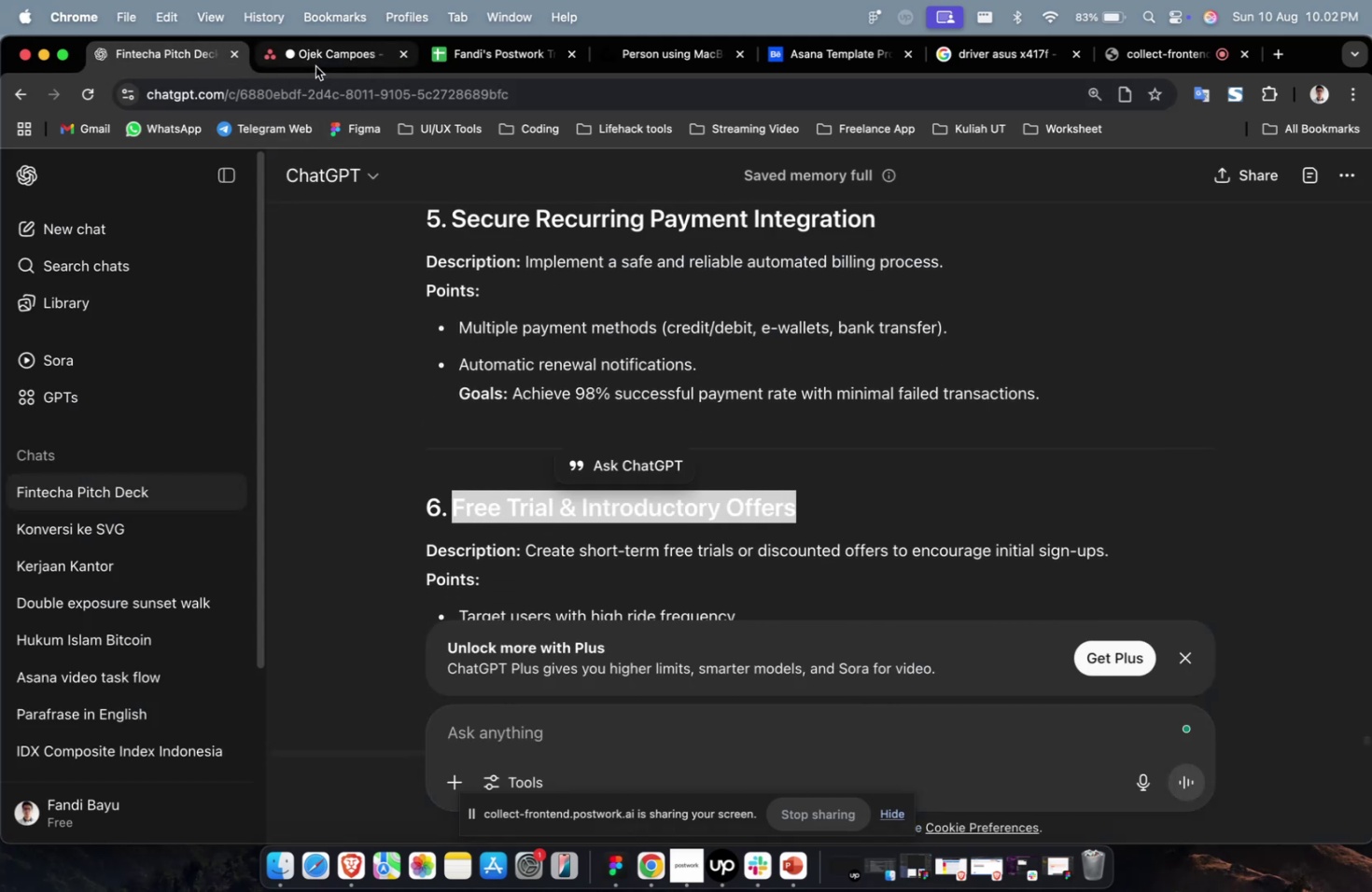 
left_click([315, 66])
 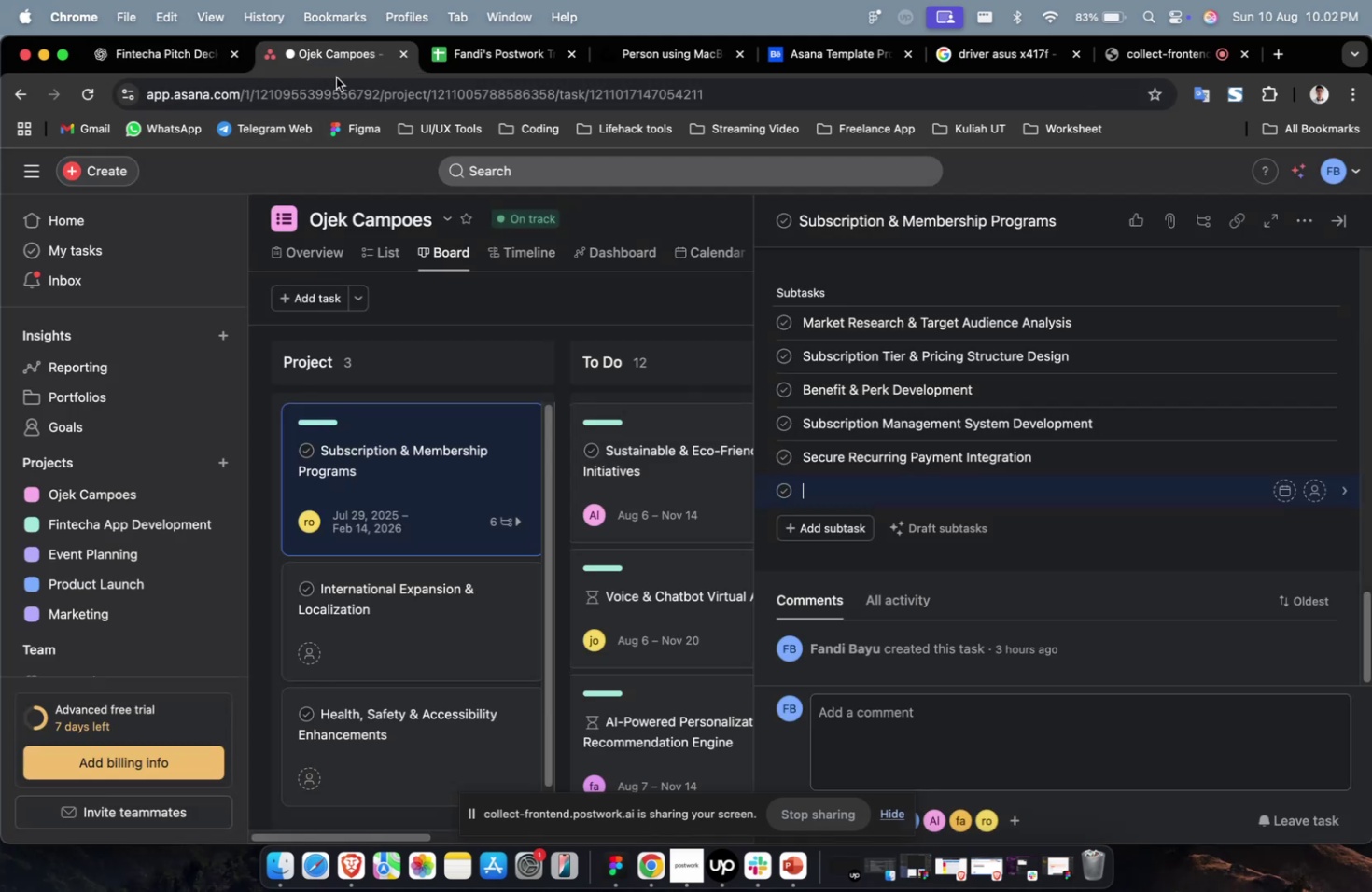 
key(Meta+CommandLeft)
 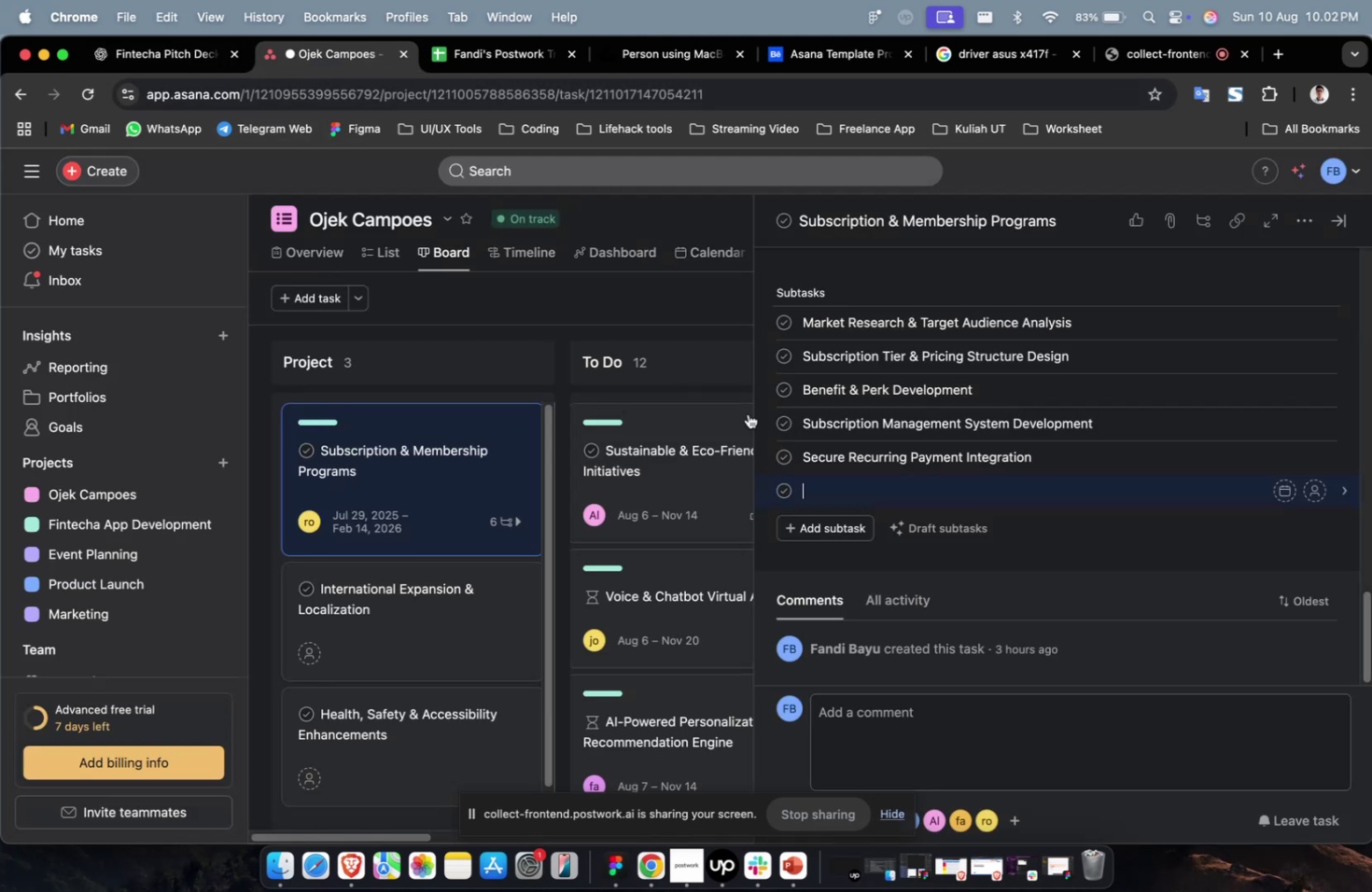 
key(Meta+V)
 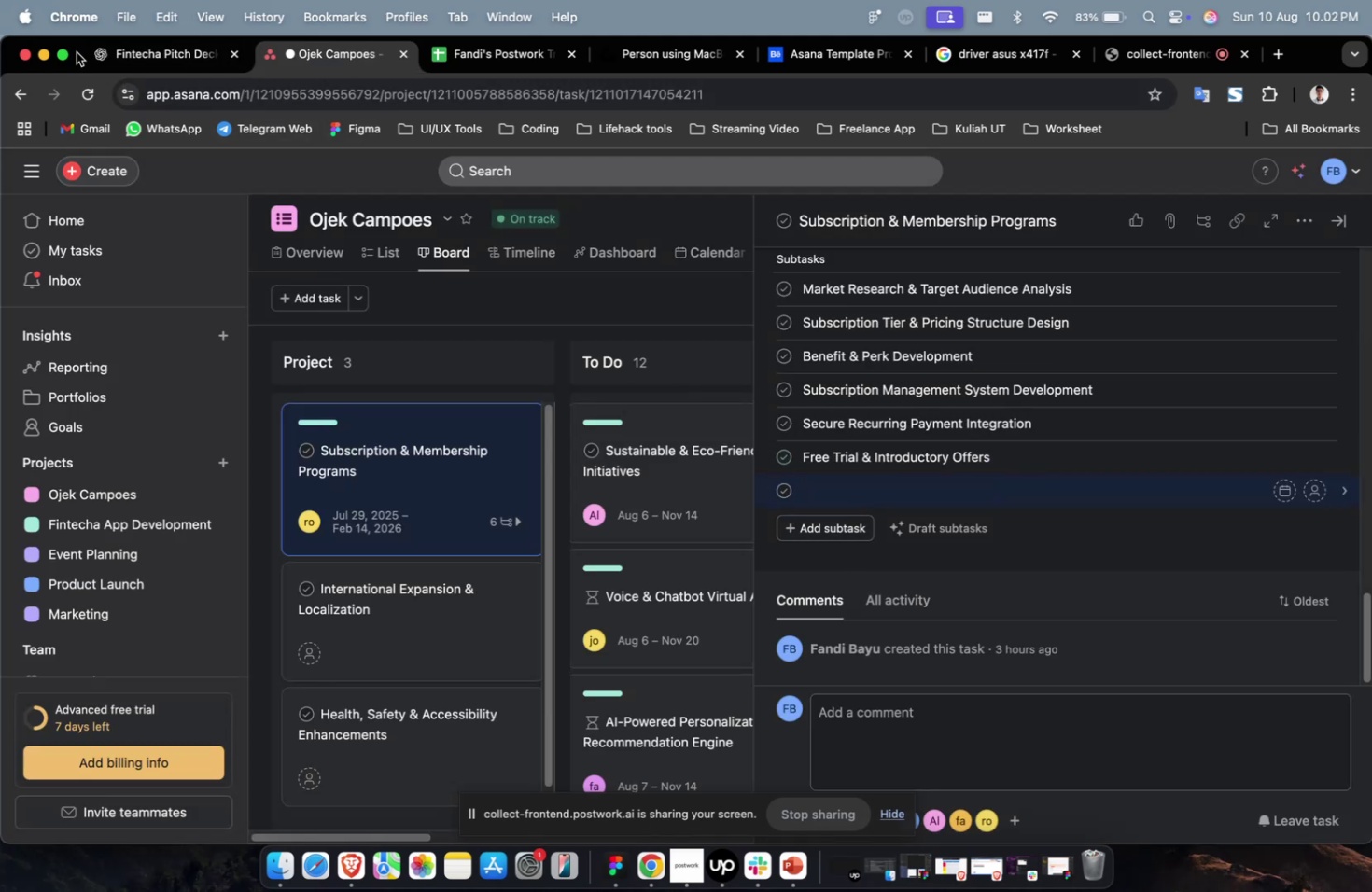 
left_click([168, 53])
 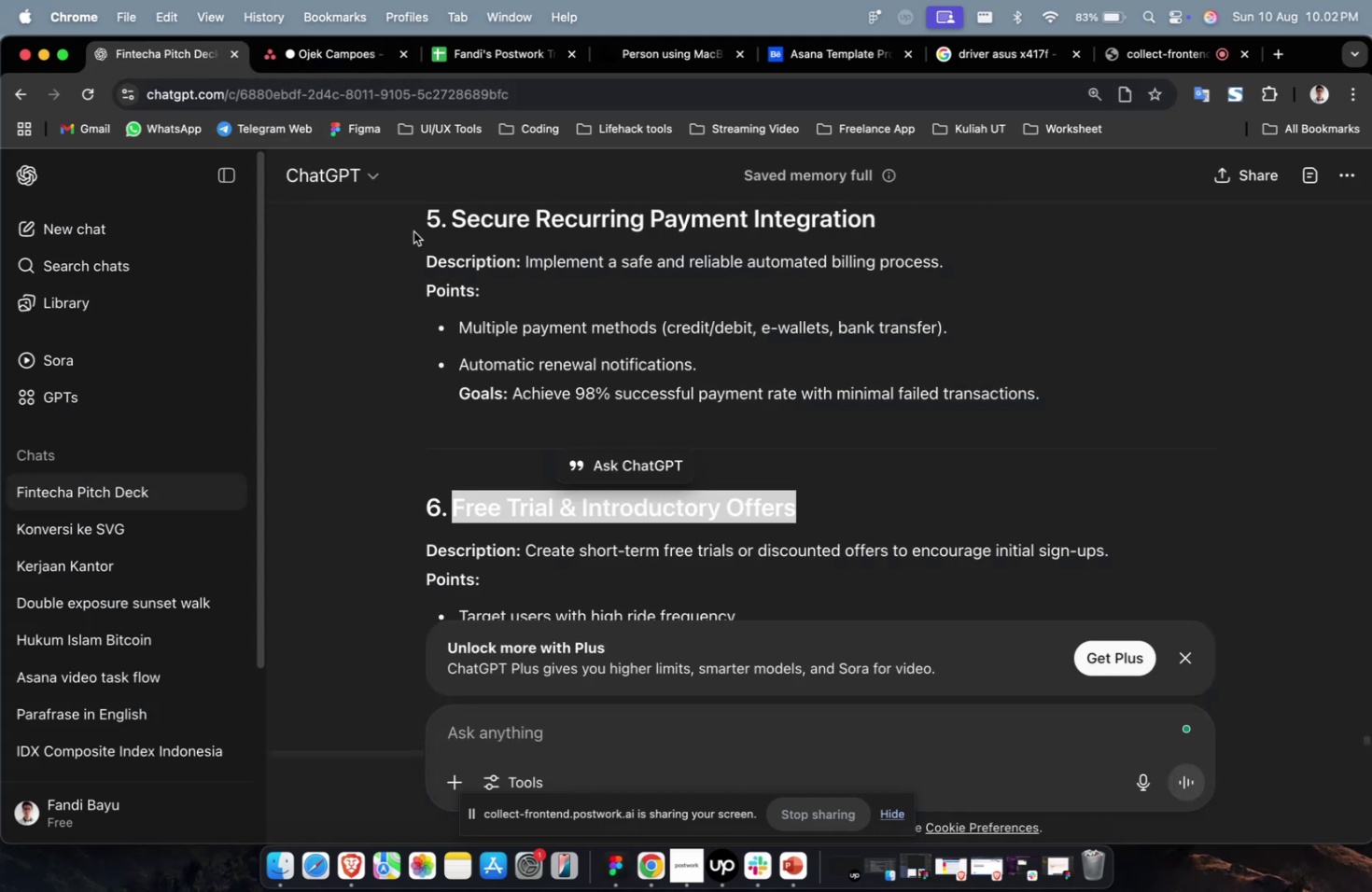 
scroll: coordinate [421, 236], scroll_direction: down, amount: 9.0
 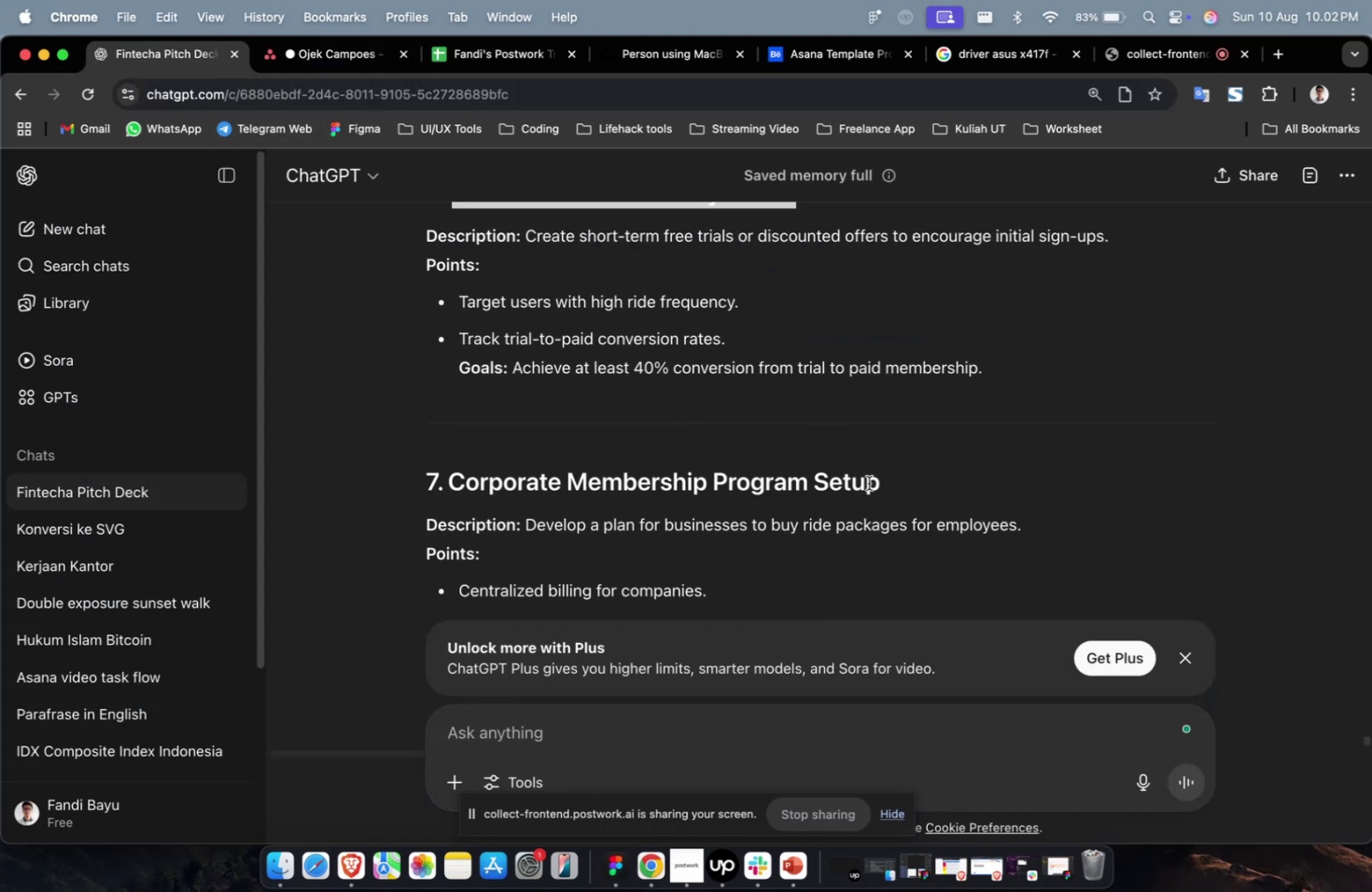 
left_click_drag(start_coordinate=[890, 490], to_coordinate=[454, 489])
 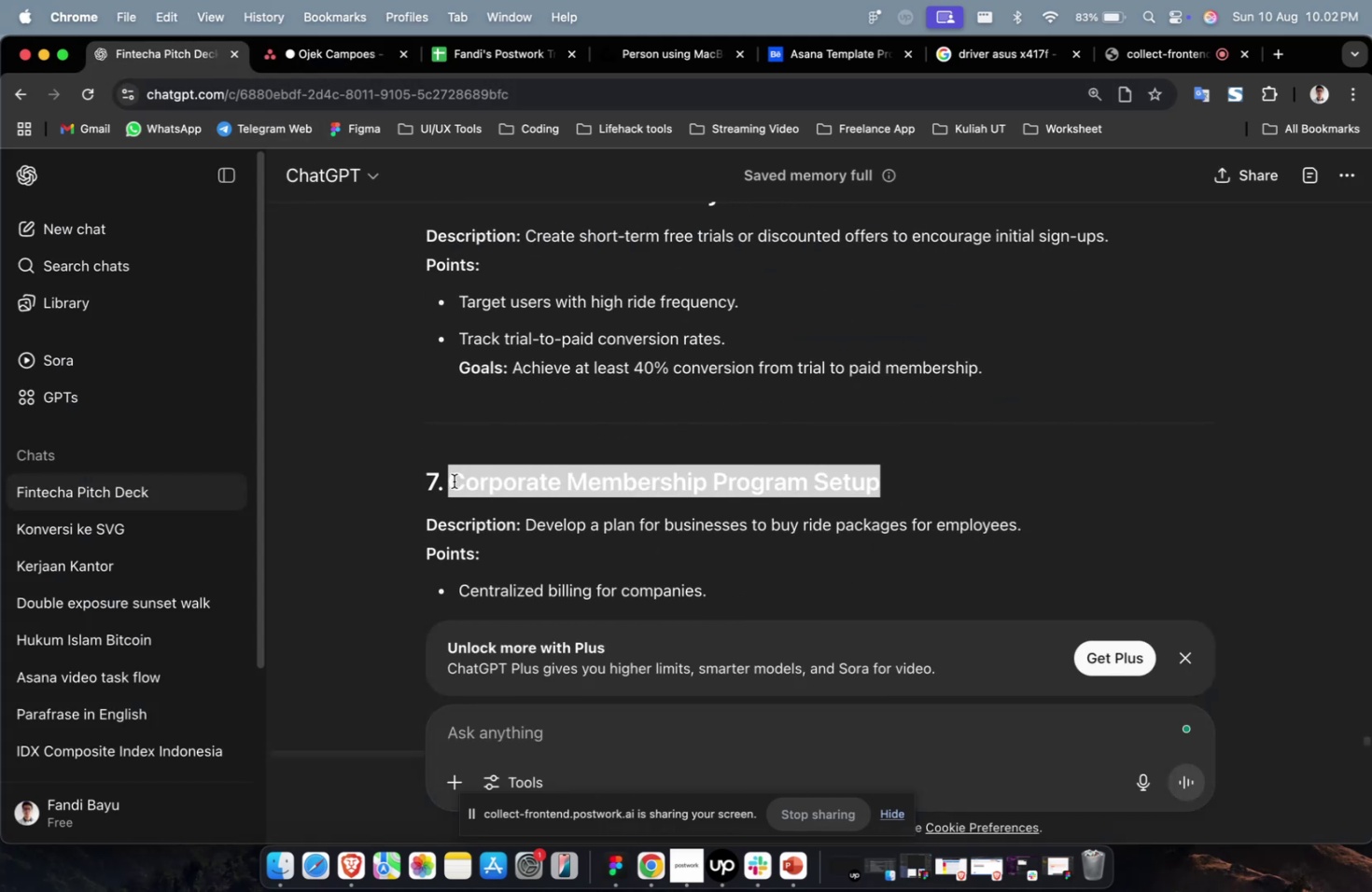 
key(Meta+C)
 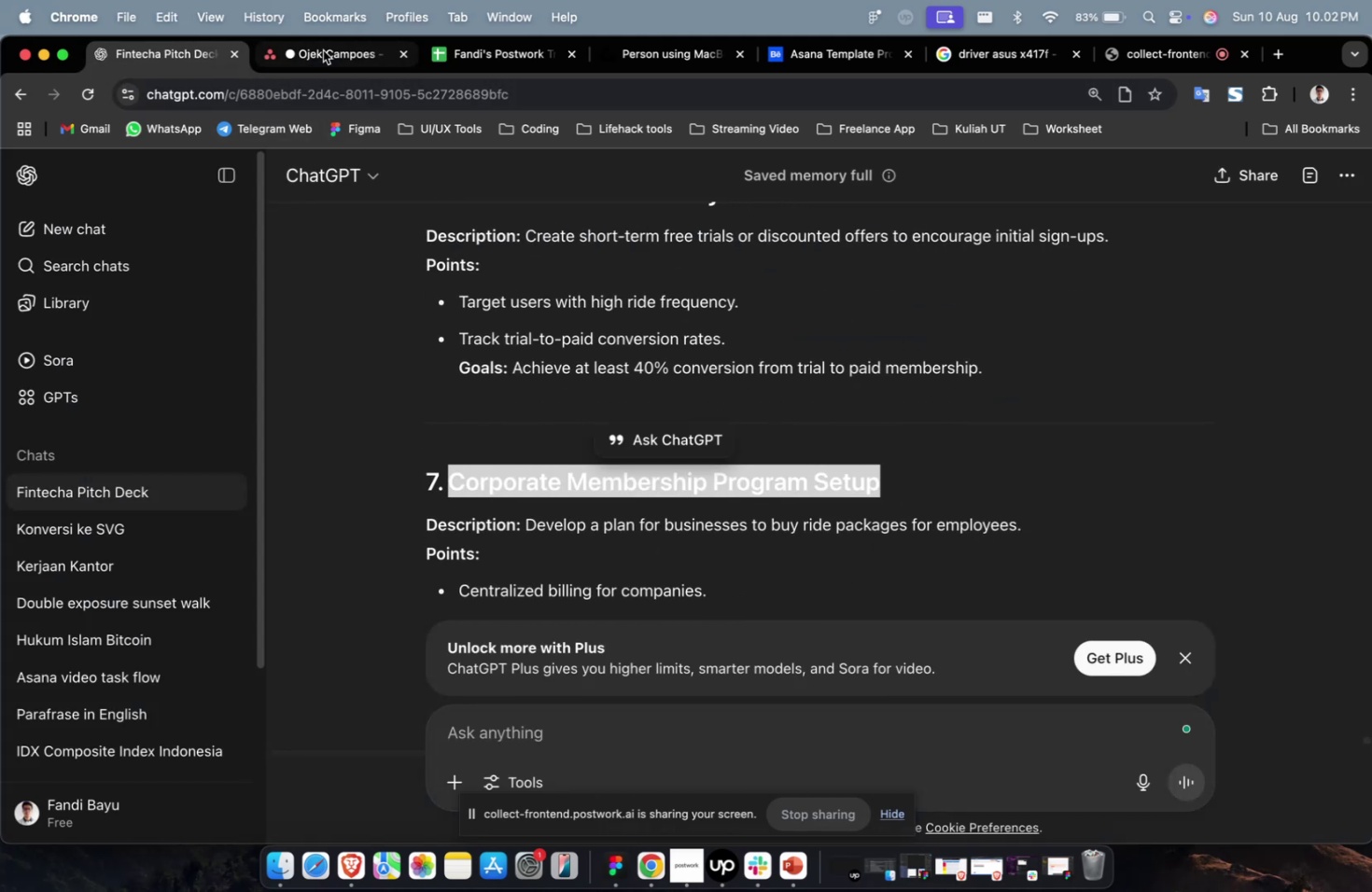 
left_click([323, 51])
 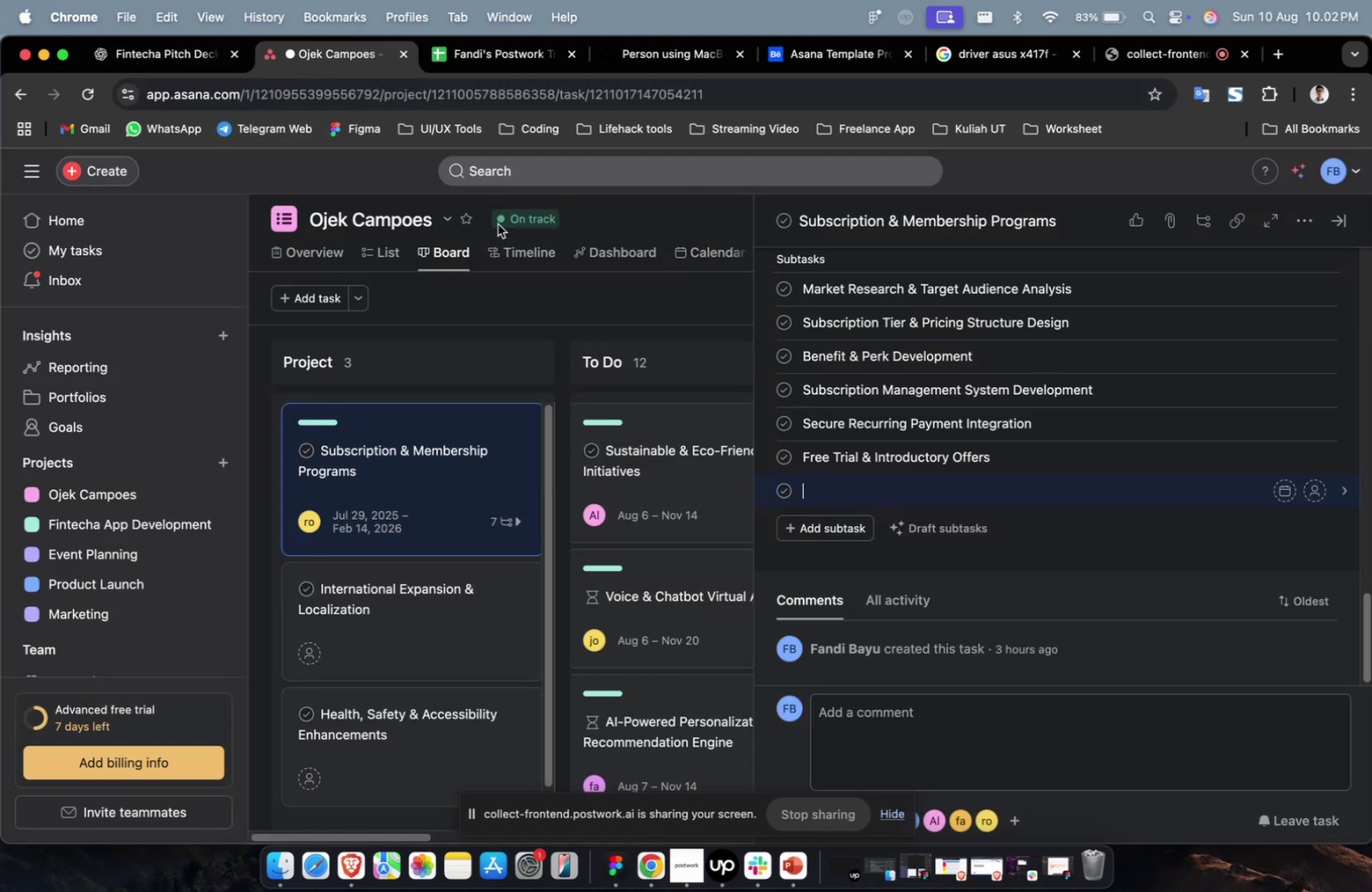 
key(Meta+V)
 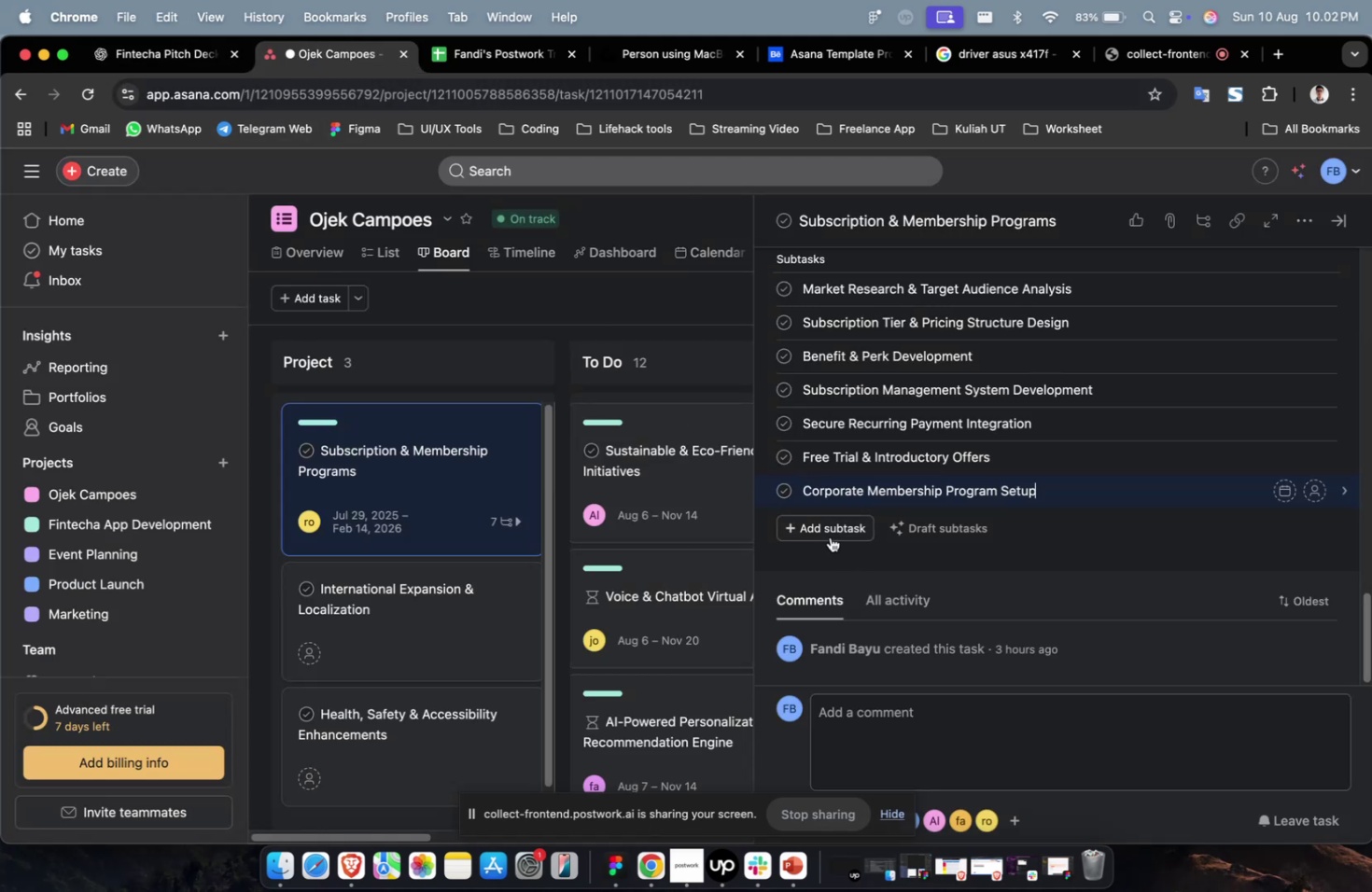 
left_click([830, 537])
 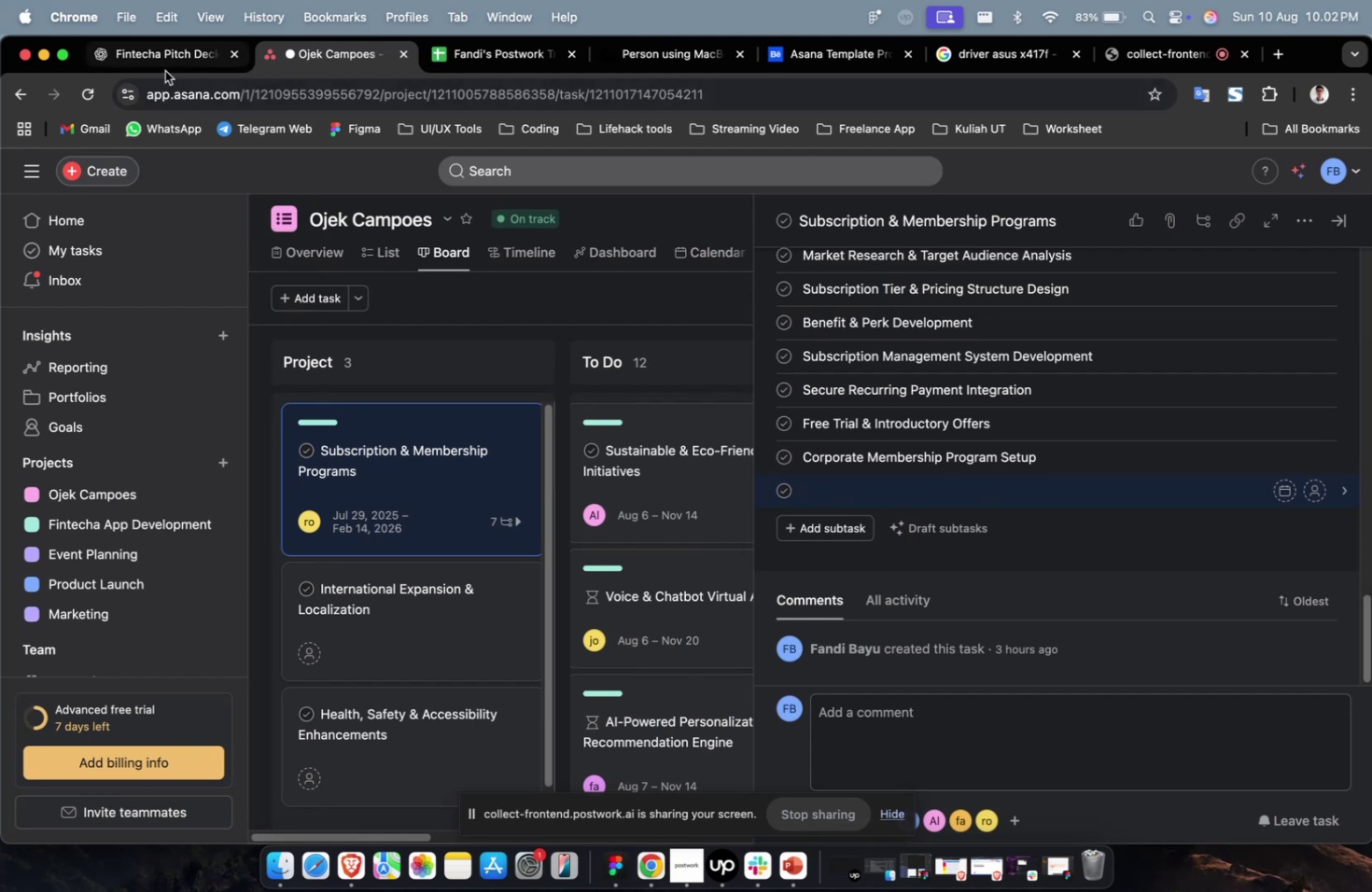 
left_click([164, 71])
 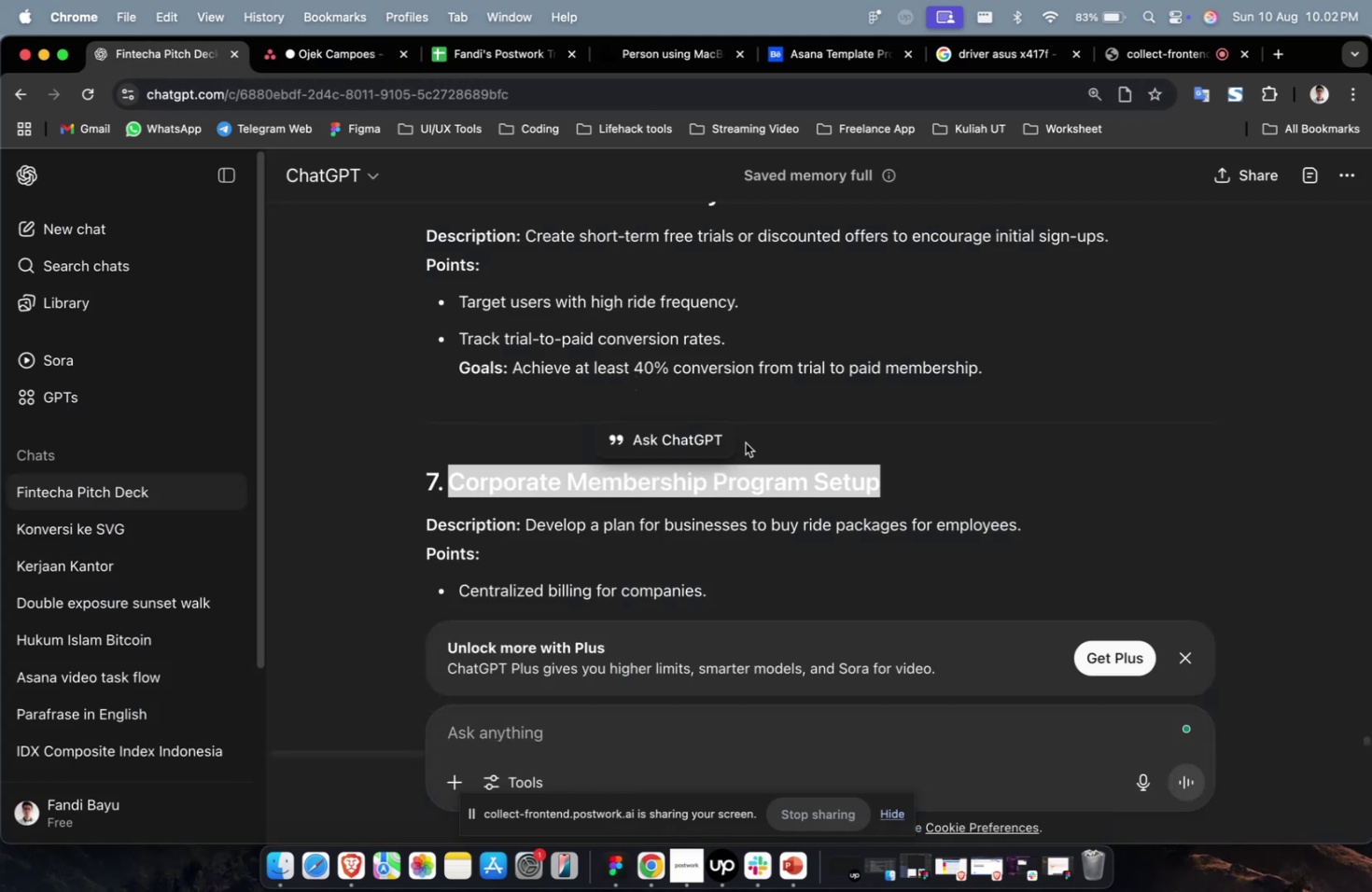 
scroll: coordinate [745, 442], scroll_direction: down, amount: 8.0
 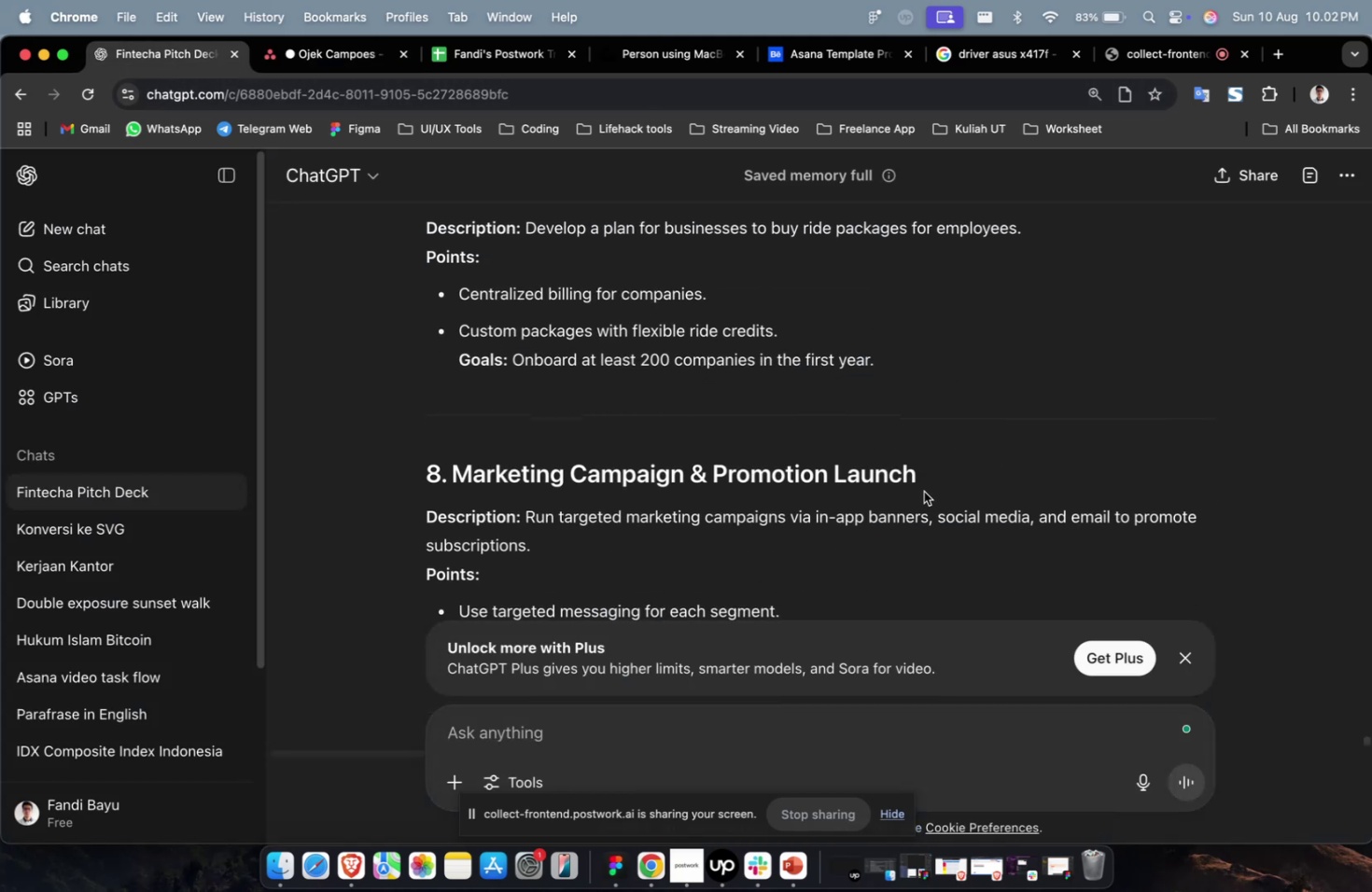 
left_click_drag(start_coordinate=[924, 481], to_coordinate=[455, 482])
 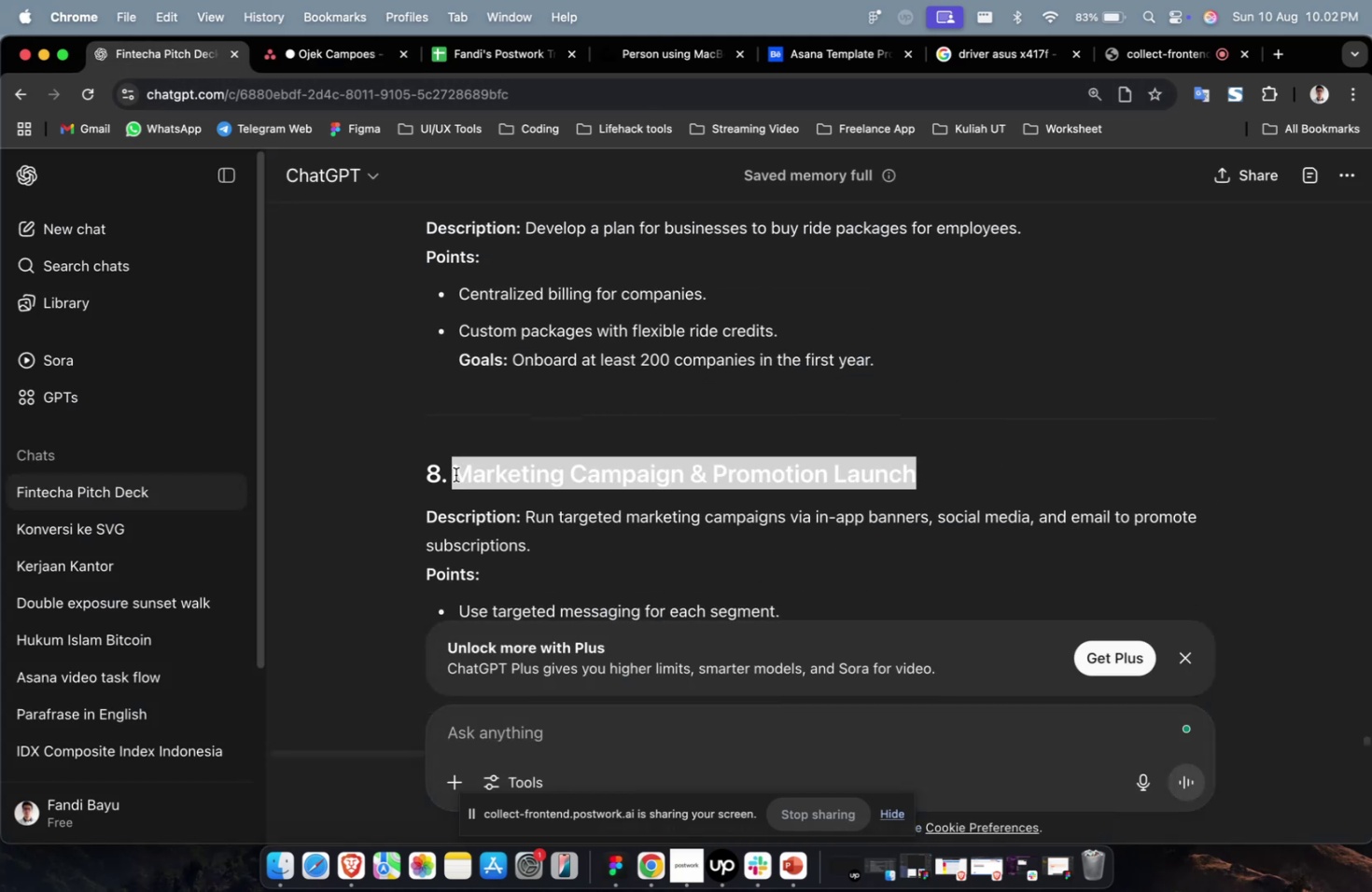 
key(Meta+C)
 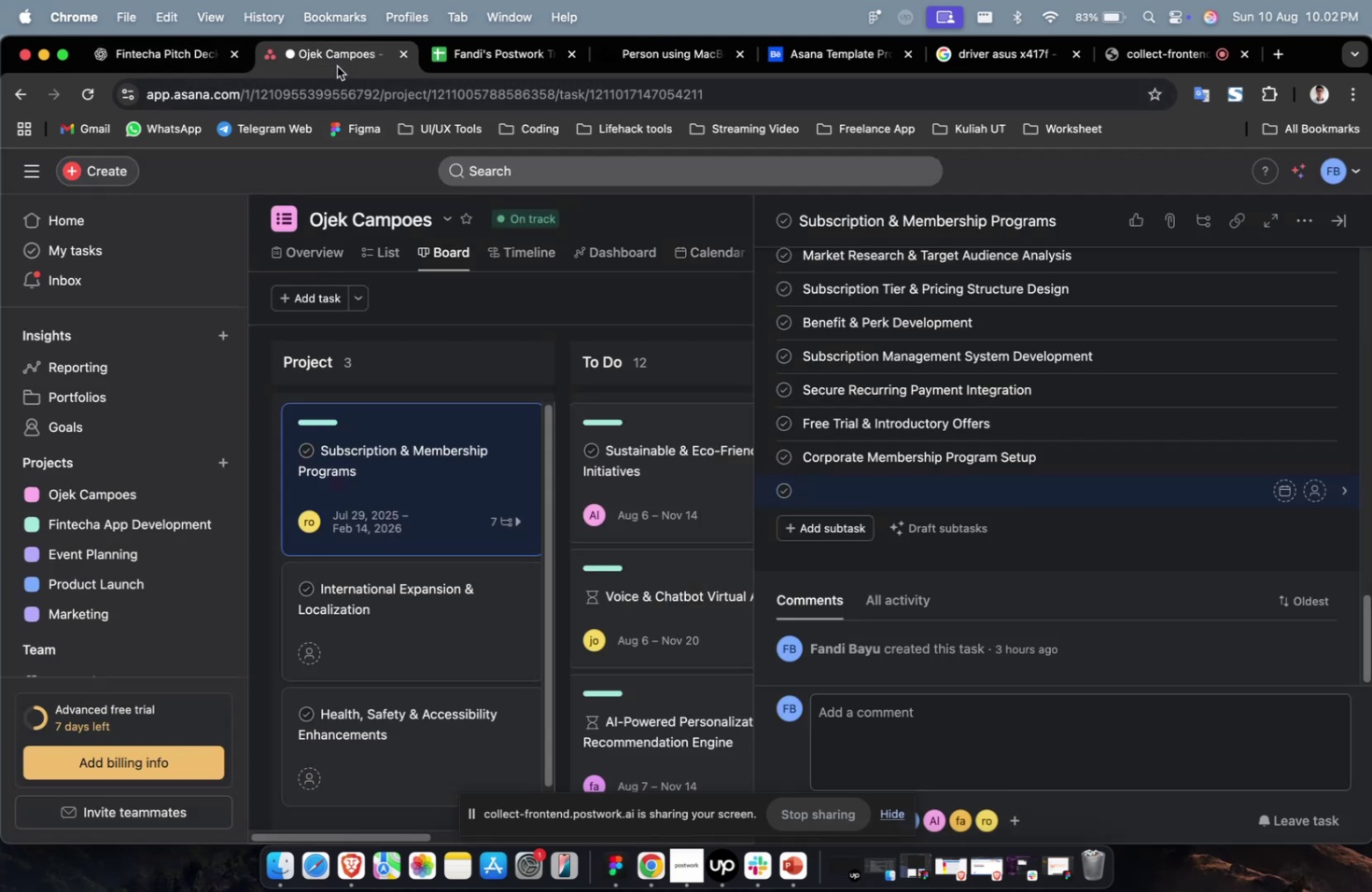 
key(Meta+V)
 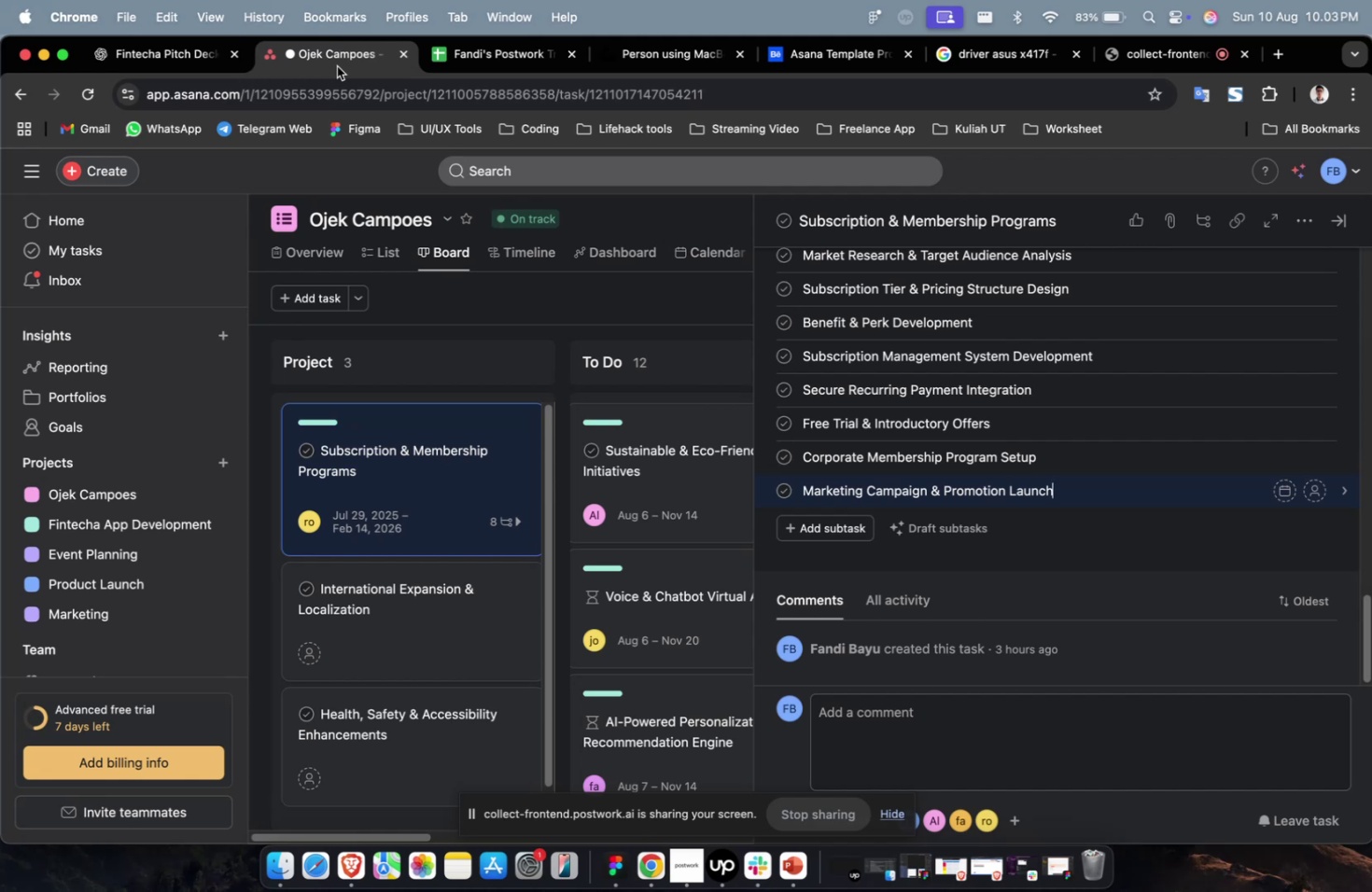 
wait(33.43)
 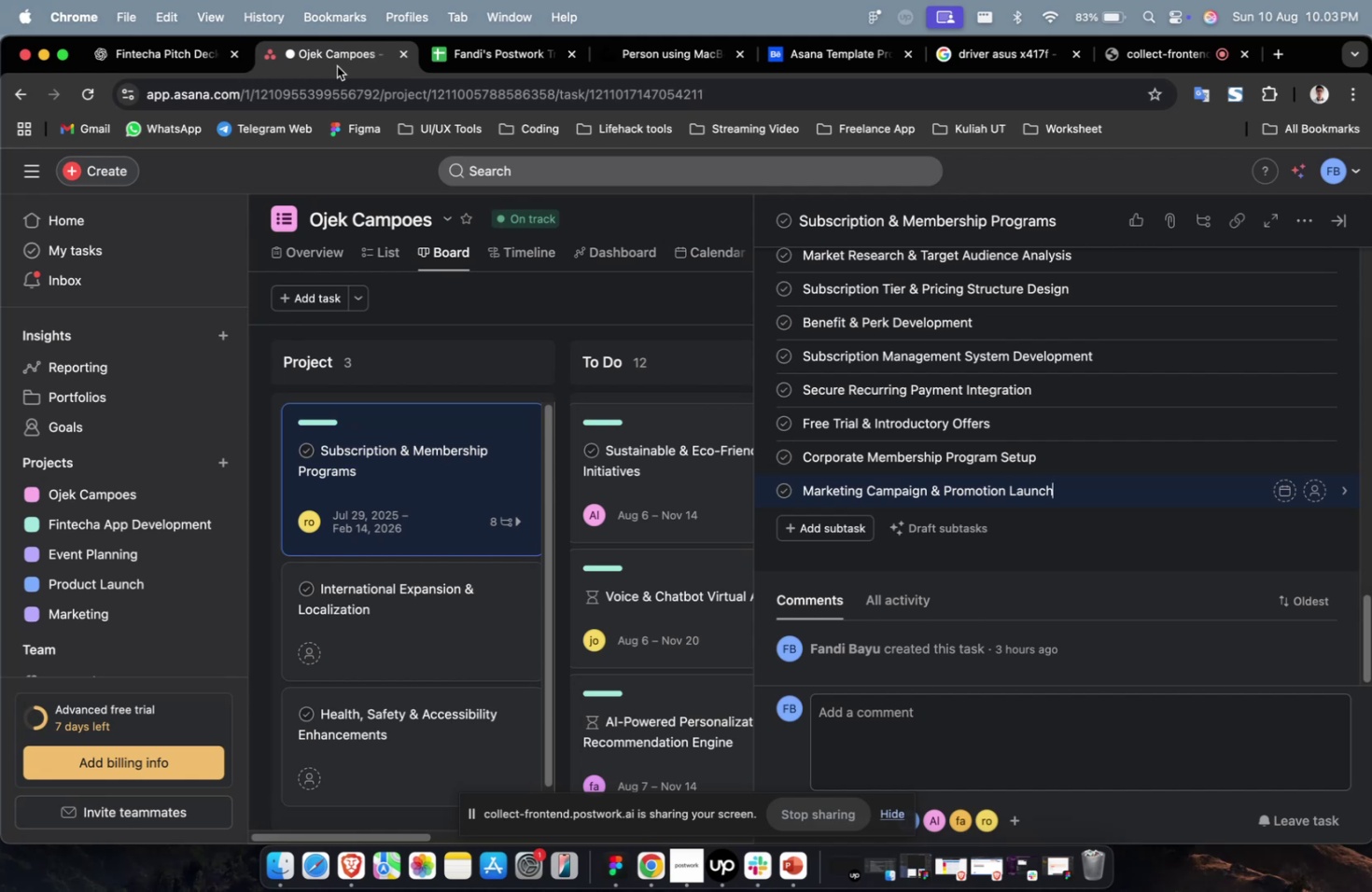 
left_click([1129, 504])
 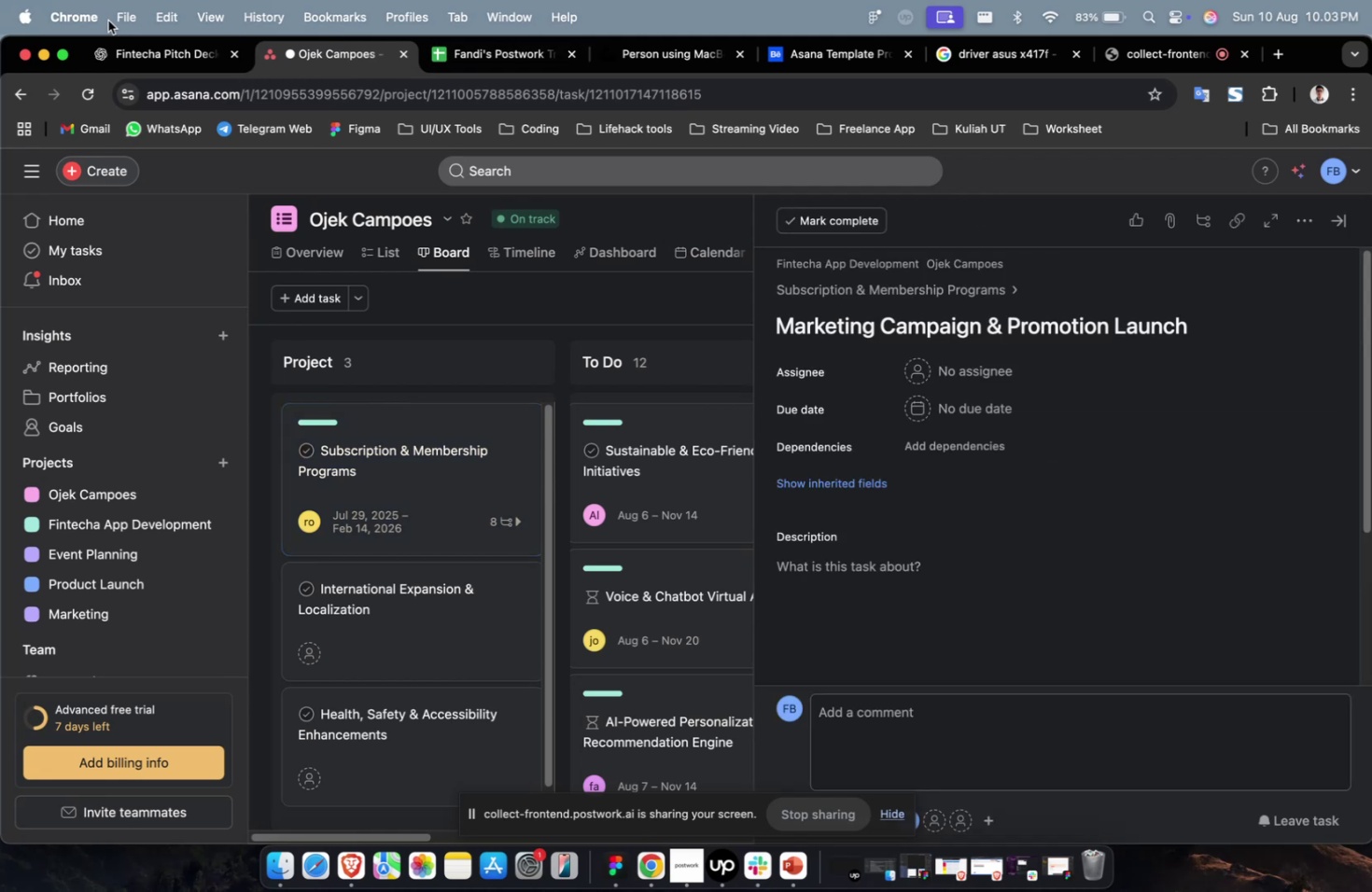 
left_click([135, 53])
 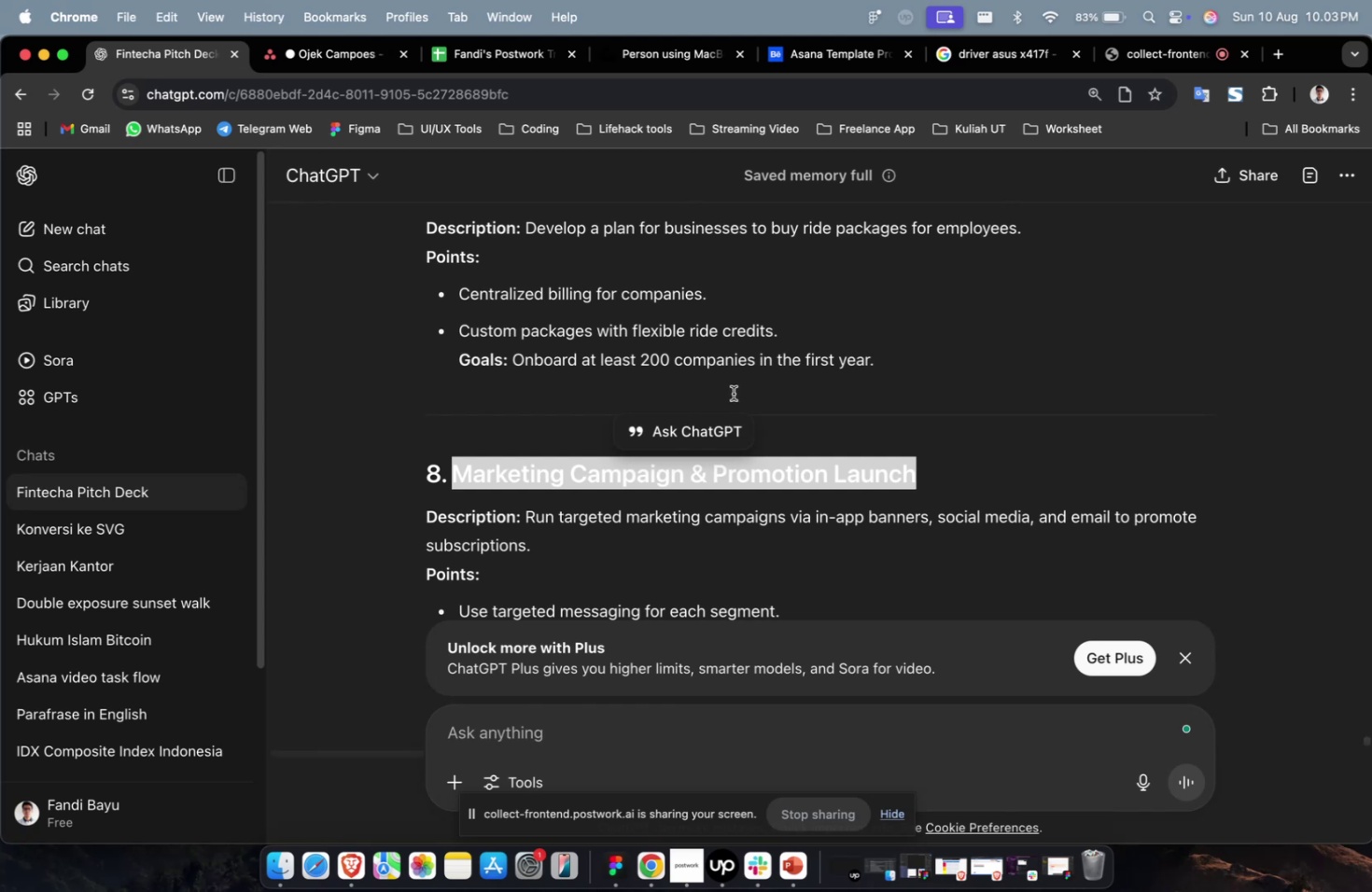 
scroll: coordinate [1146, 484], scroll_direction: down, amount: 58.0
 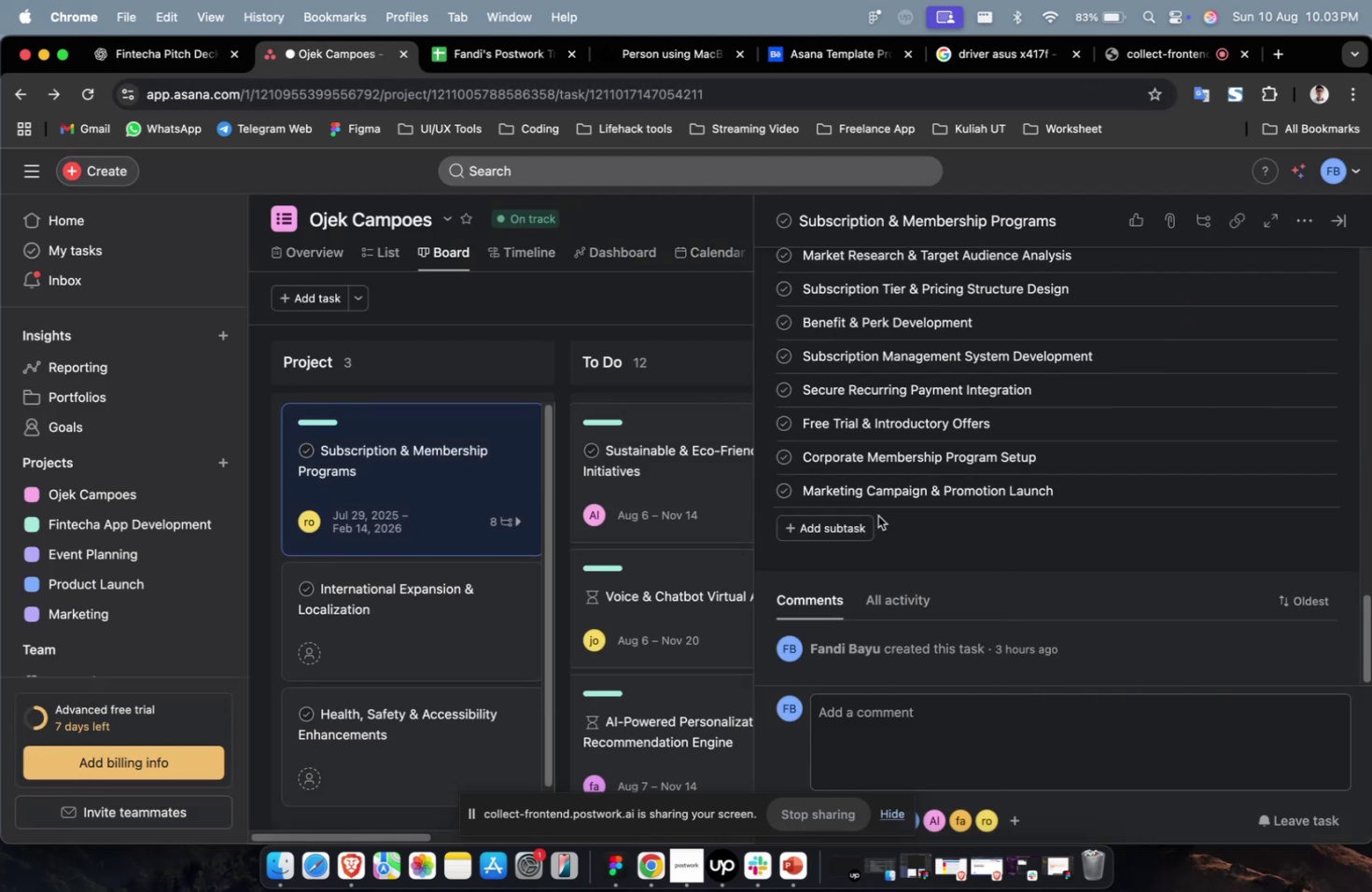 
left_click([873, 523])
 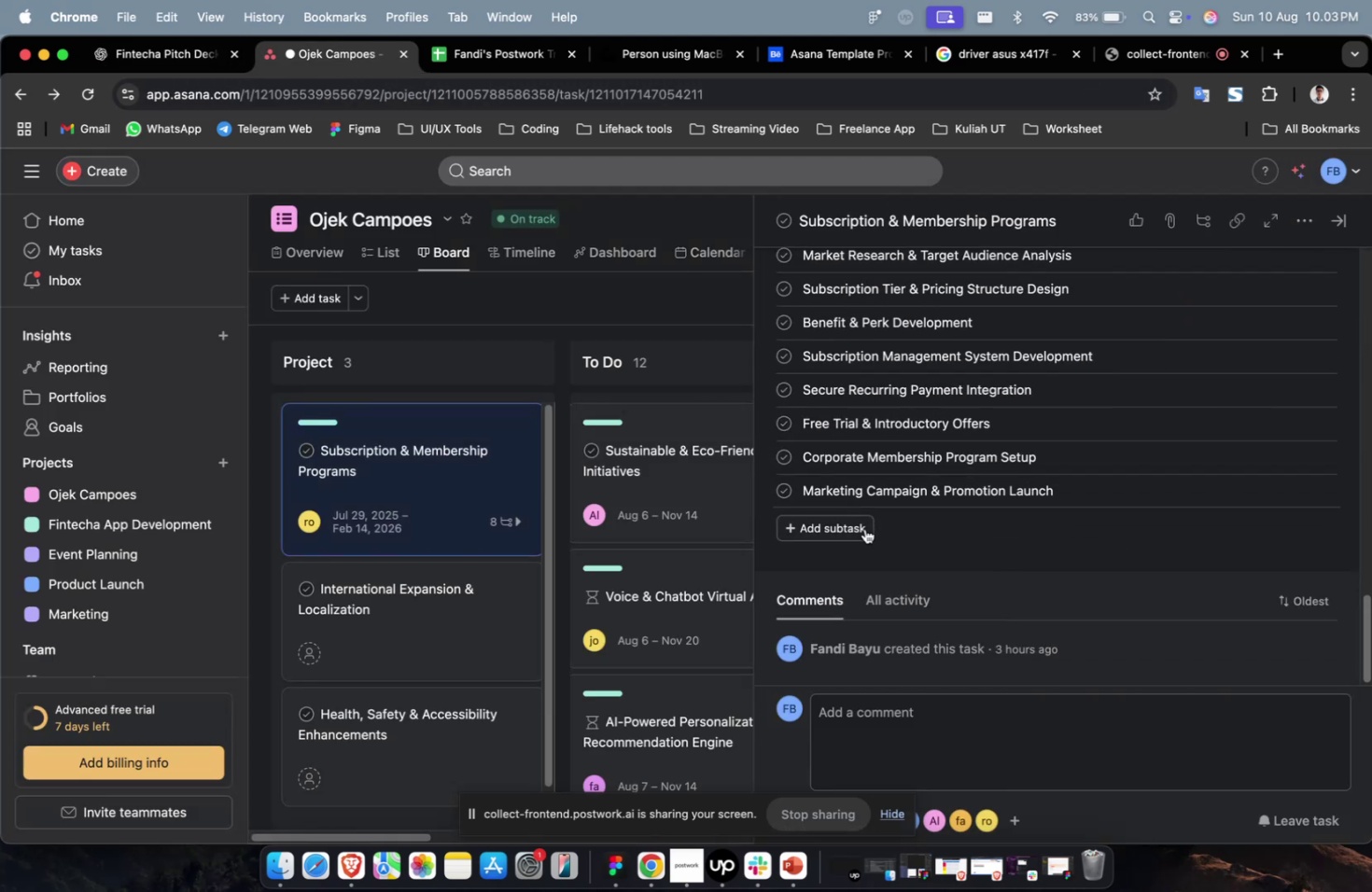 
double_click([864, 528])
 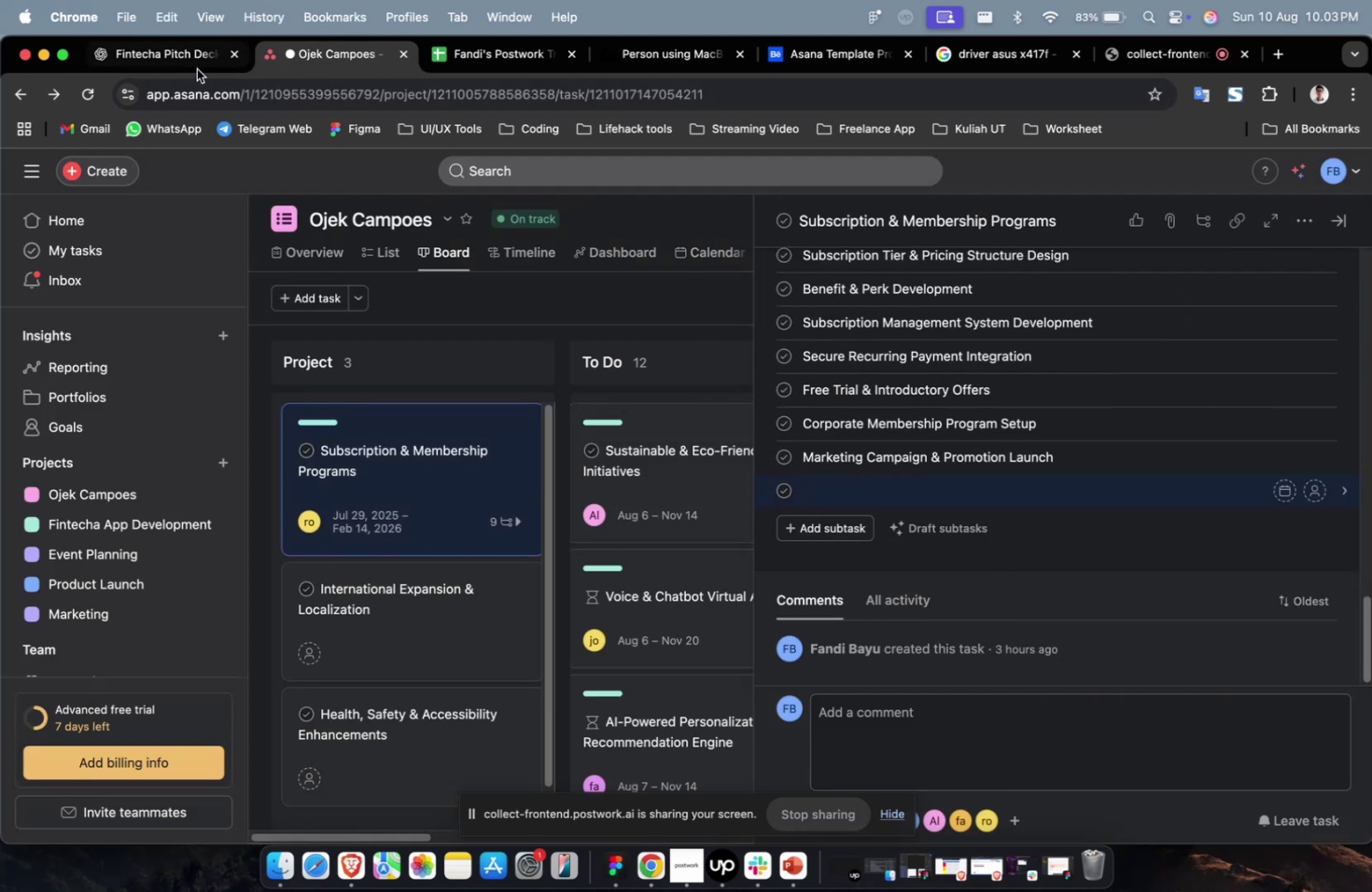 
left_click([183, 63])
 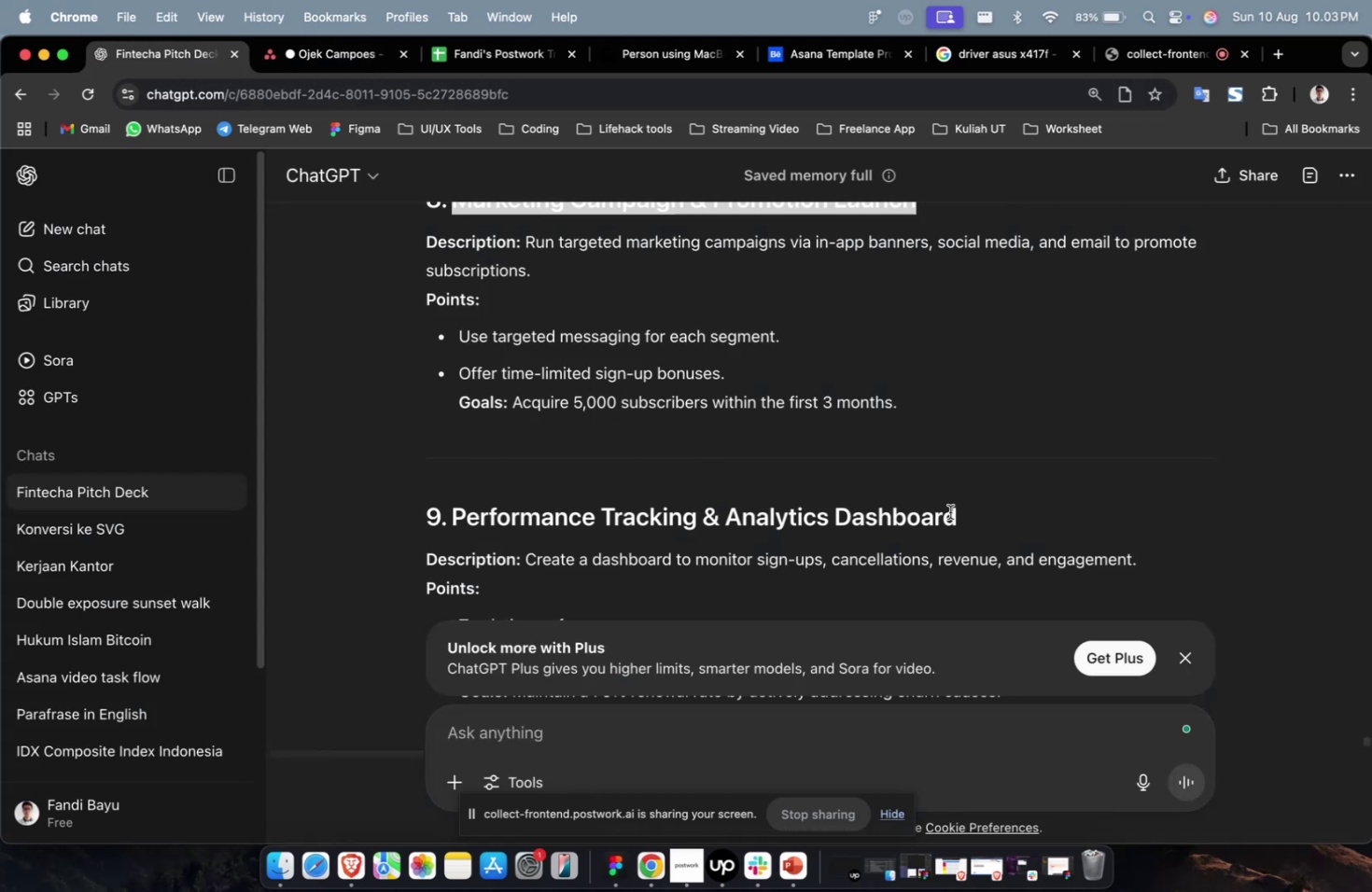 
left_click_drag(start_coordinate=[973, 523], to_coordinate=[450, 522])
 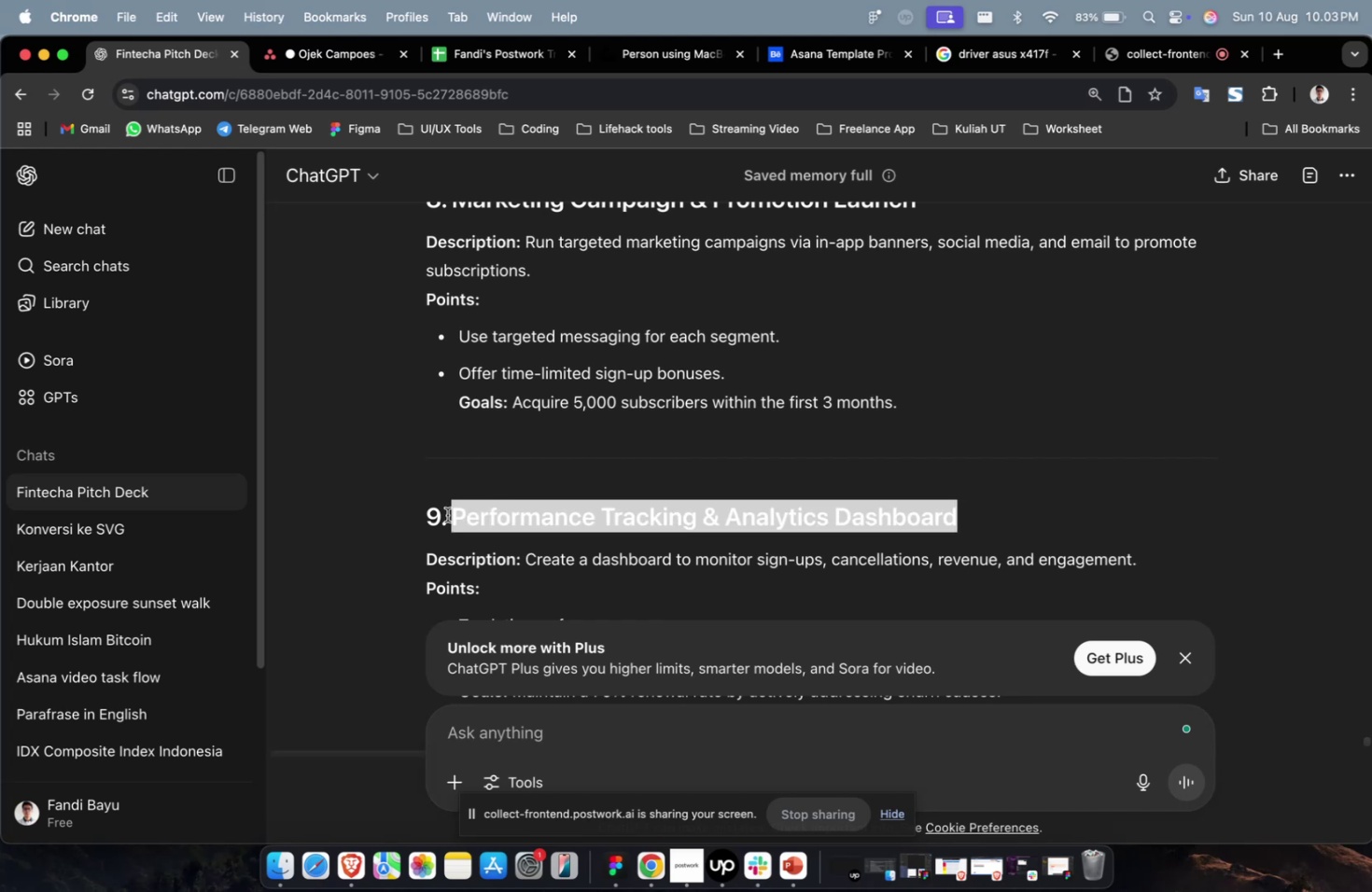 
key(Meta+C)
 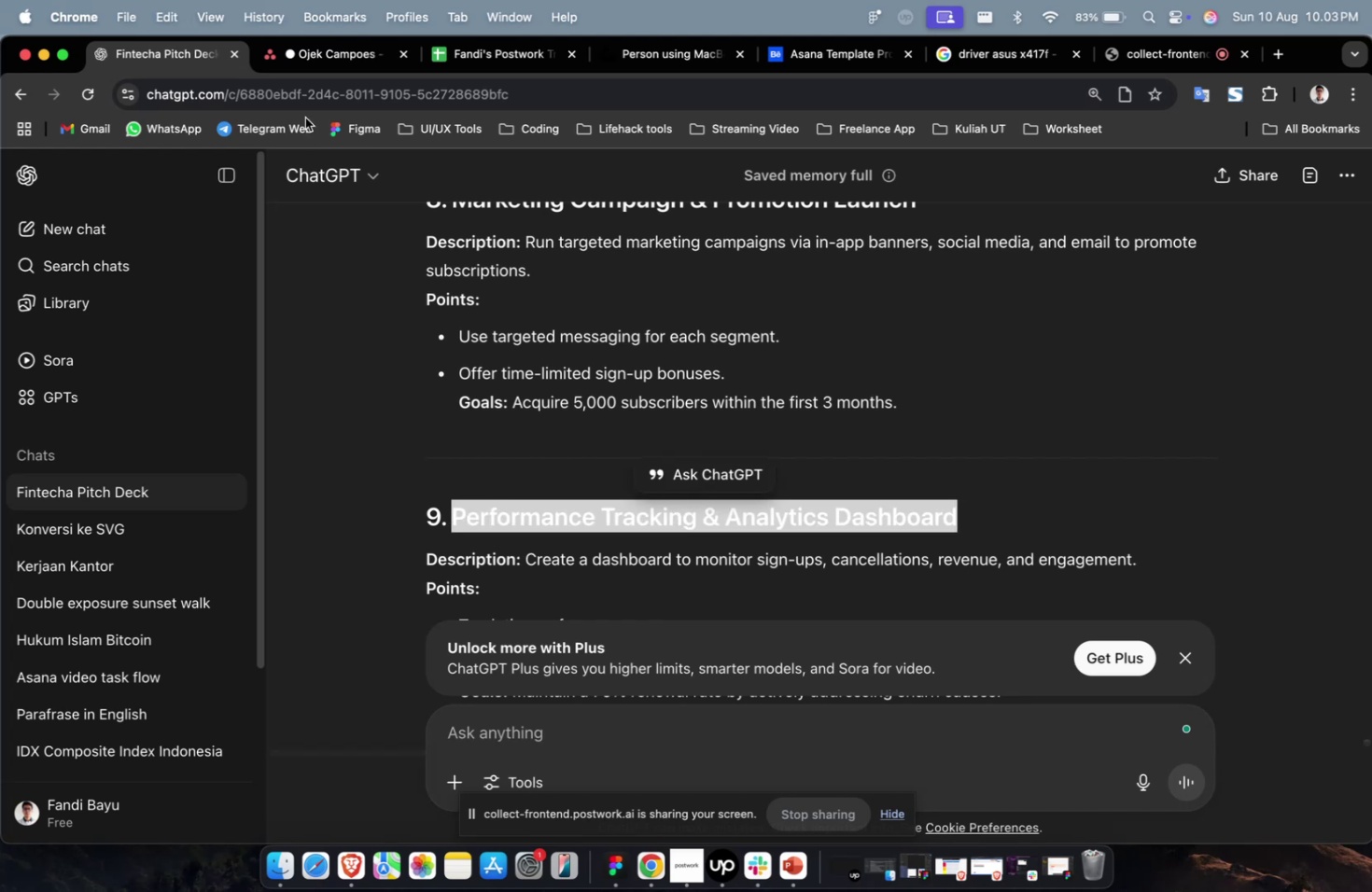 
key(Meta+C)
 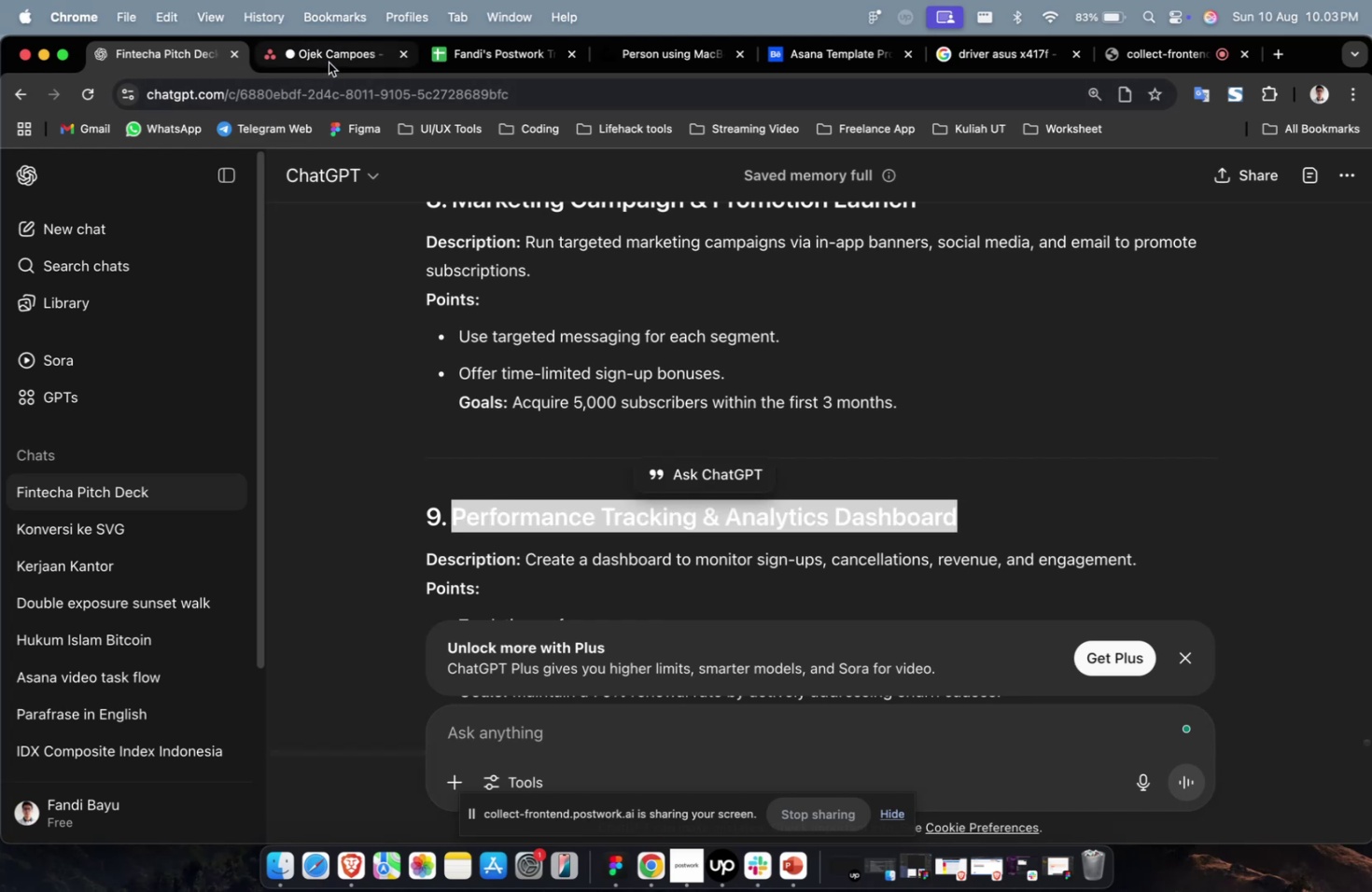 
left_click([329, 63])
 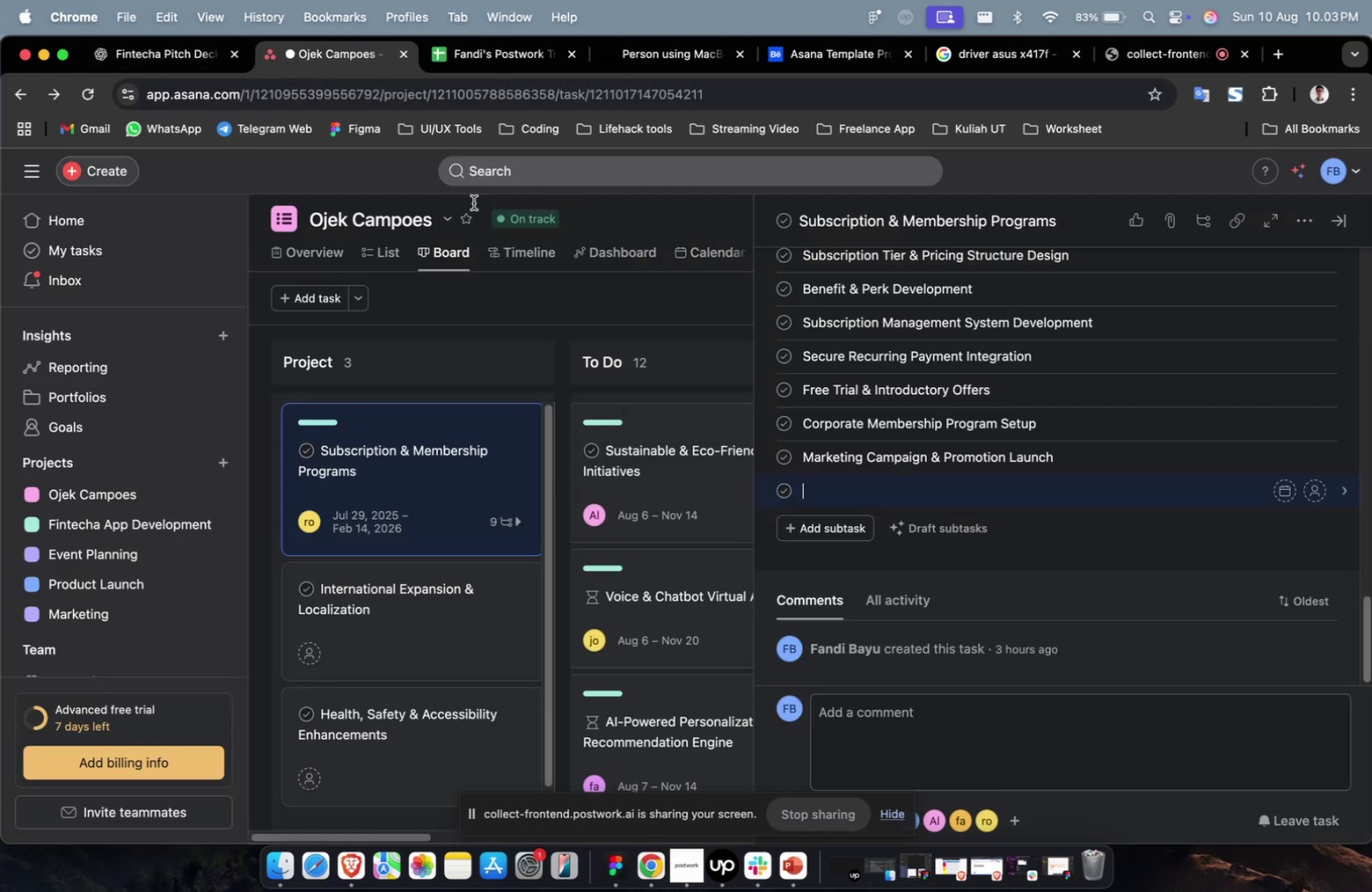 
key(Meta+V)
 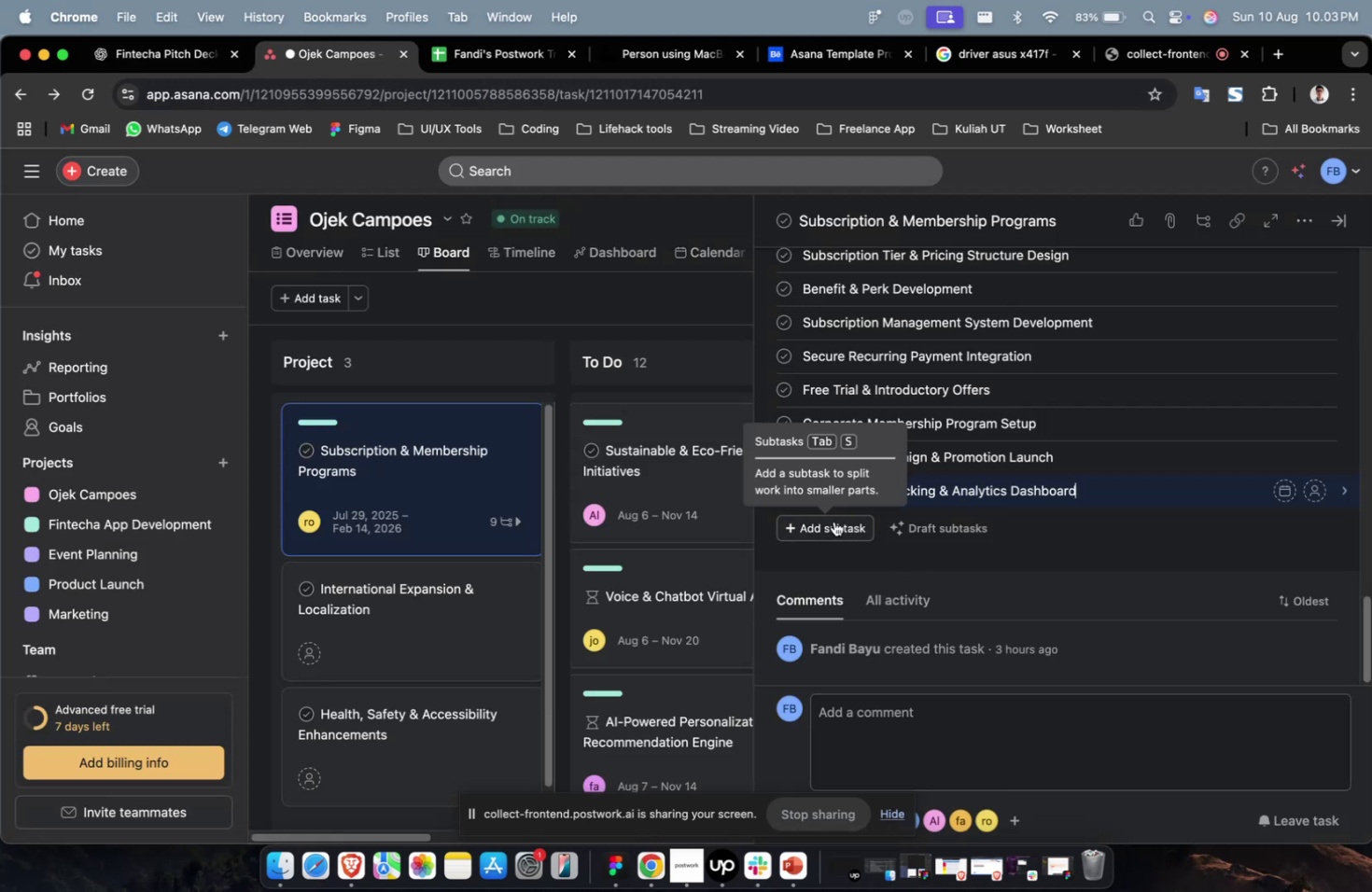 
left_click([833, 521])
 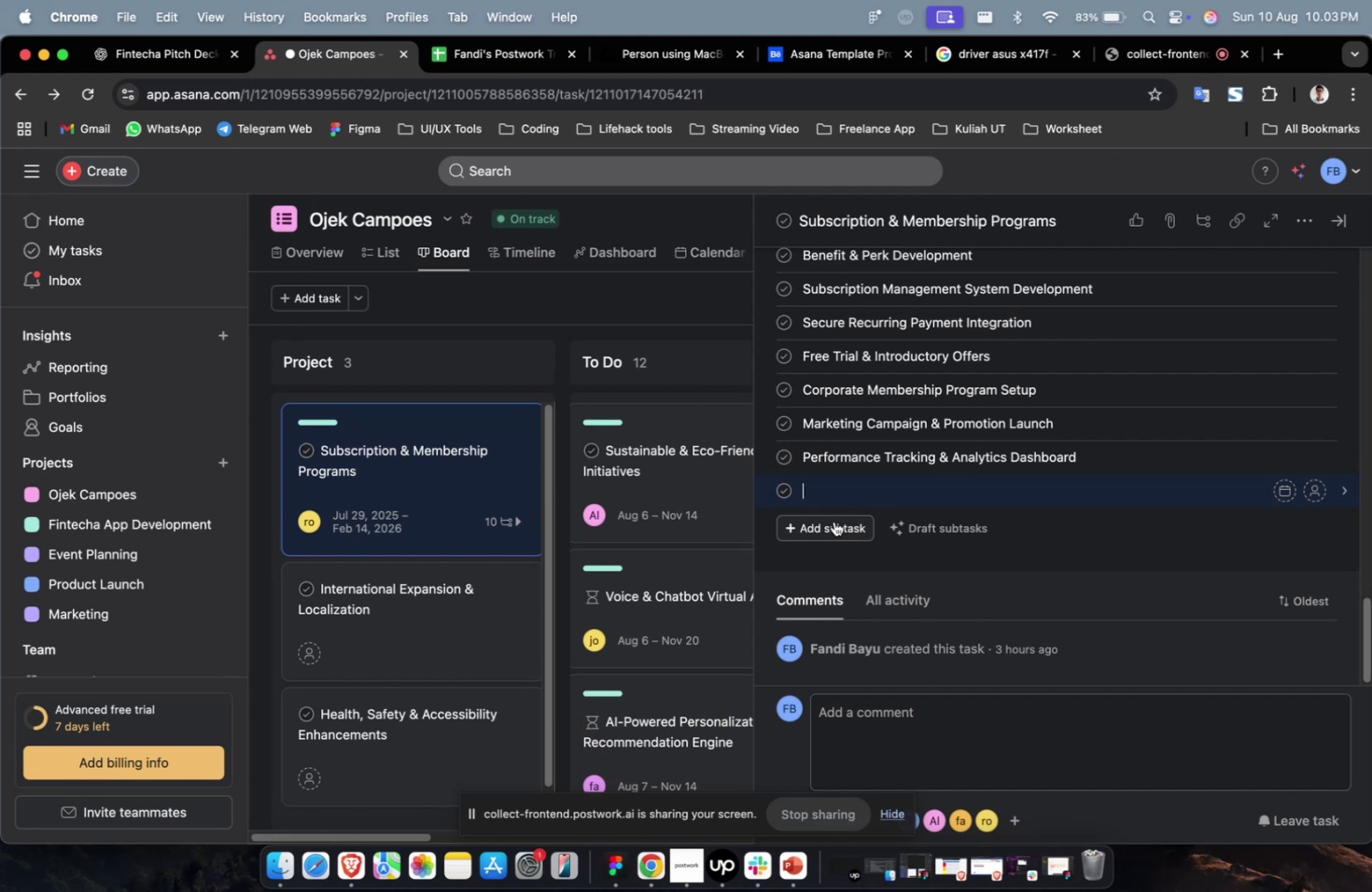 
wait(20.11)
 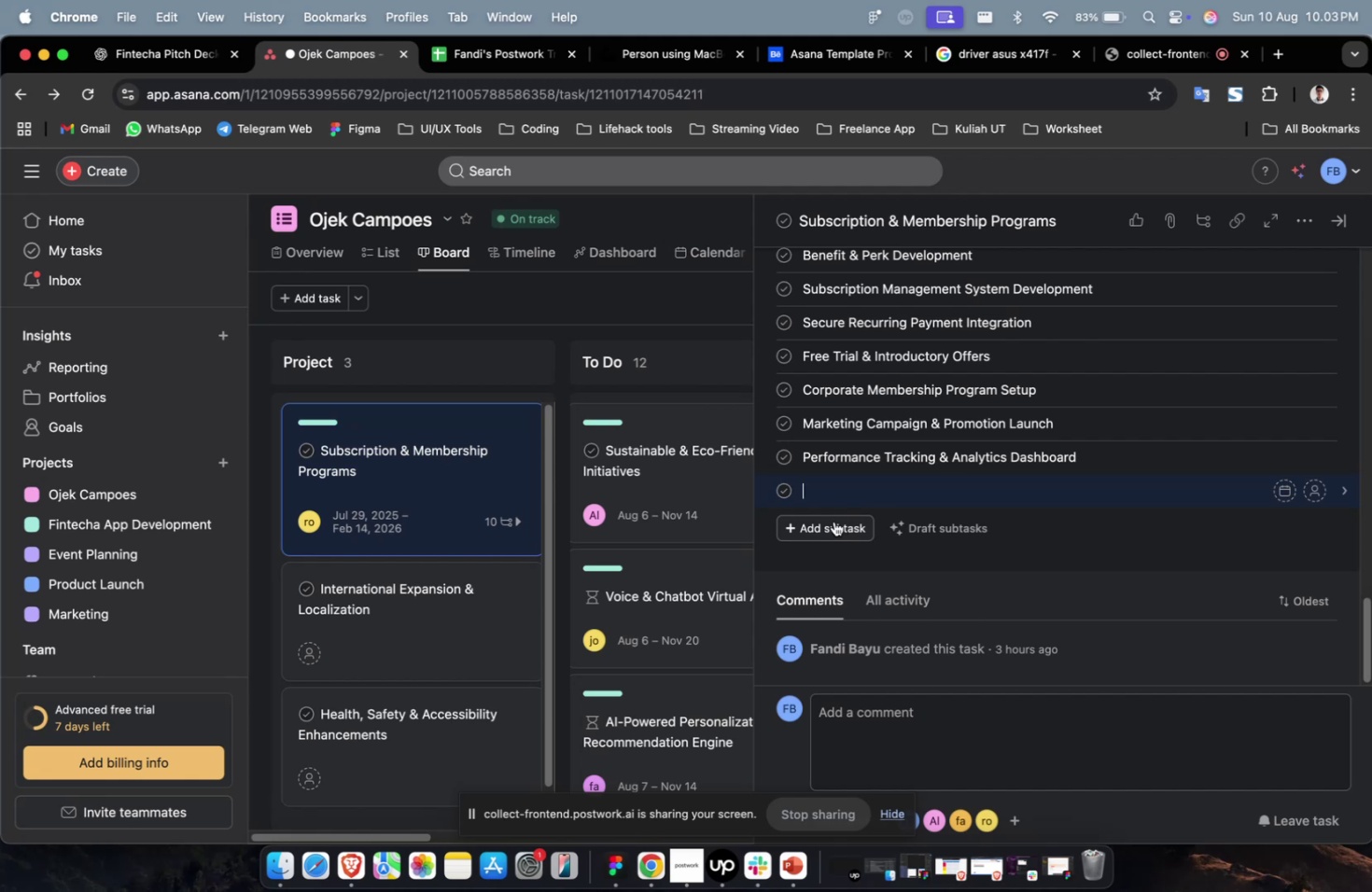 
left_click([185, 61])
 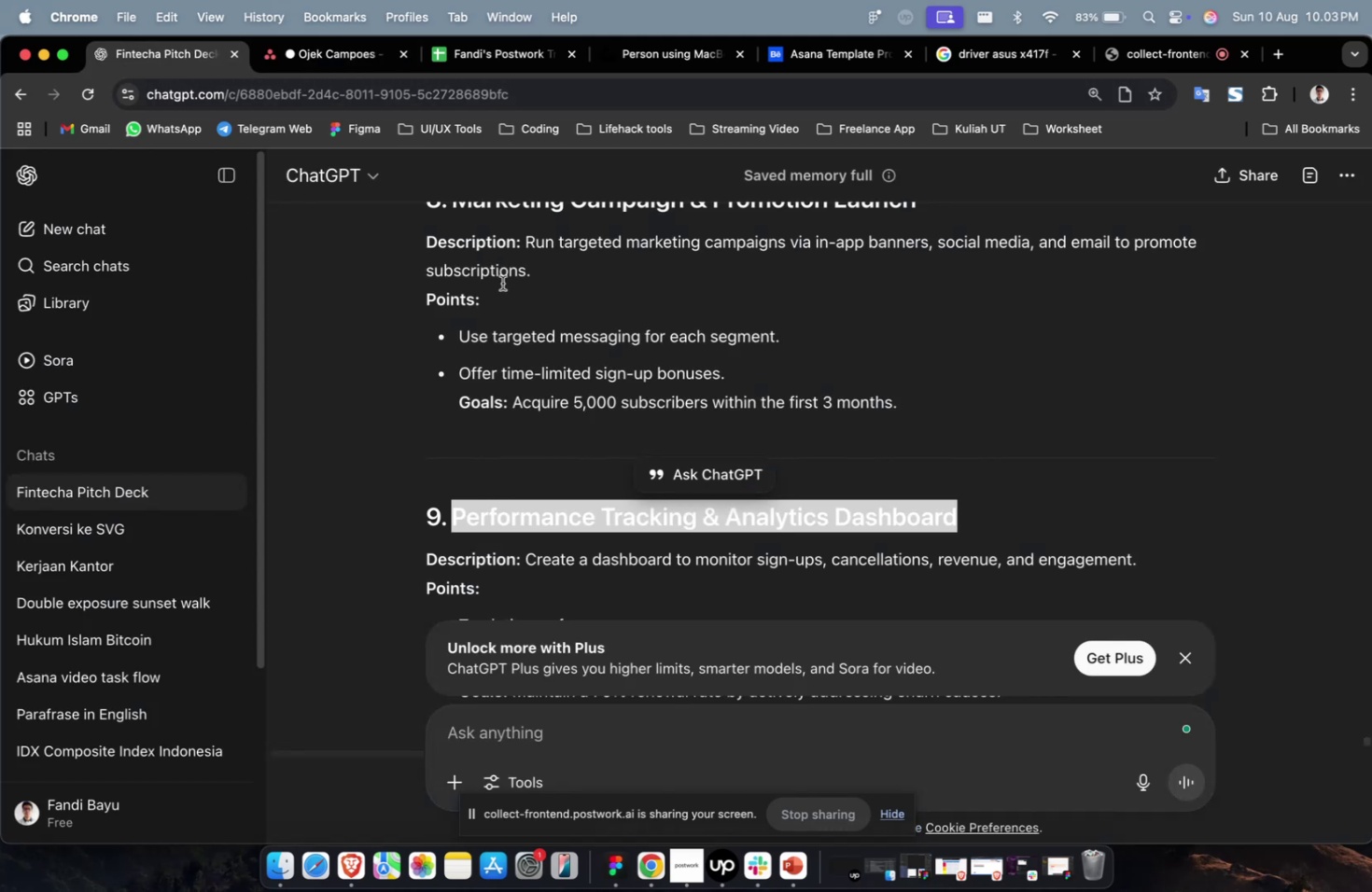 
scroll: coordinate [602, 359], scroll_direction: down, amount: 14.0
 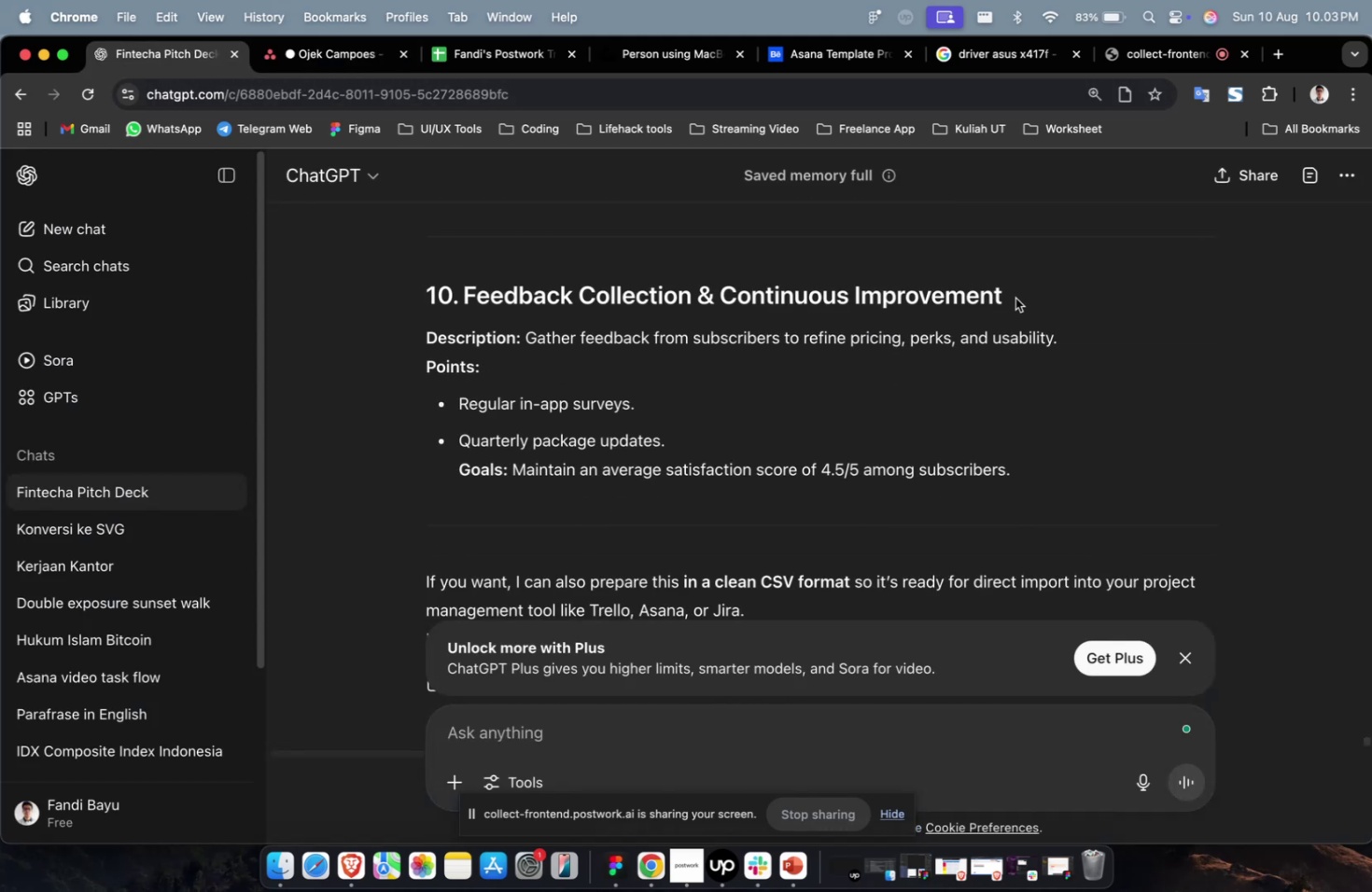 
left_click_drag(start_coordinate=[1024, 303], to_coordinate=[465, 302])
 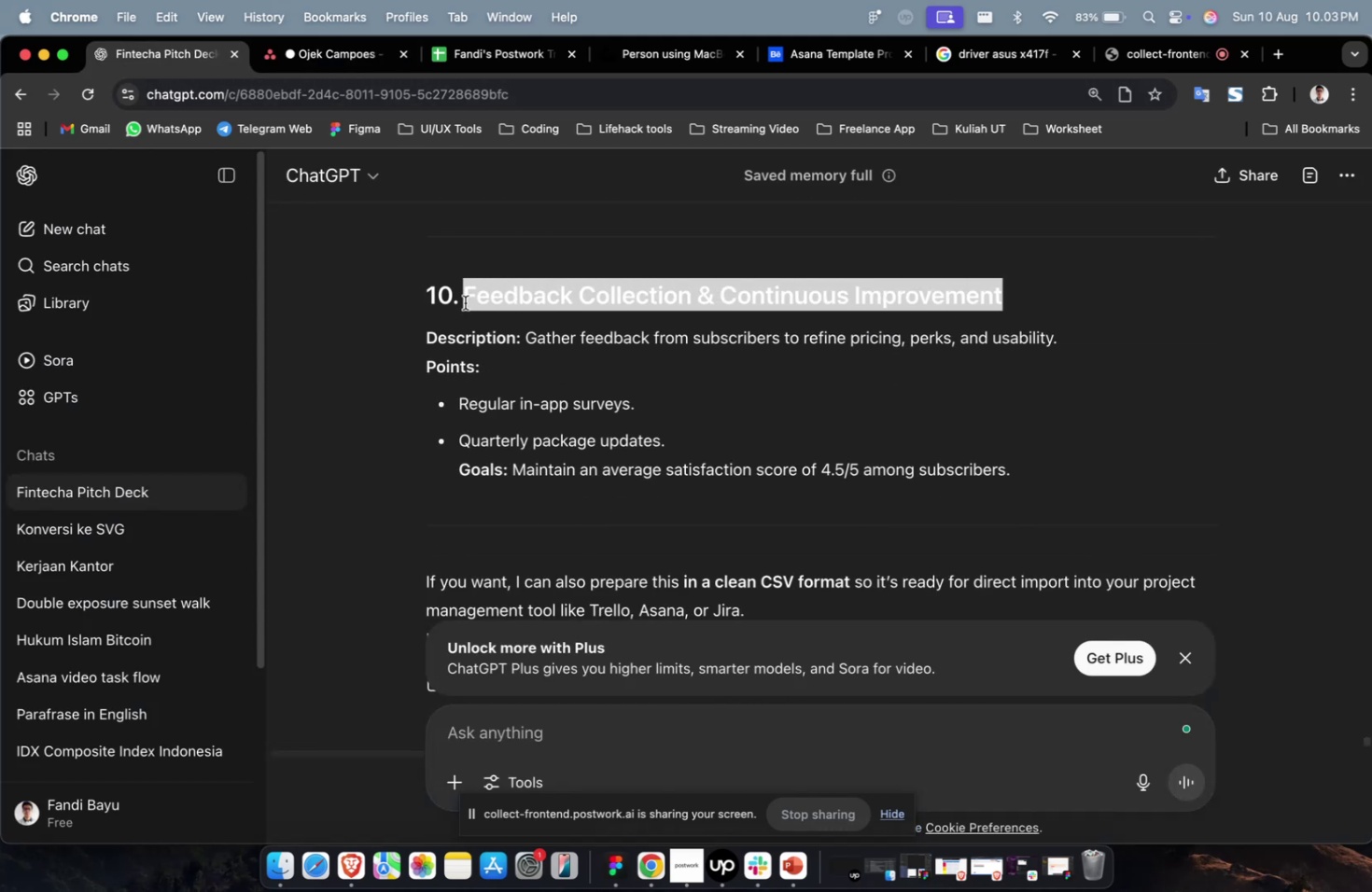 
key(Meta+CommandLeft)
 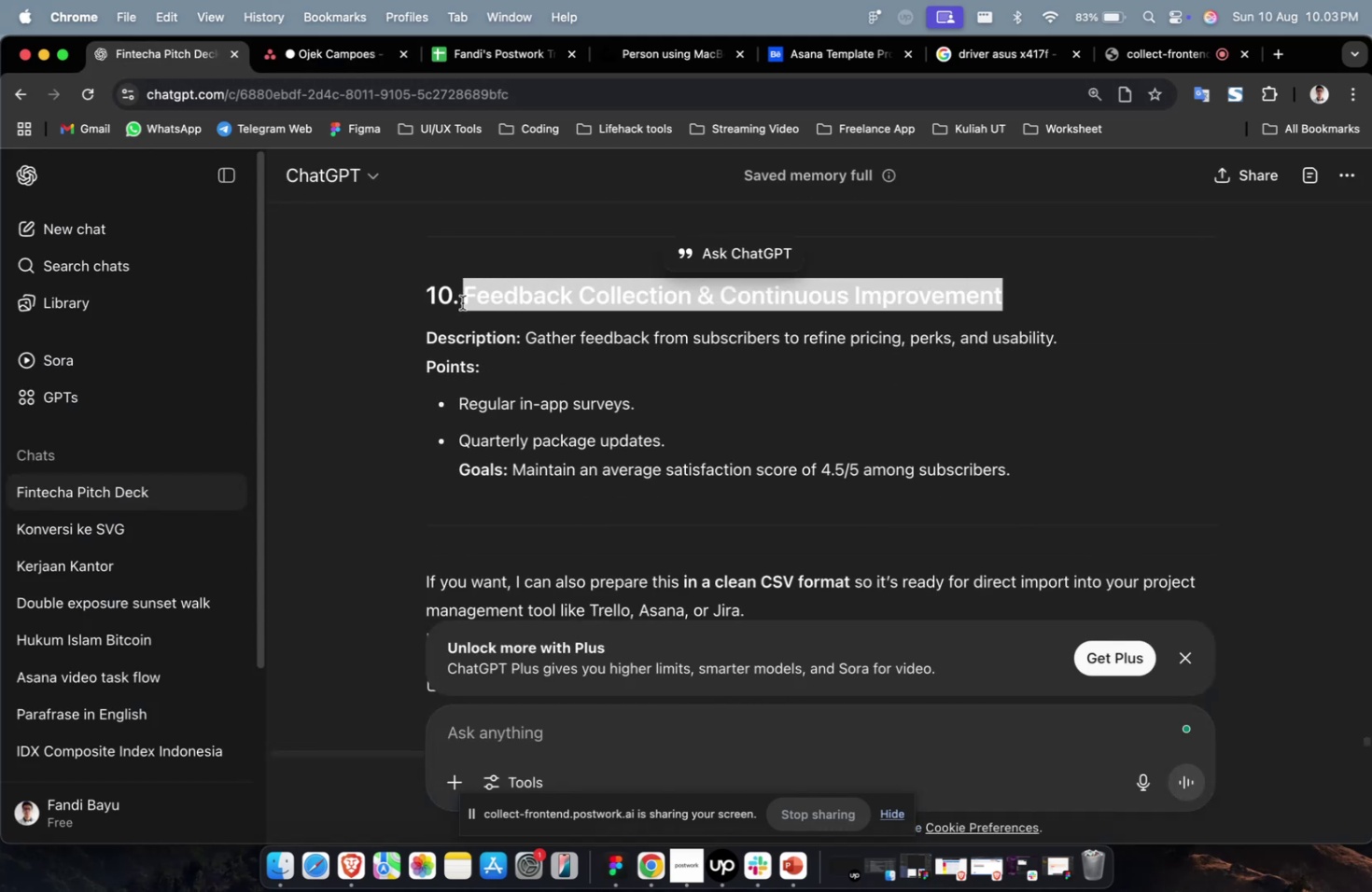 
key(Meta+C)
 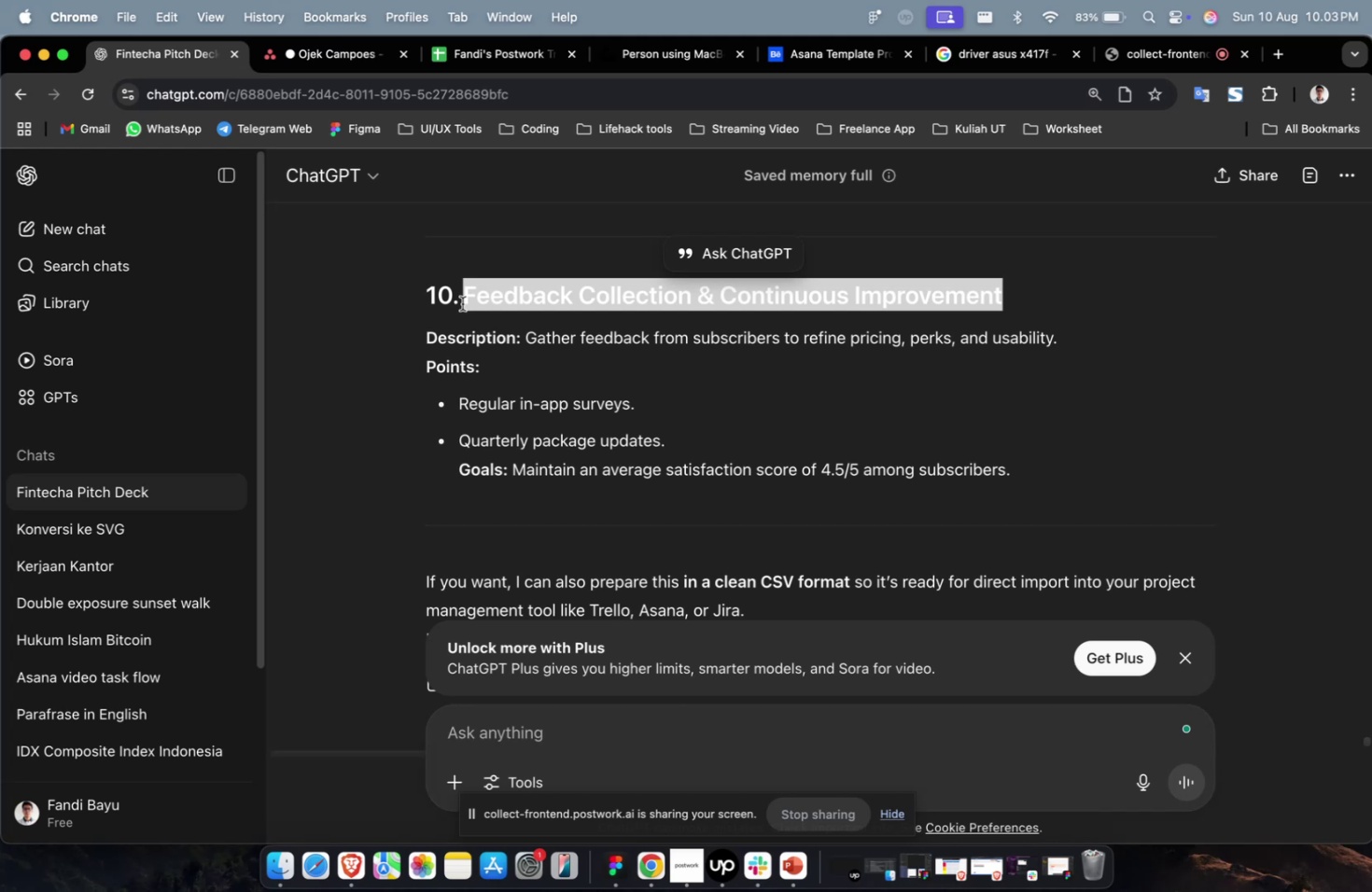 
wait(11.16)
 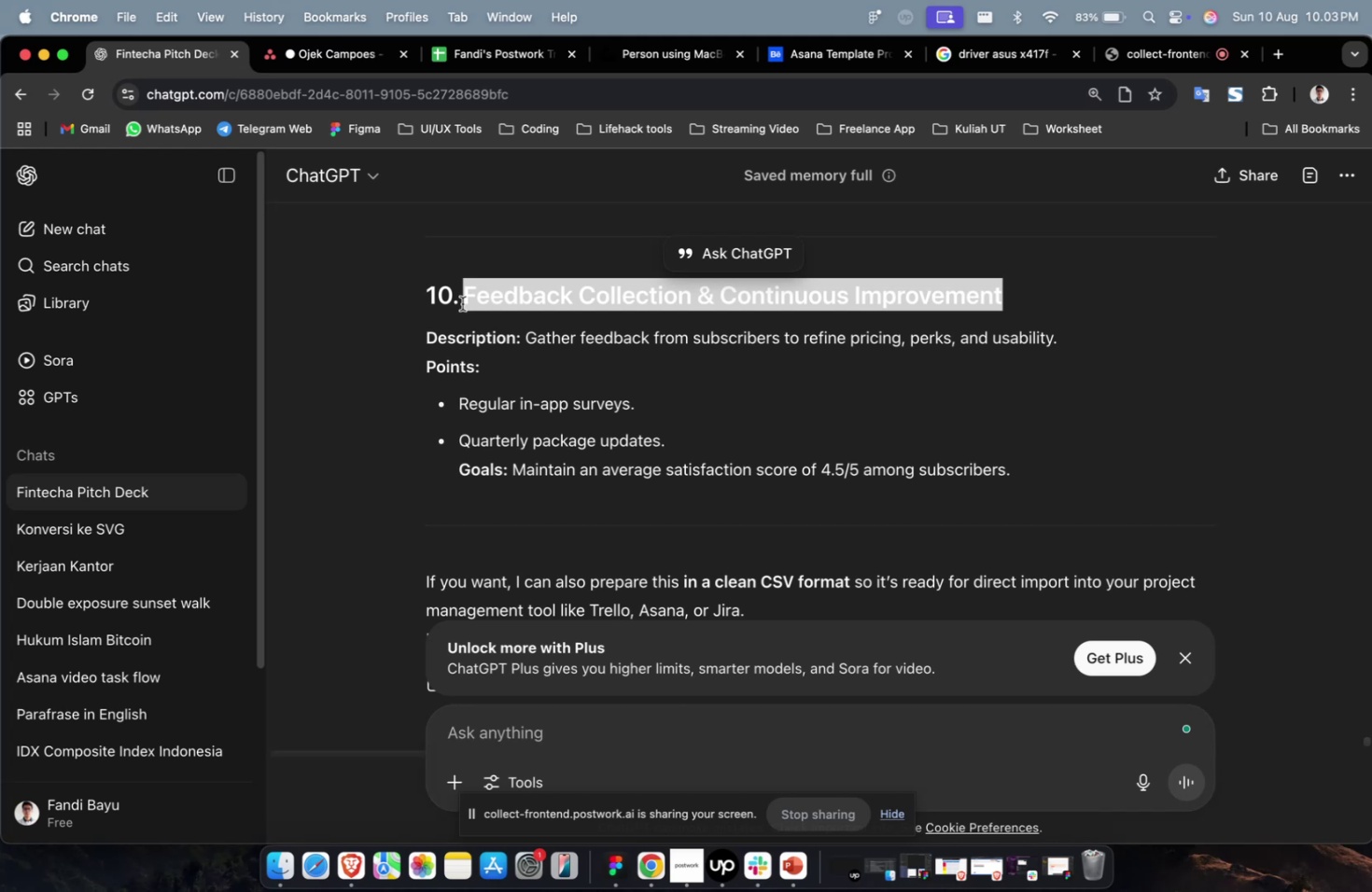 
left_click([349, 63])
 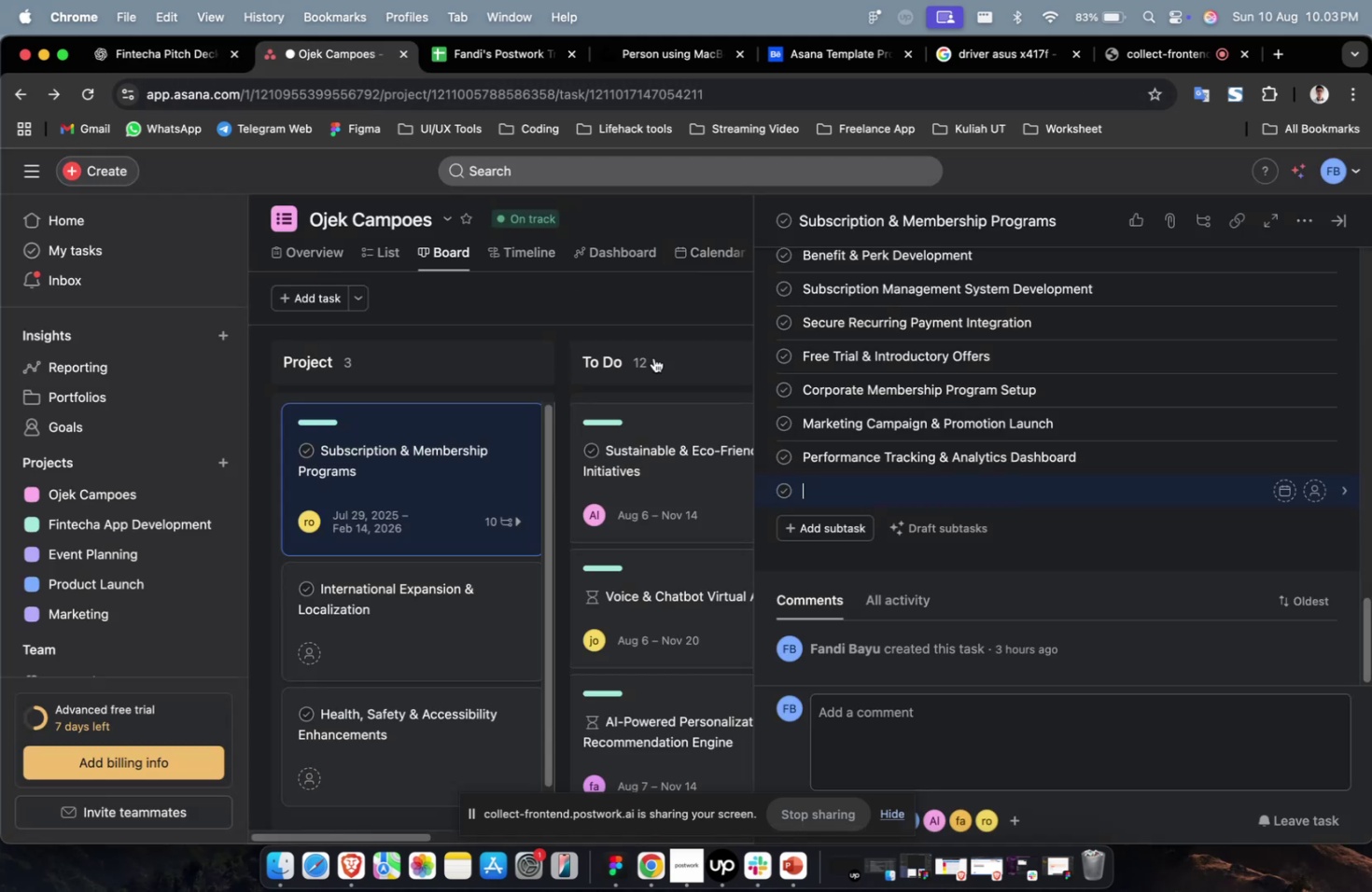 
key(Meta+CommandLeft)
 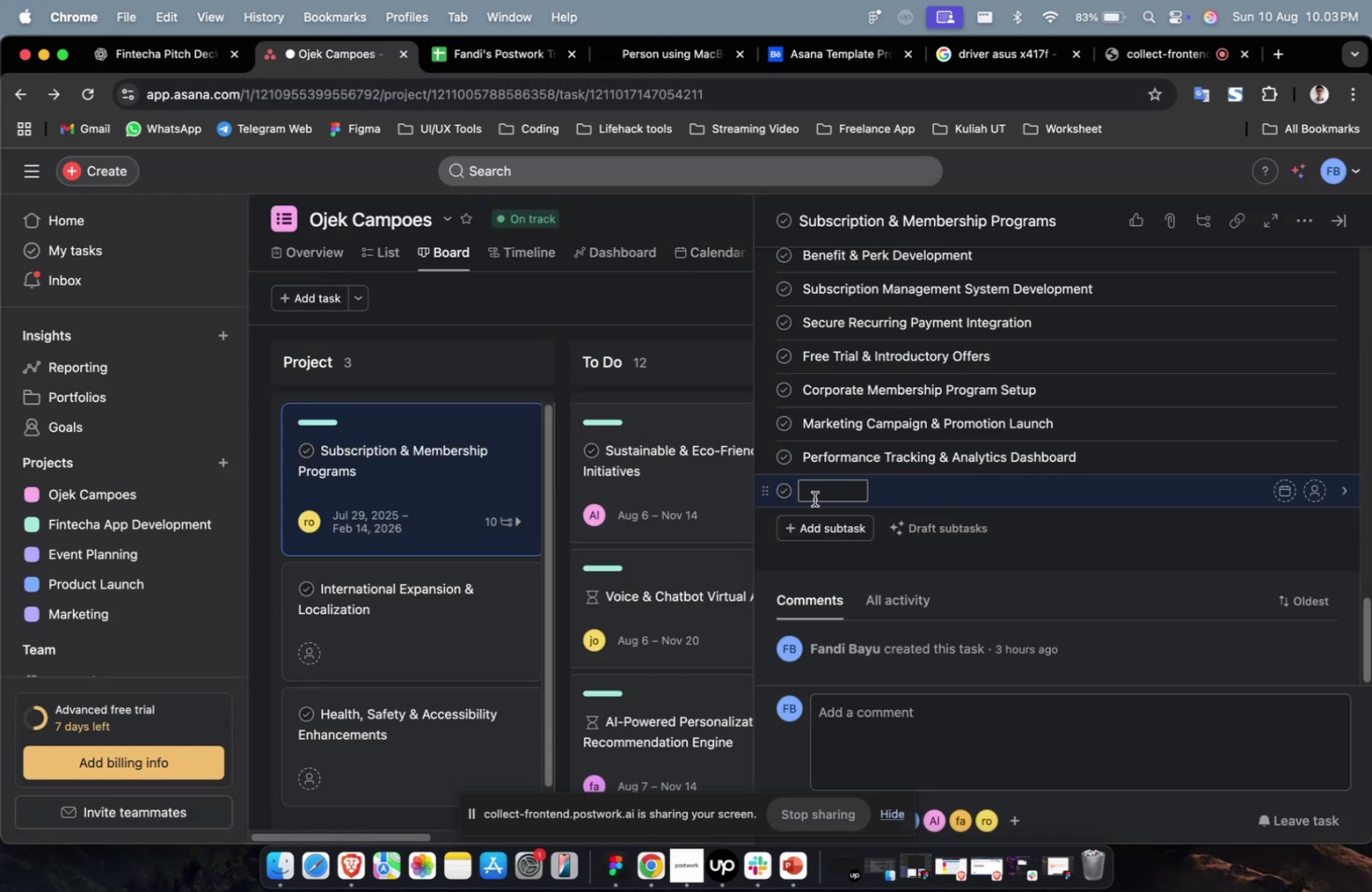 
key(Meta+V)
 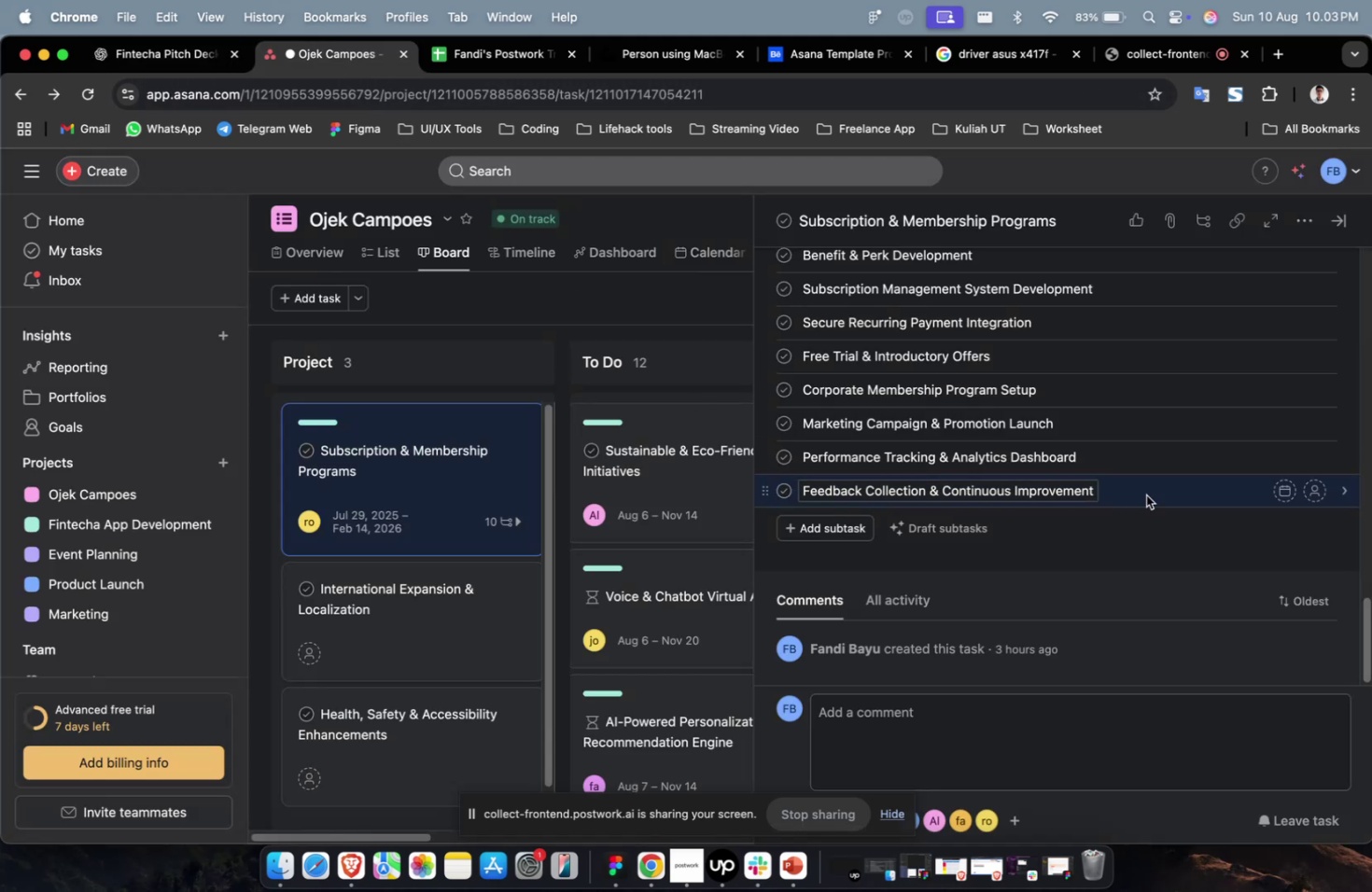 
left_click([1156, 492])
 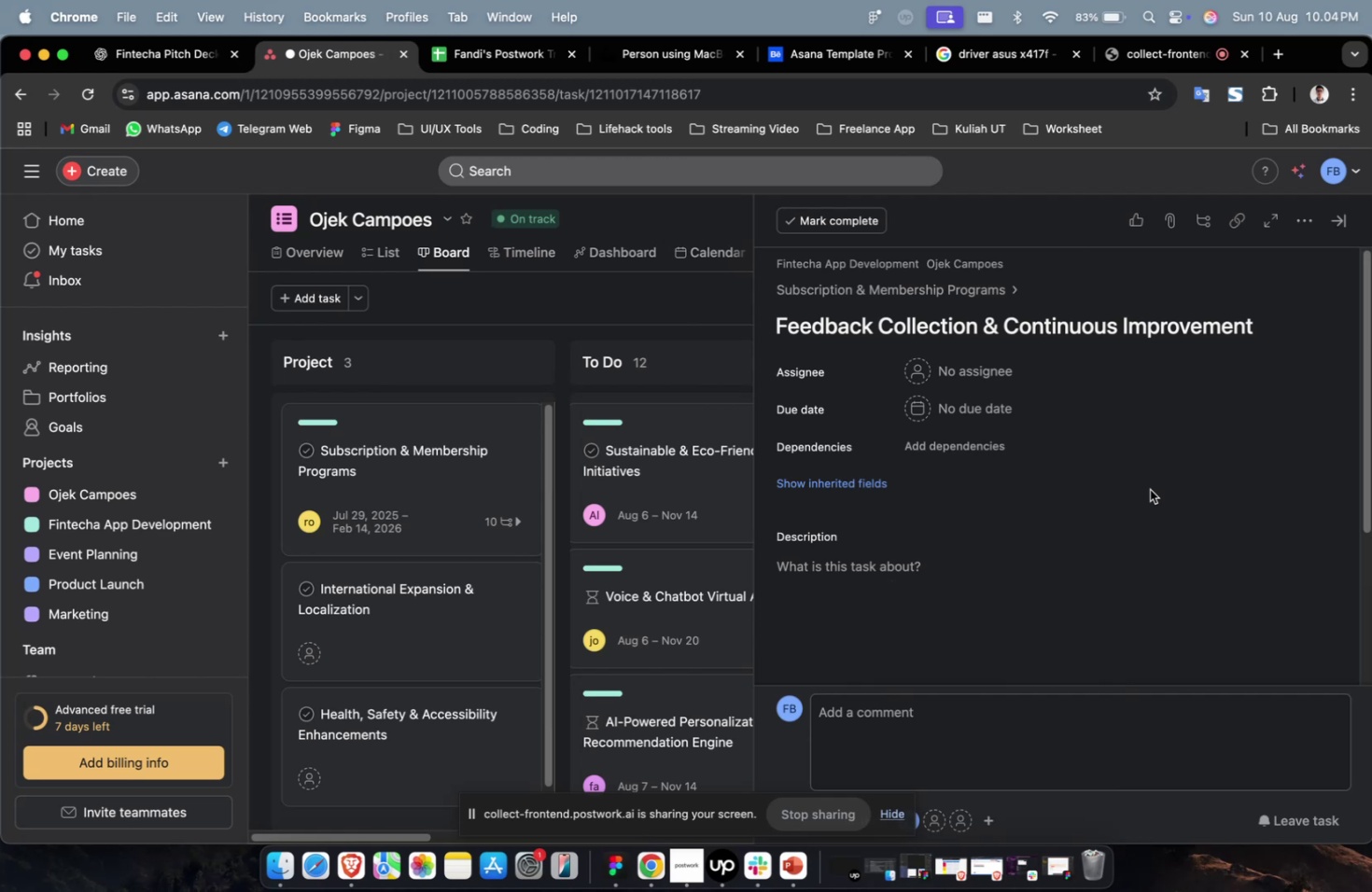 
wait(46.22)
 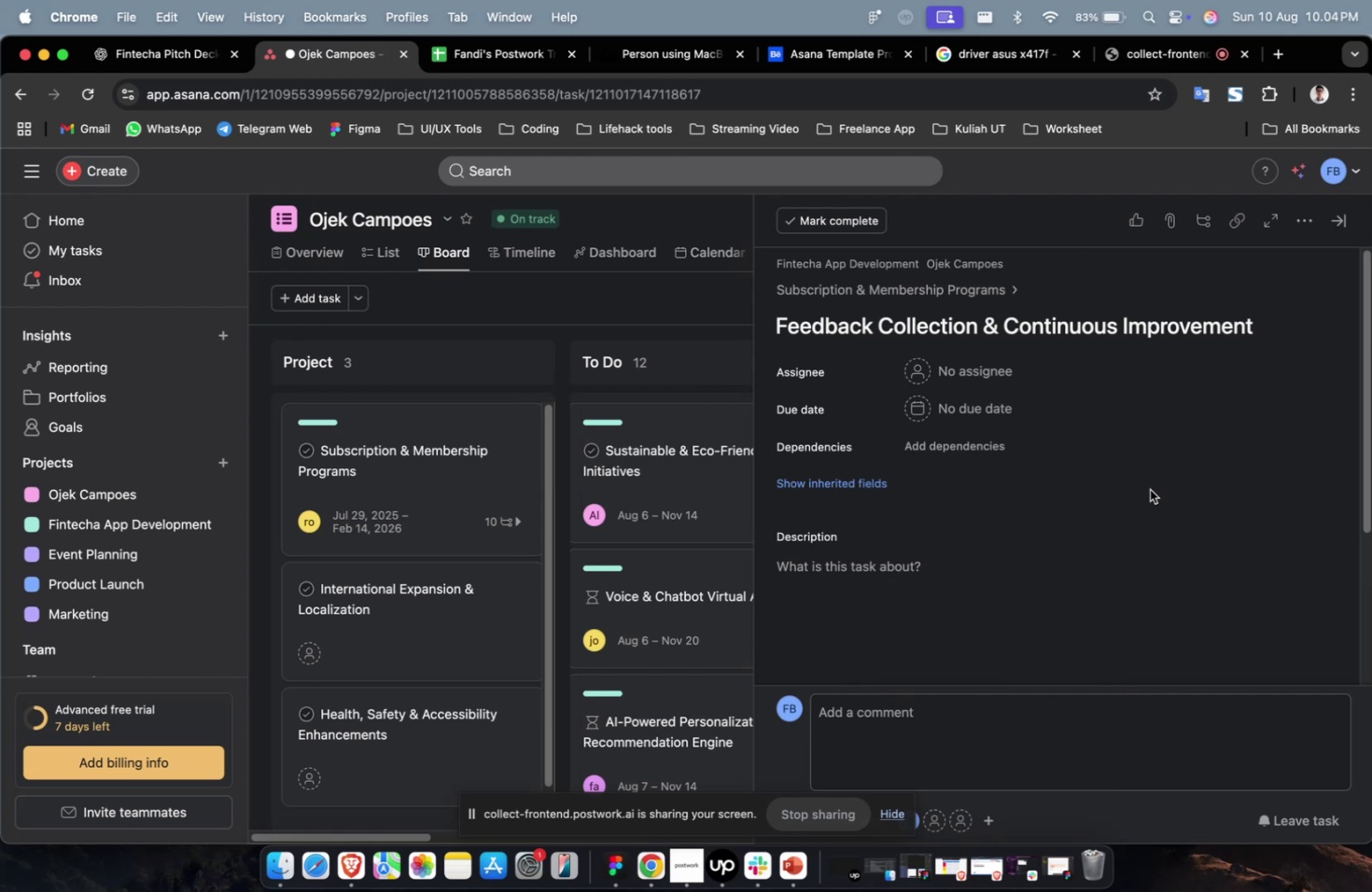 
left_click([138, 37])
 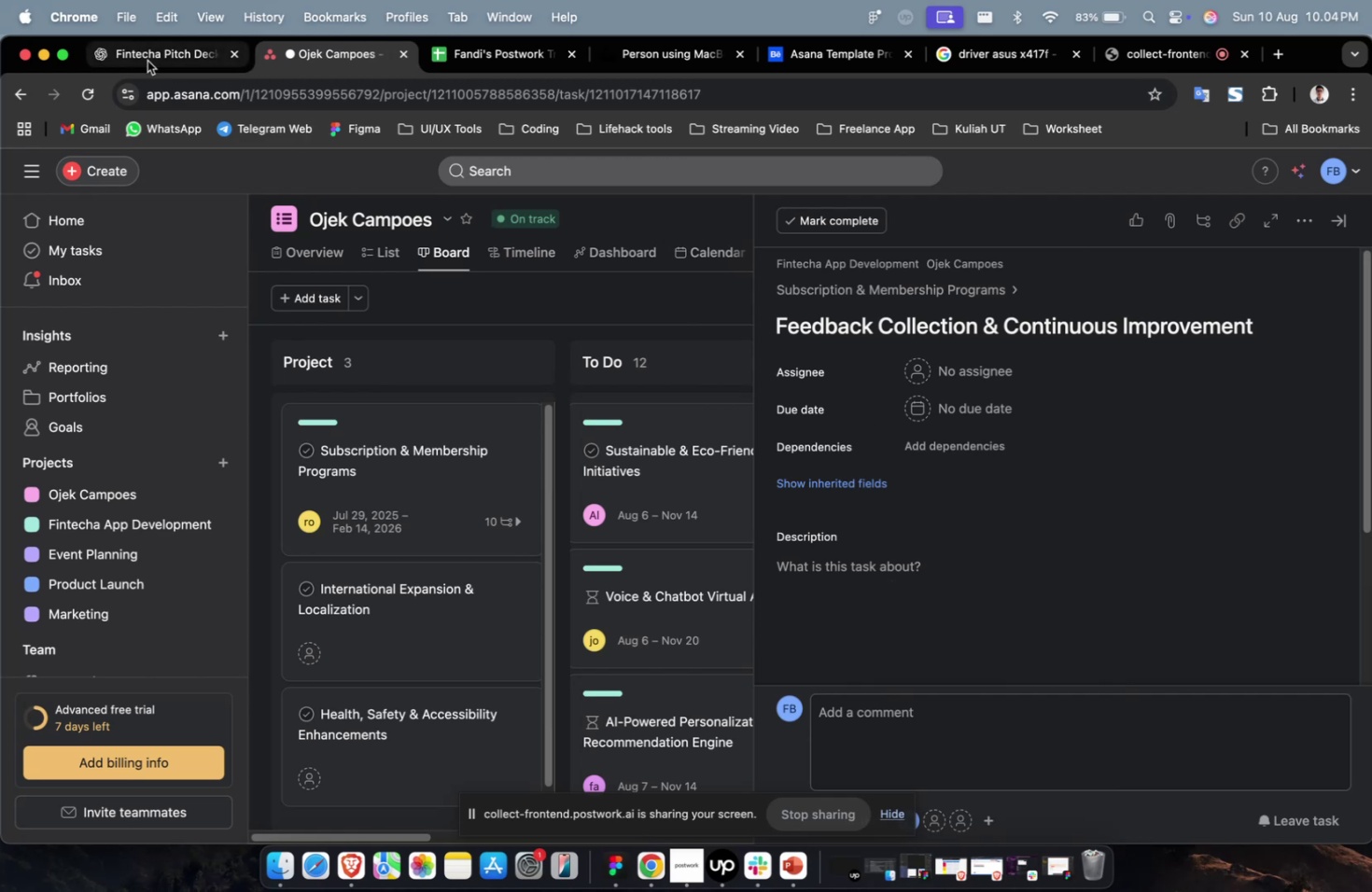 
double_click([147, 61])
 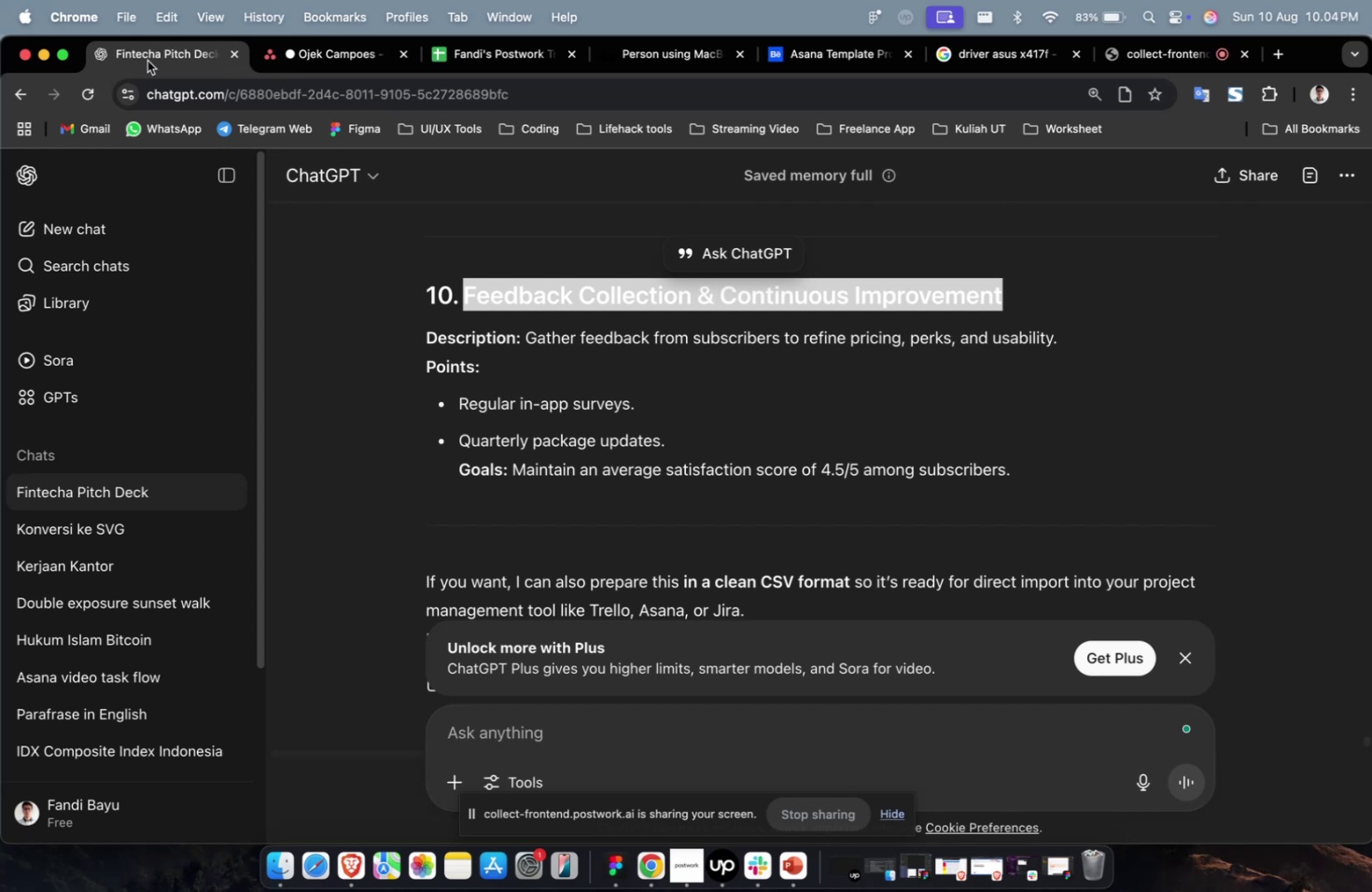 
wait(7.44)
 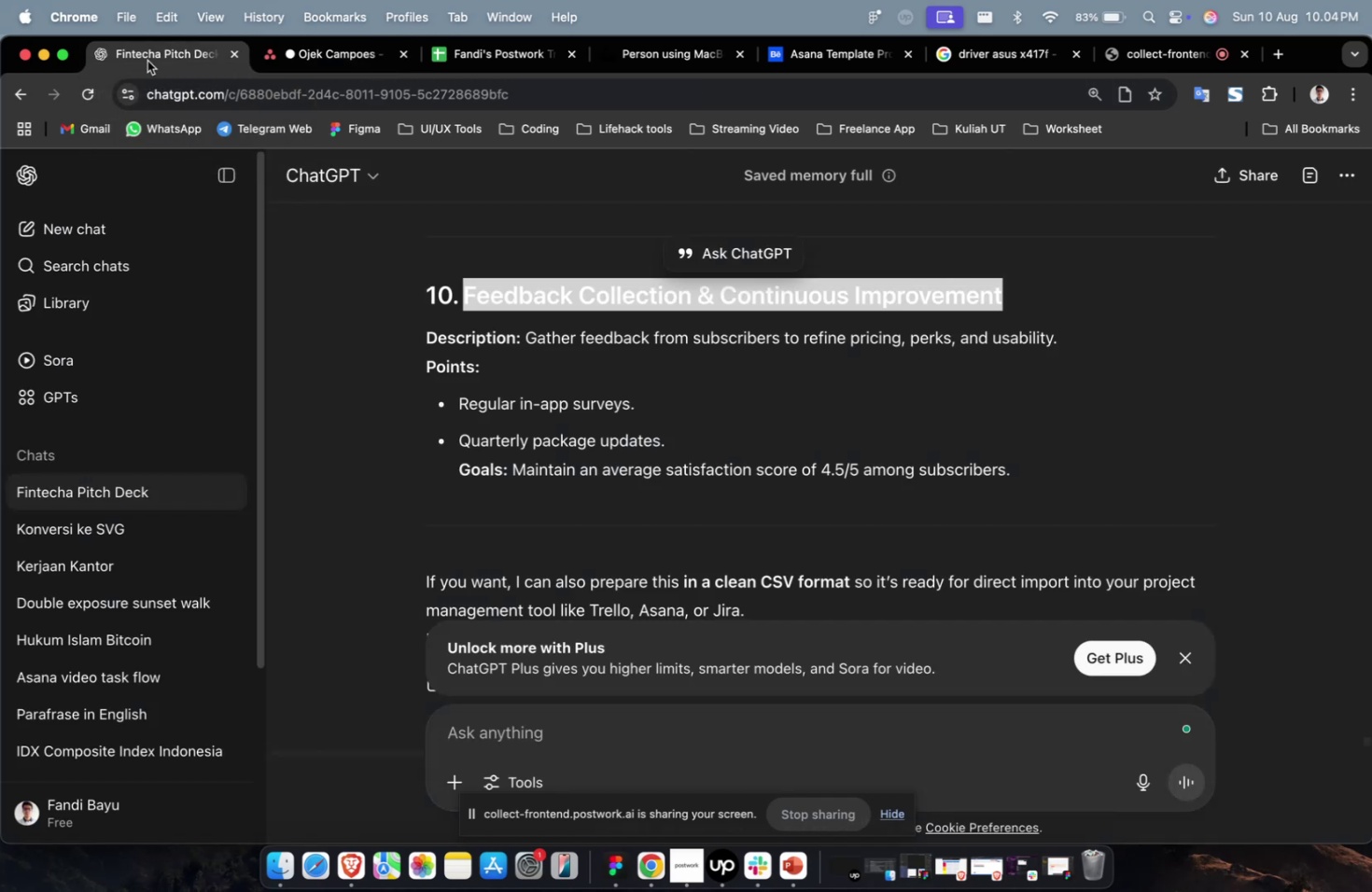 
left_click_drag(start_coordinate=[1028, 466], to_coordinate=[526, 345])
 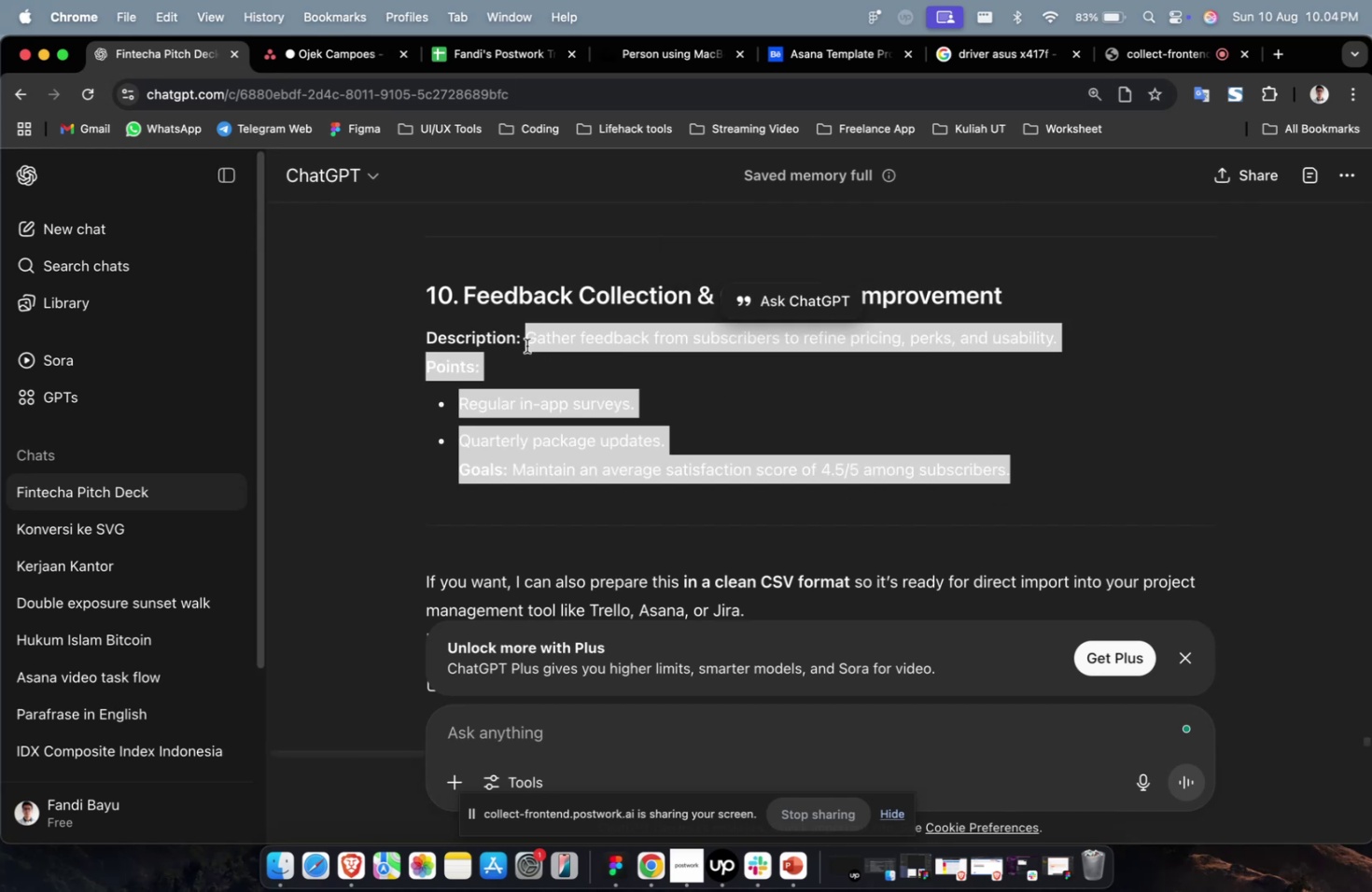 
key(Meta+C)
 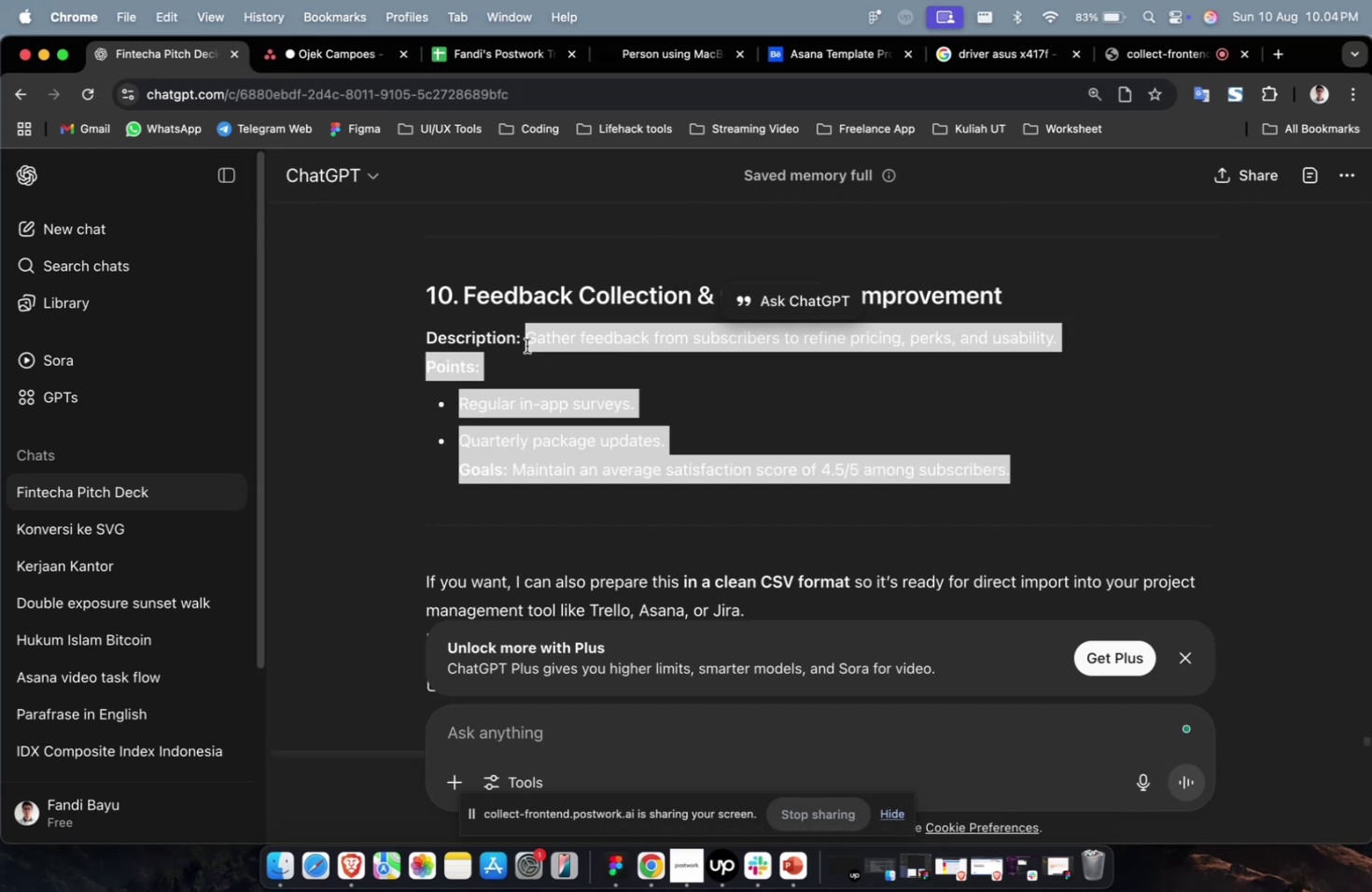 
key(Meta+C)
 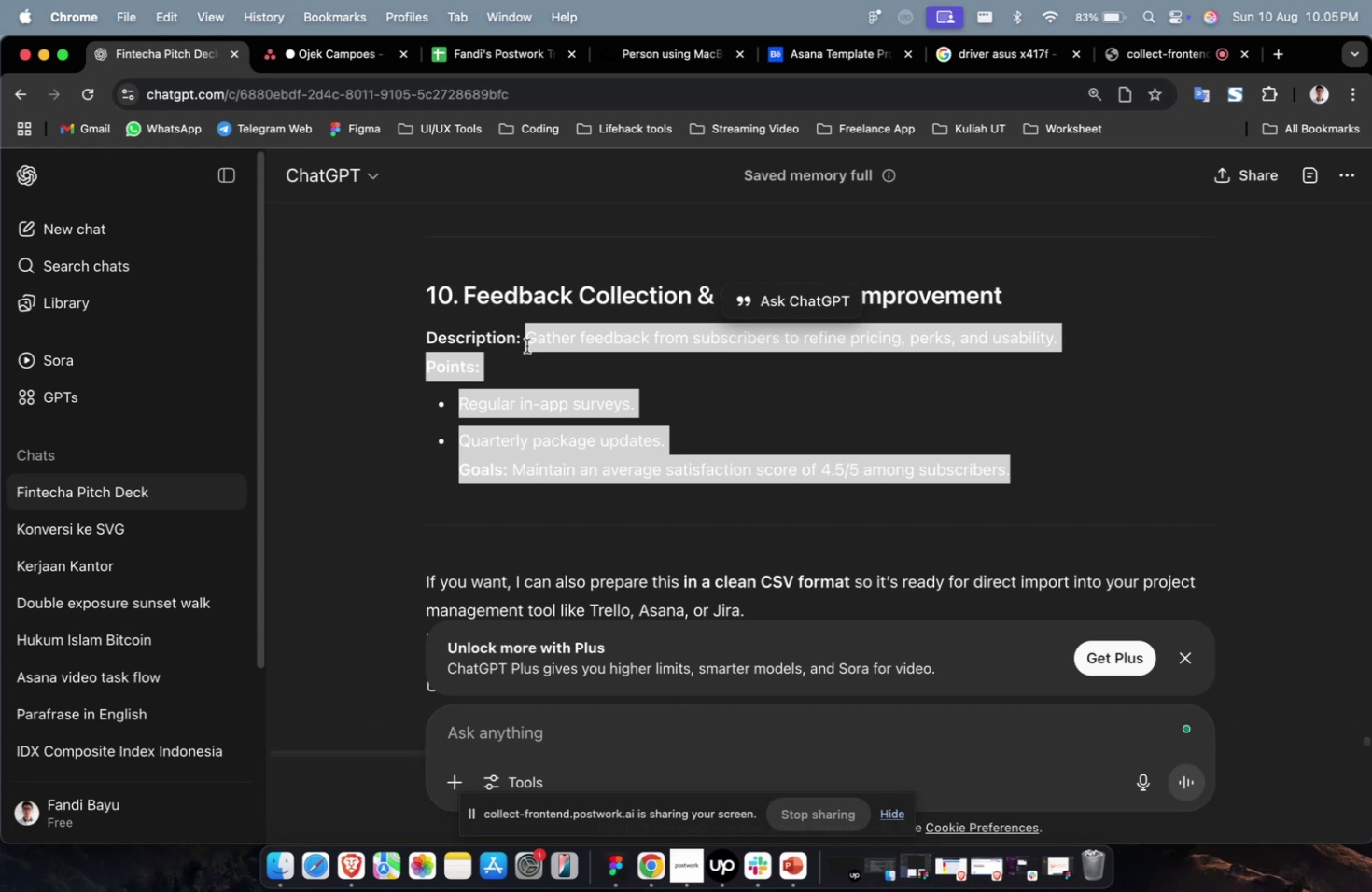 
wait(21.94)
 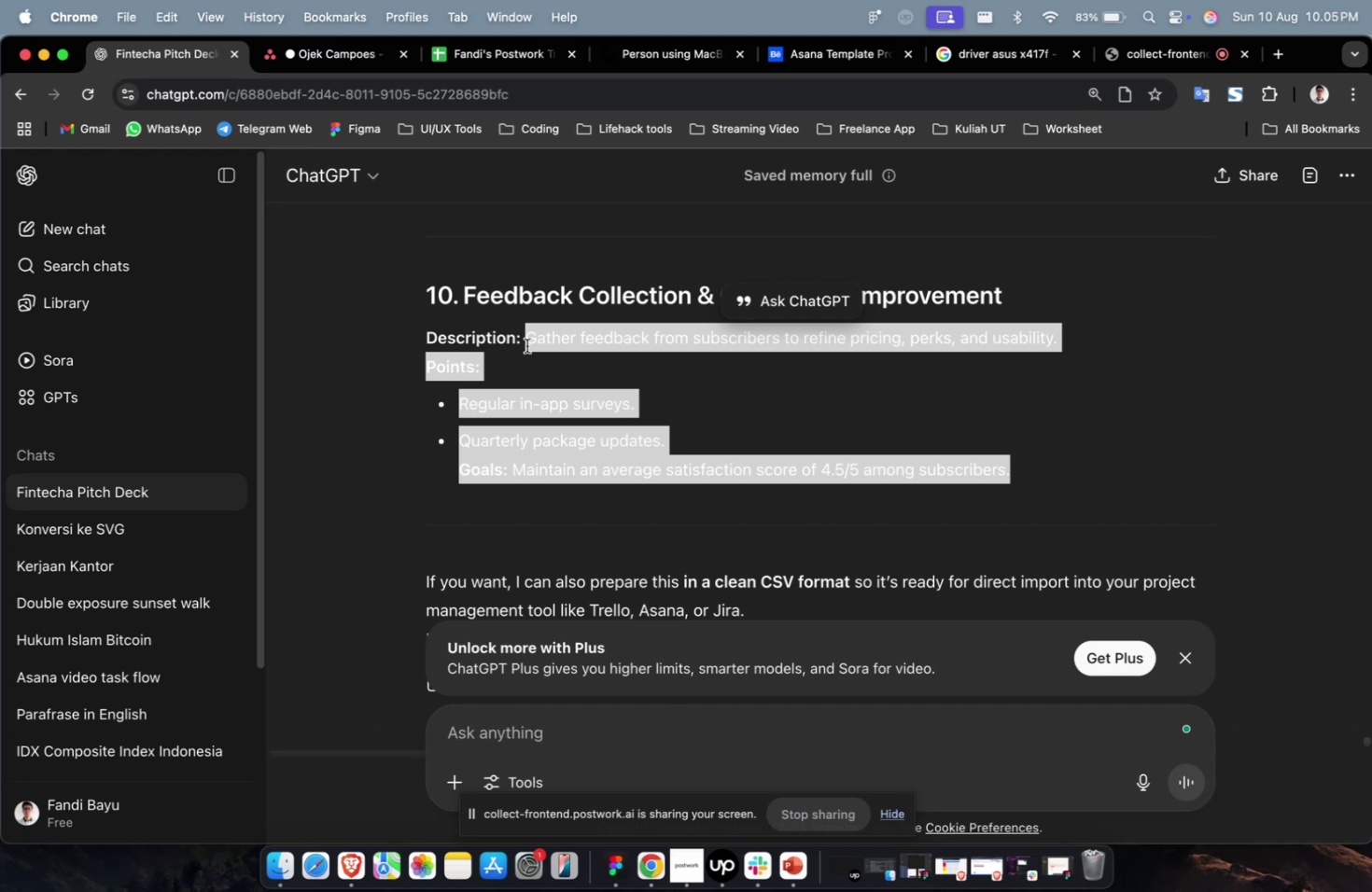 
left_click([338, 57])
 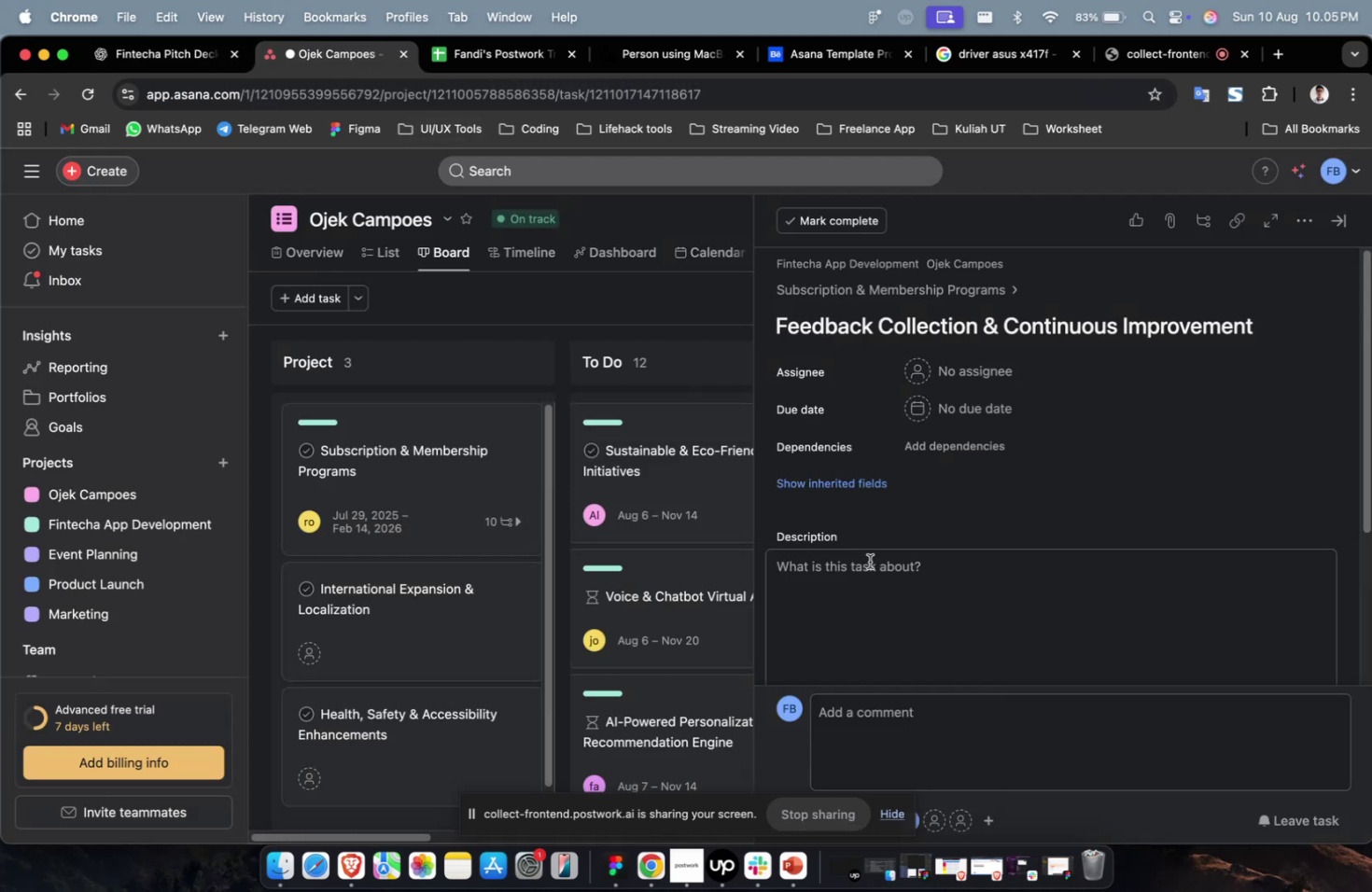 
key(Meta+CommandLeft)
 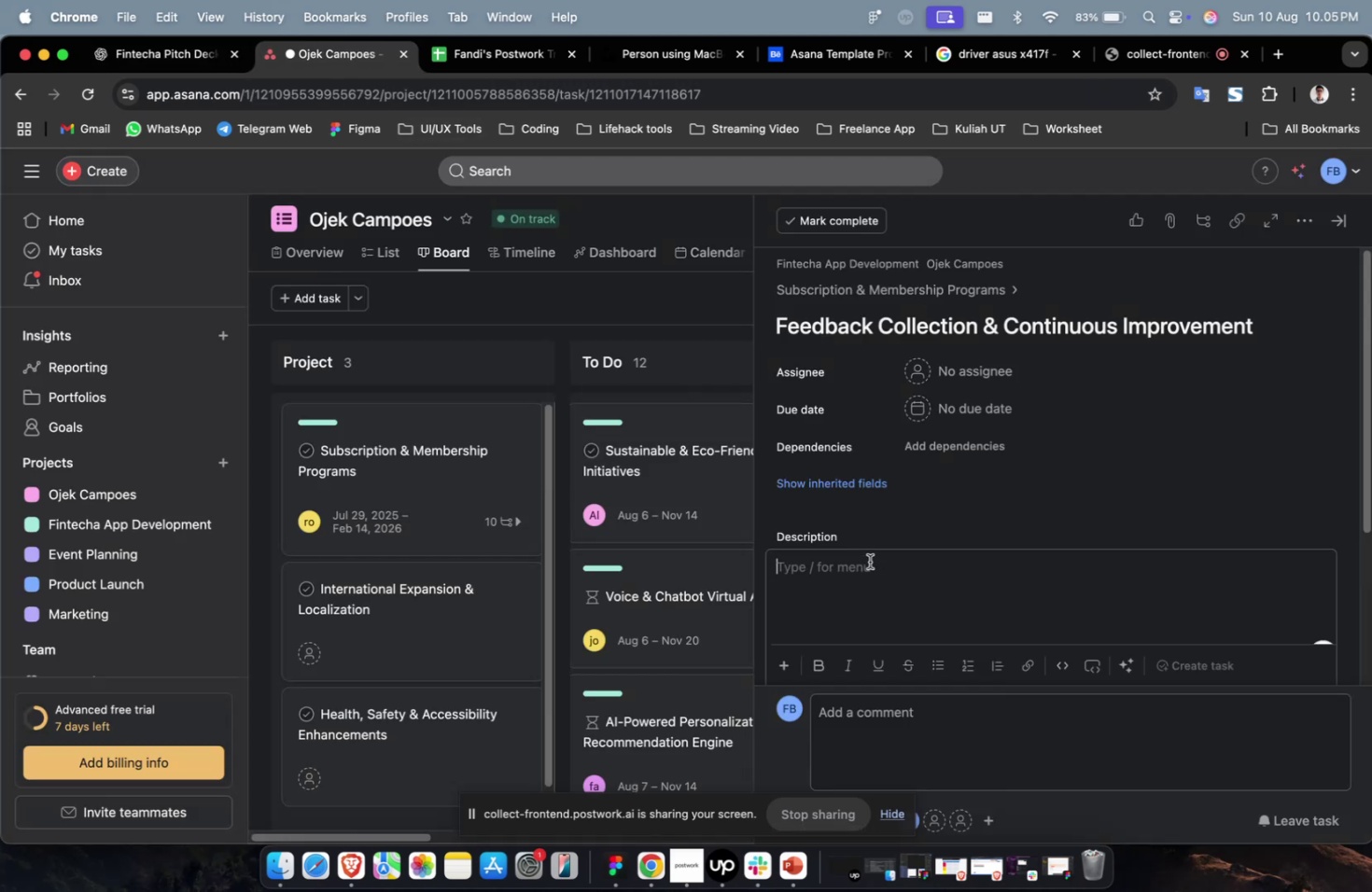 
double_click([869, 561])
 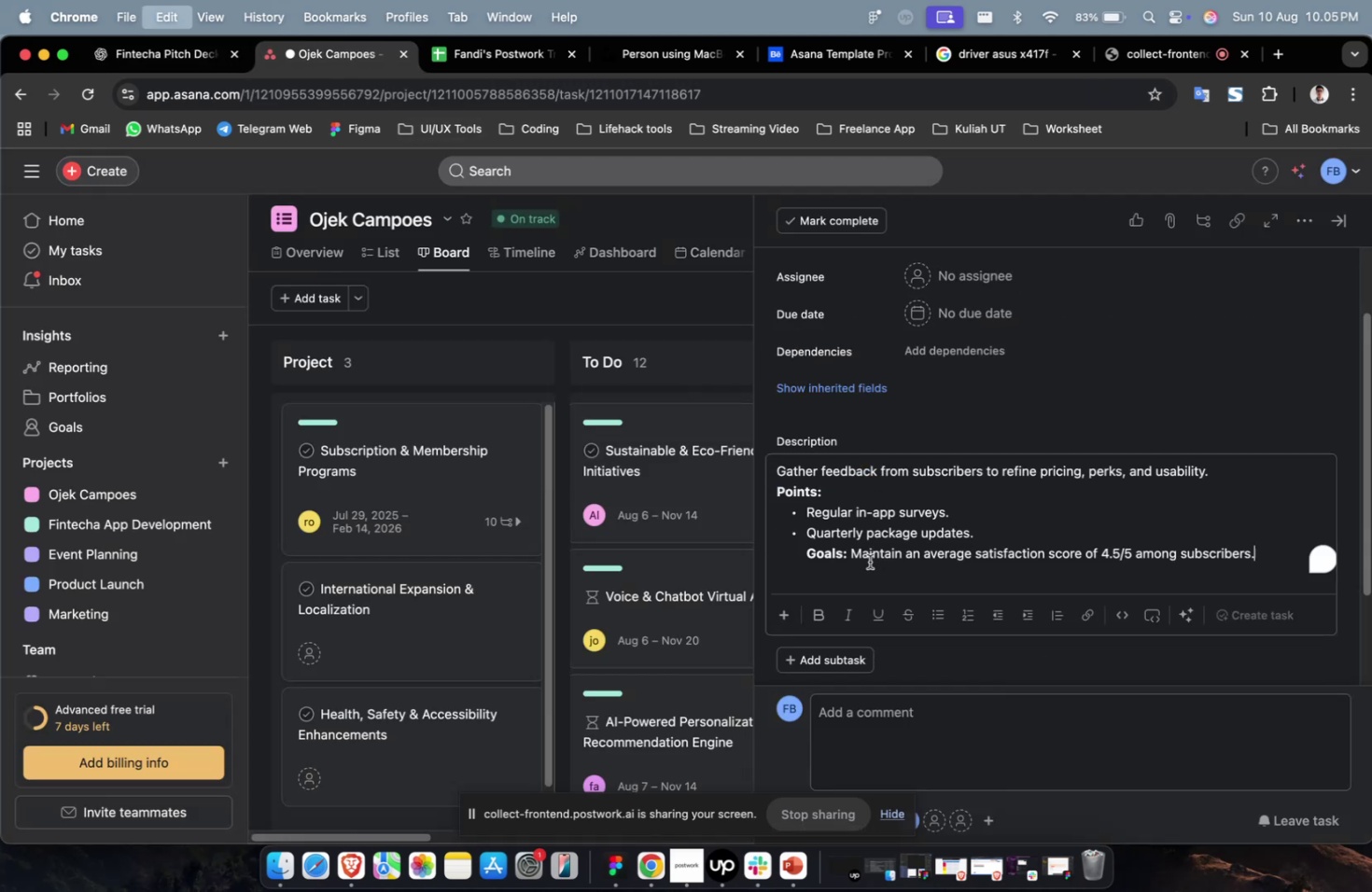 
key(Meta+V)
 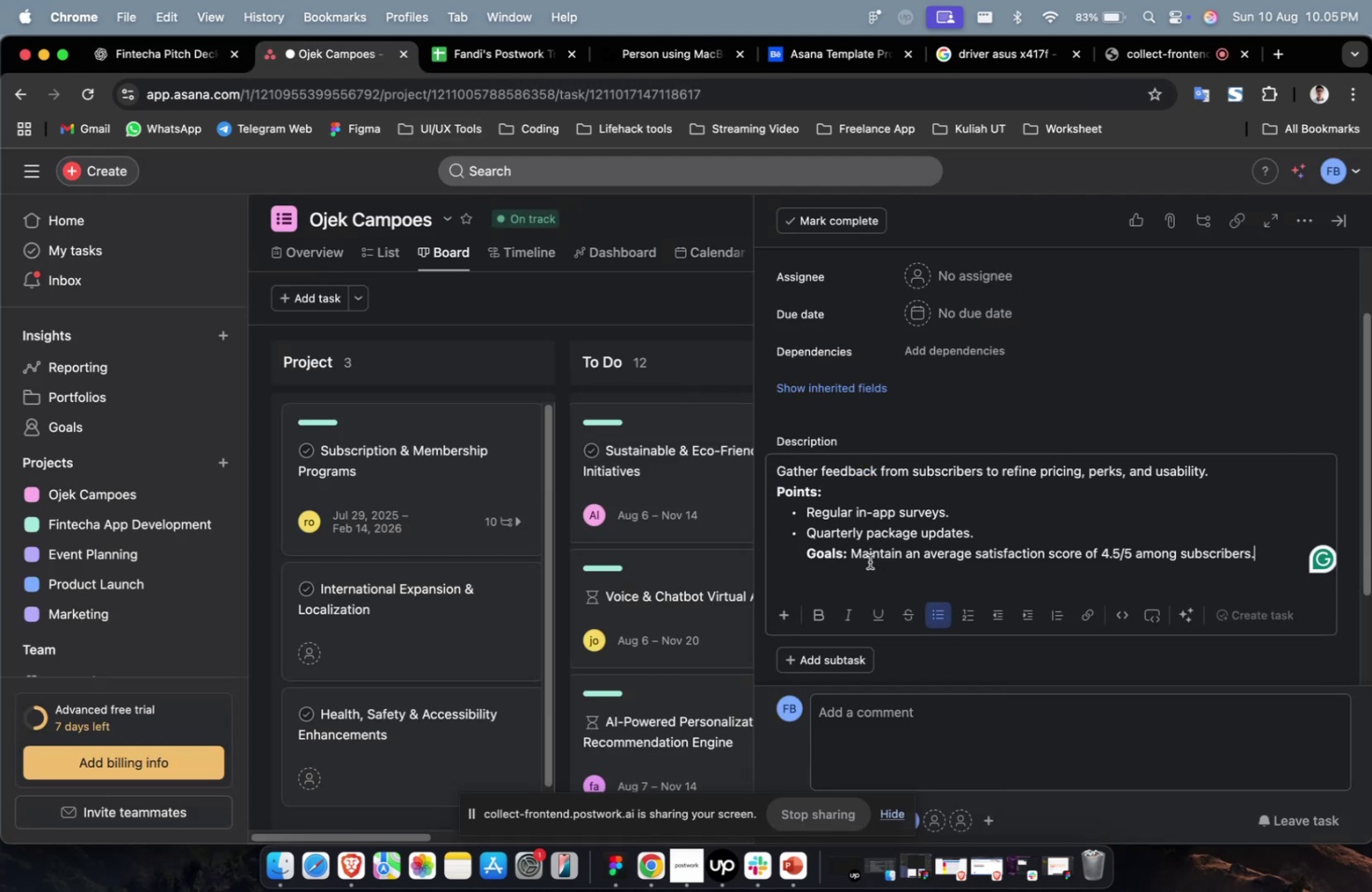 
scroll: coordinate [869, 561], scroll_direction: up, amount: 13.0
 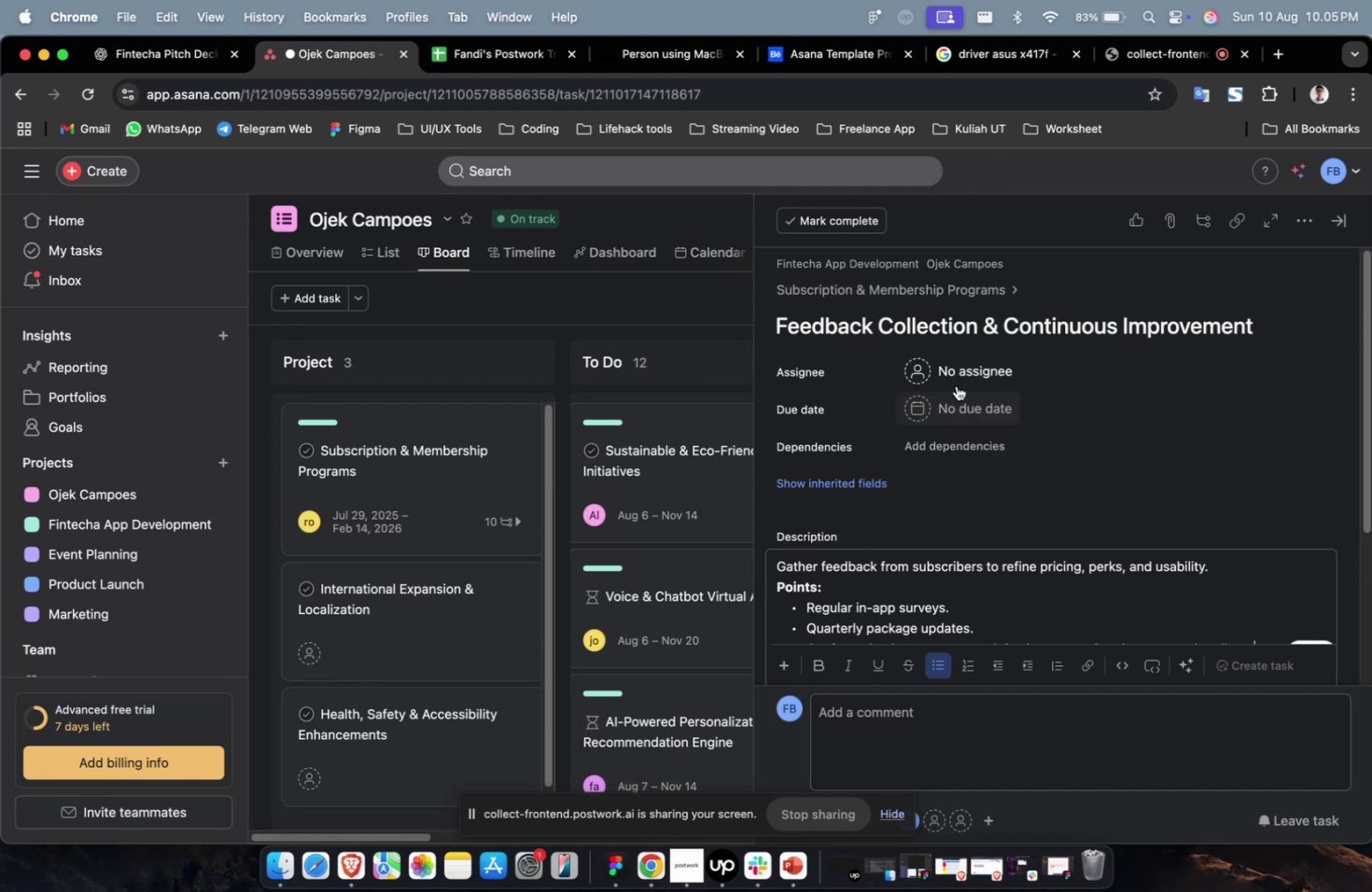 
left_click([963, 372])
 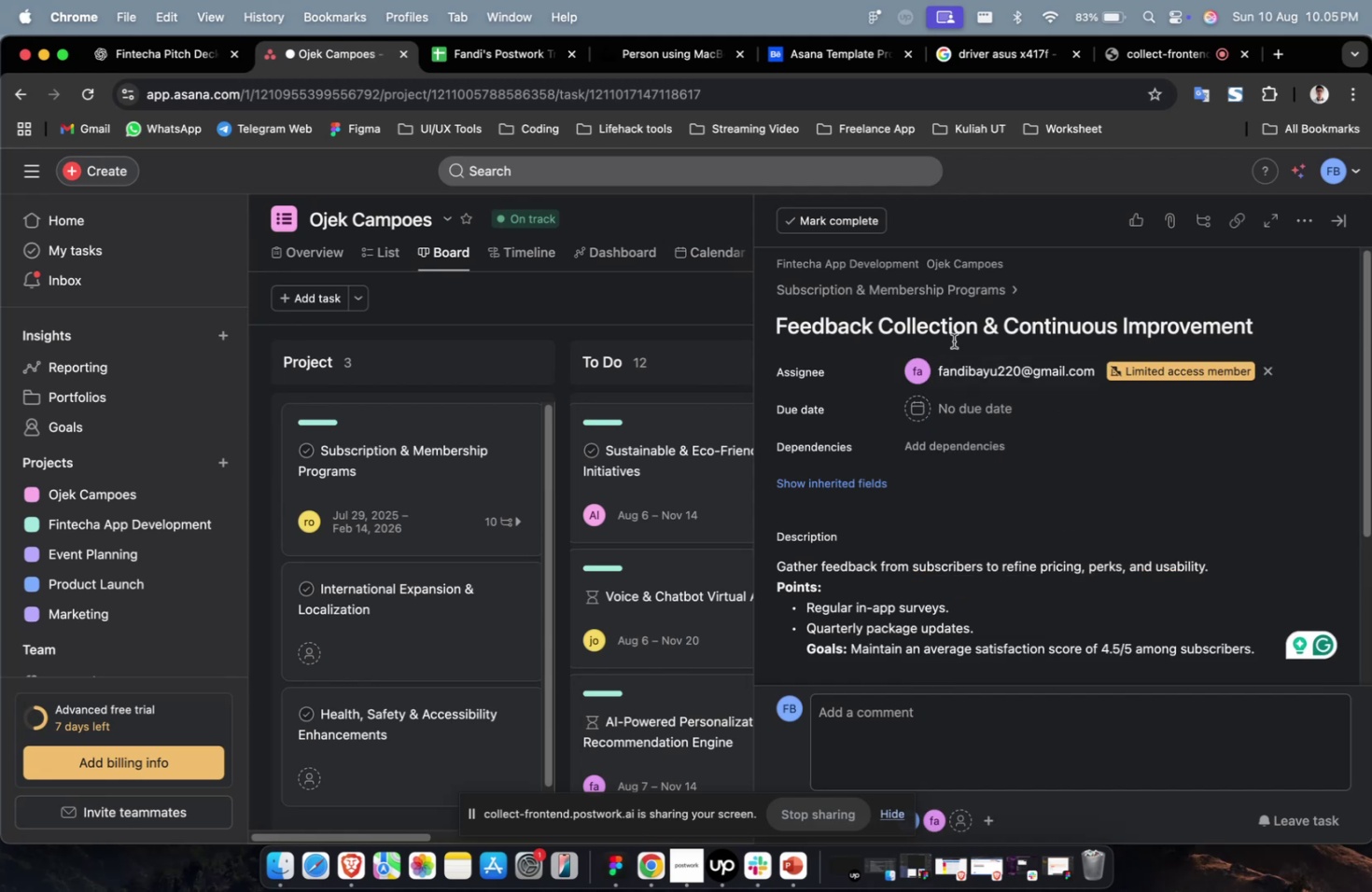 
left_click([969, 365])
 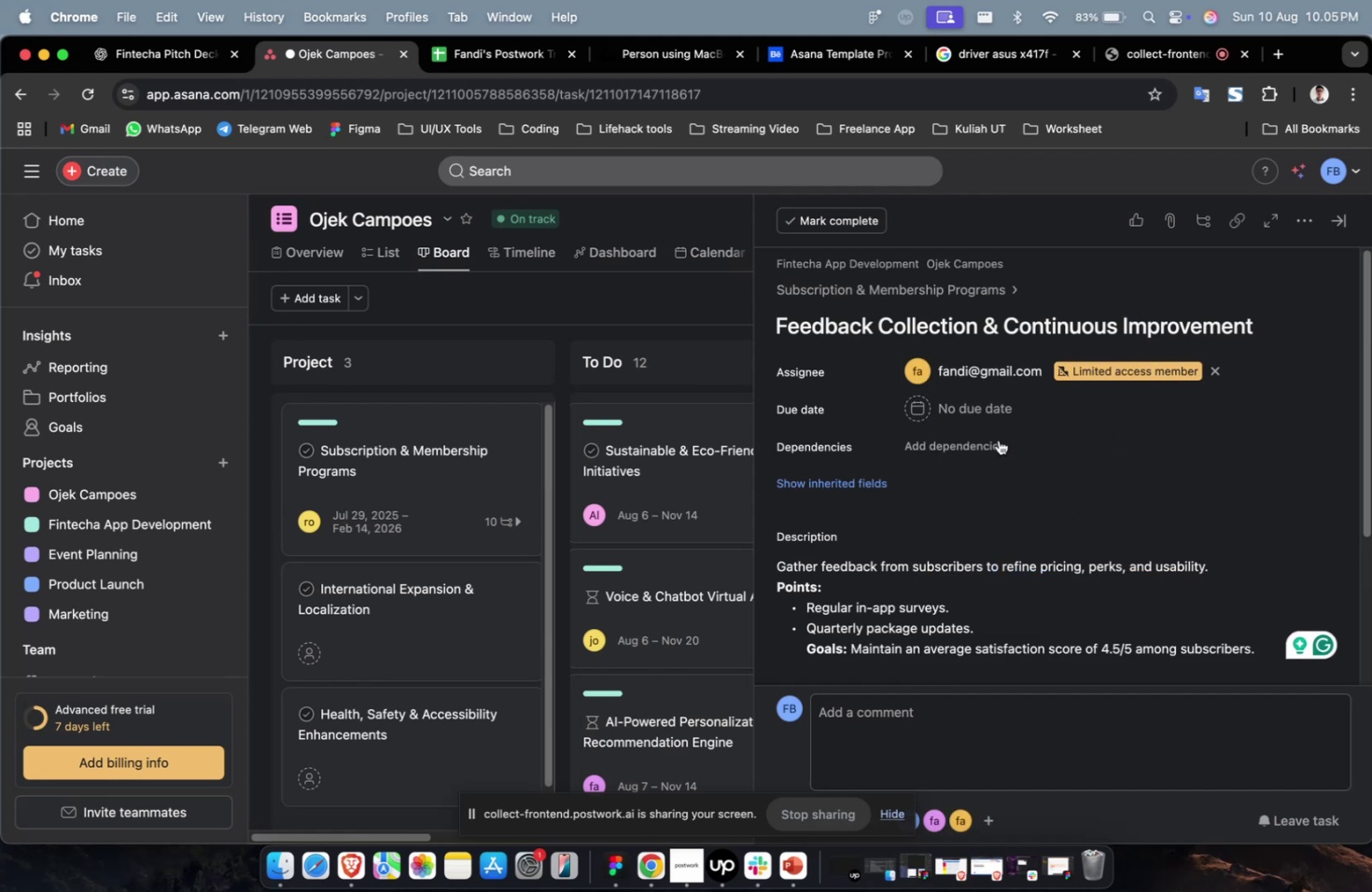 
double_click([989, 413])
 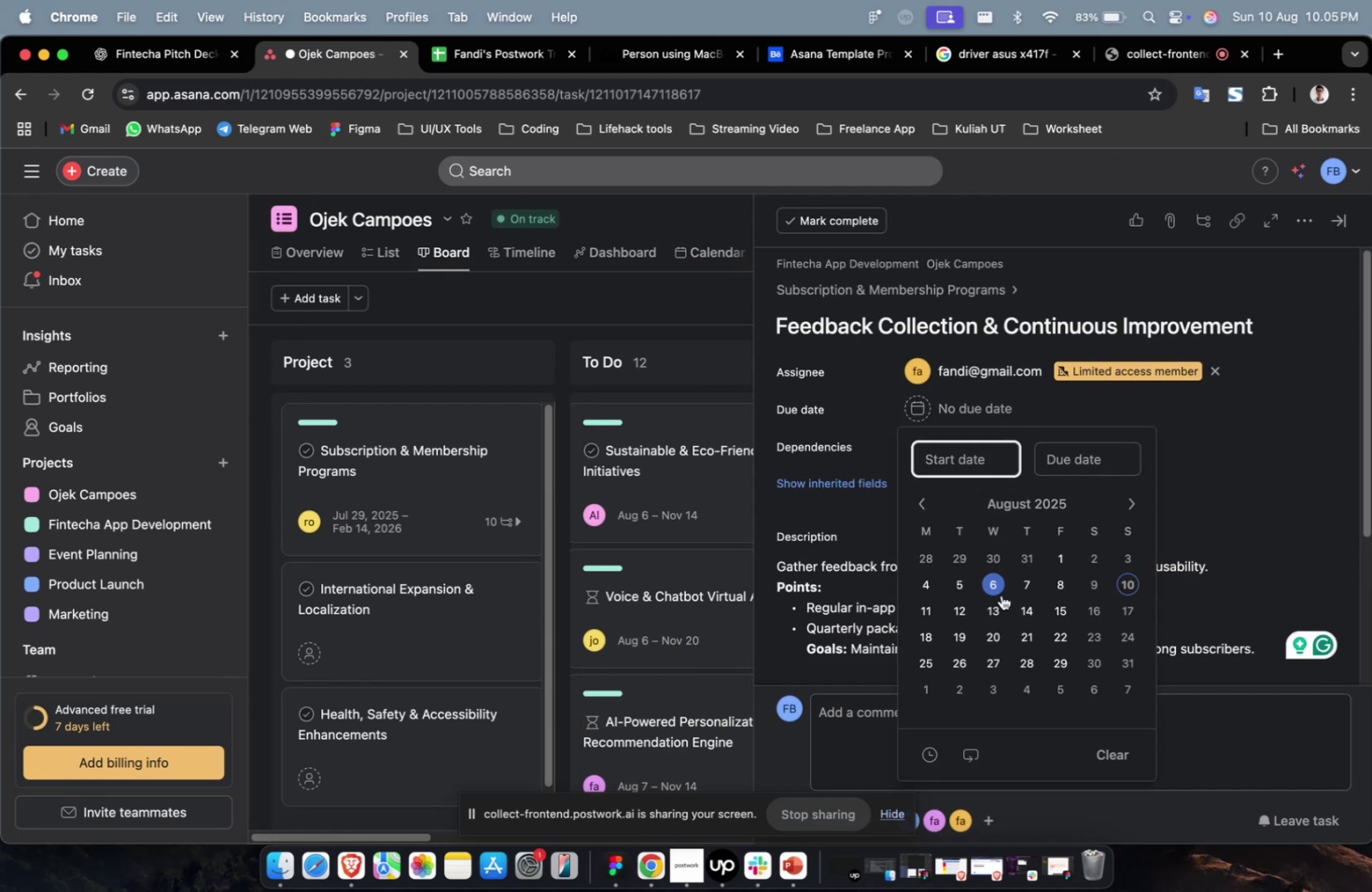 
left_click([998, 598])
 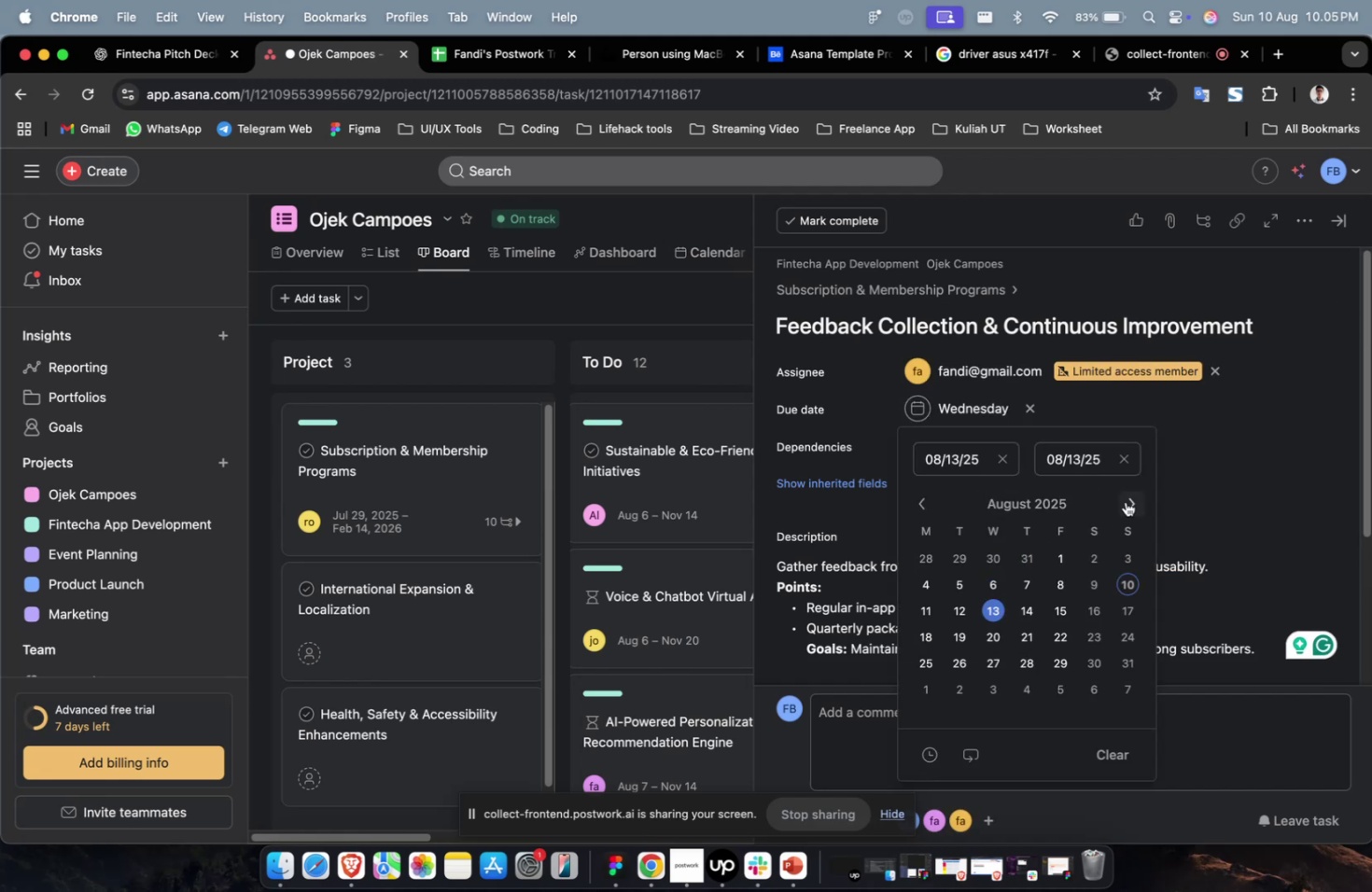 
double_click([1127, 501])
 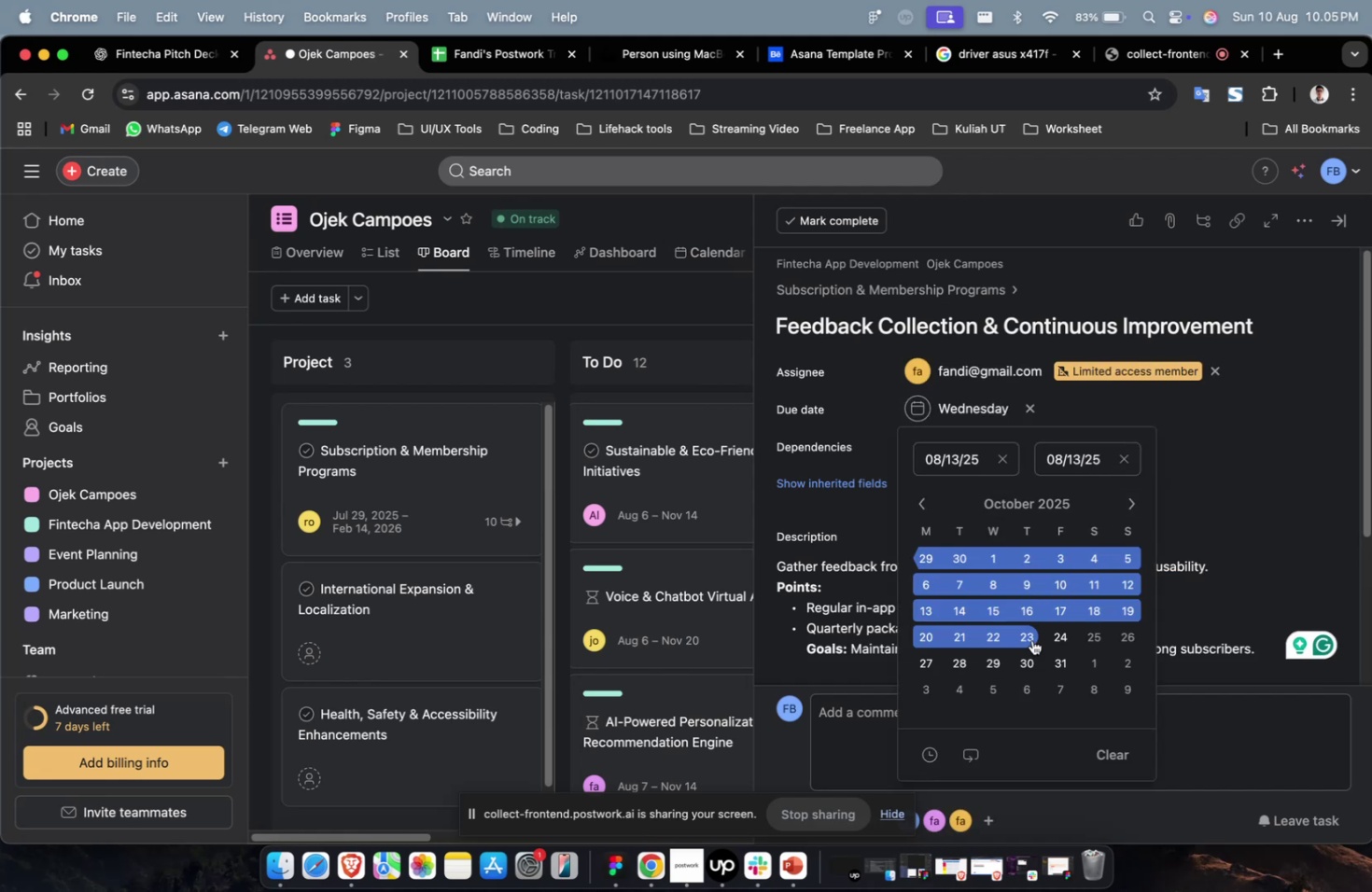 
triple_click([1029, 635])
 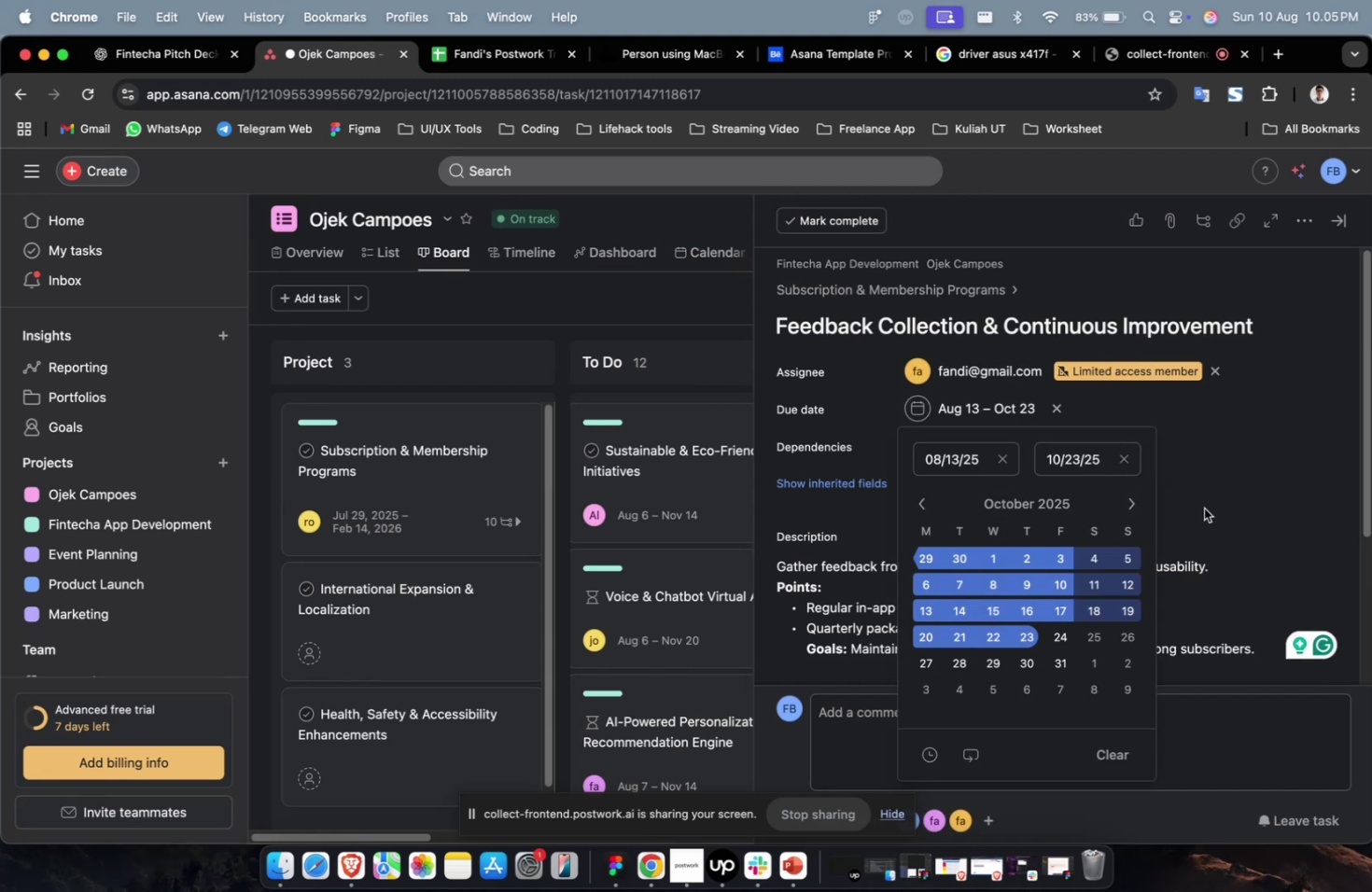 
triple_click([1203, 508])
 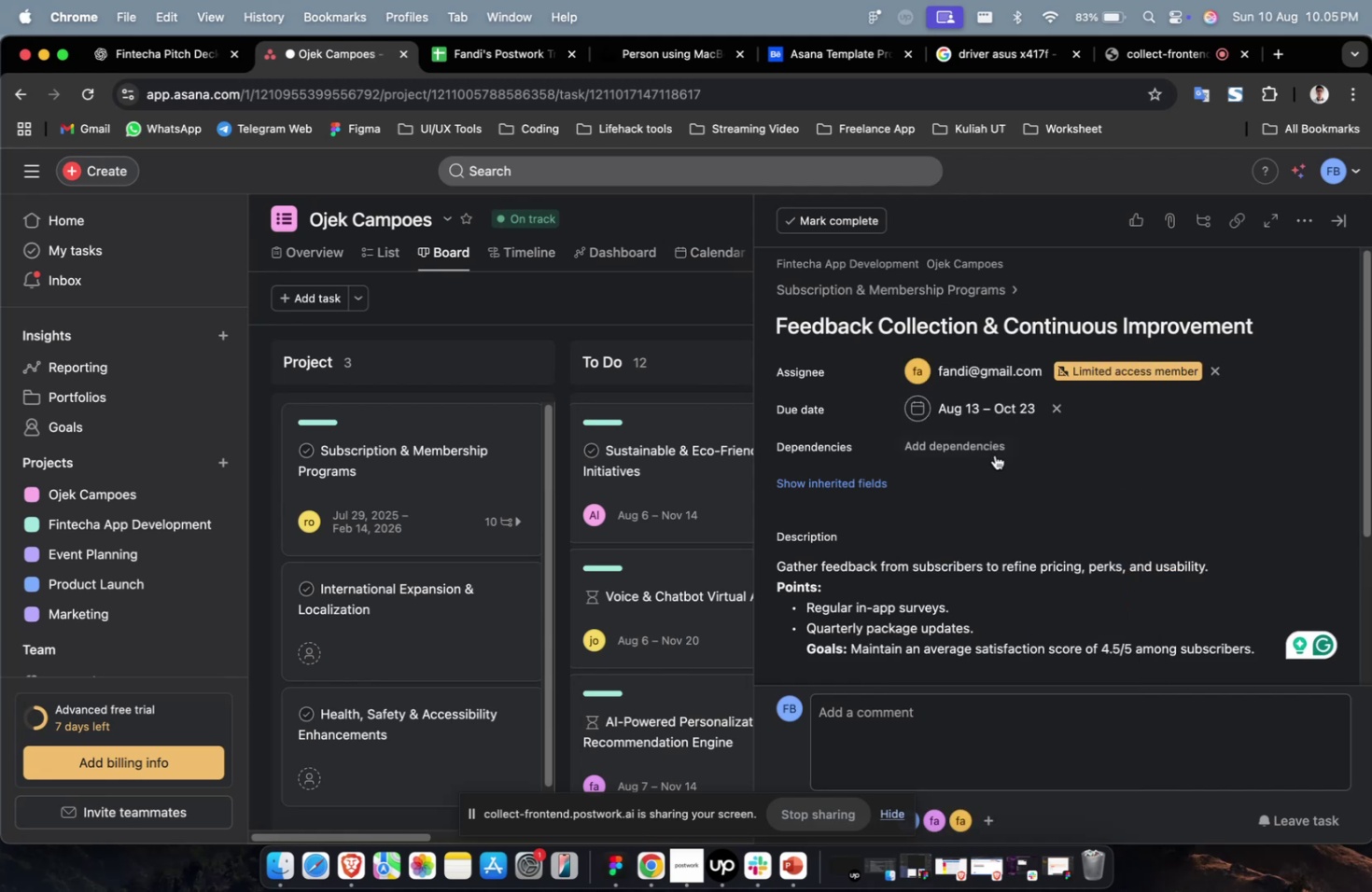 
triple_click([993, 454])
 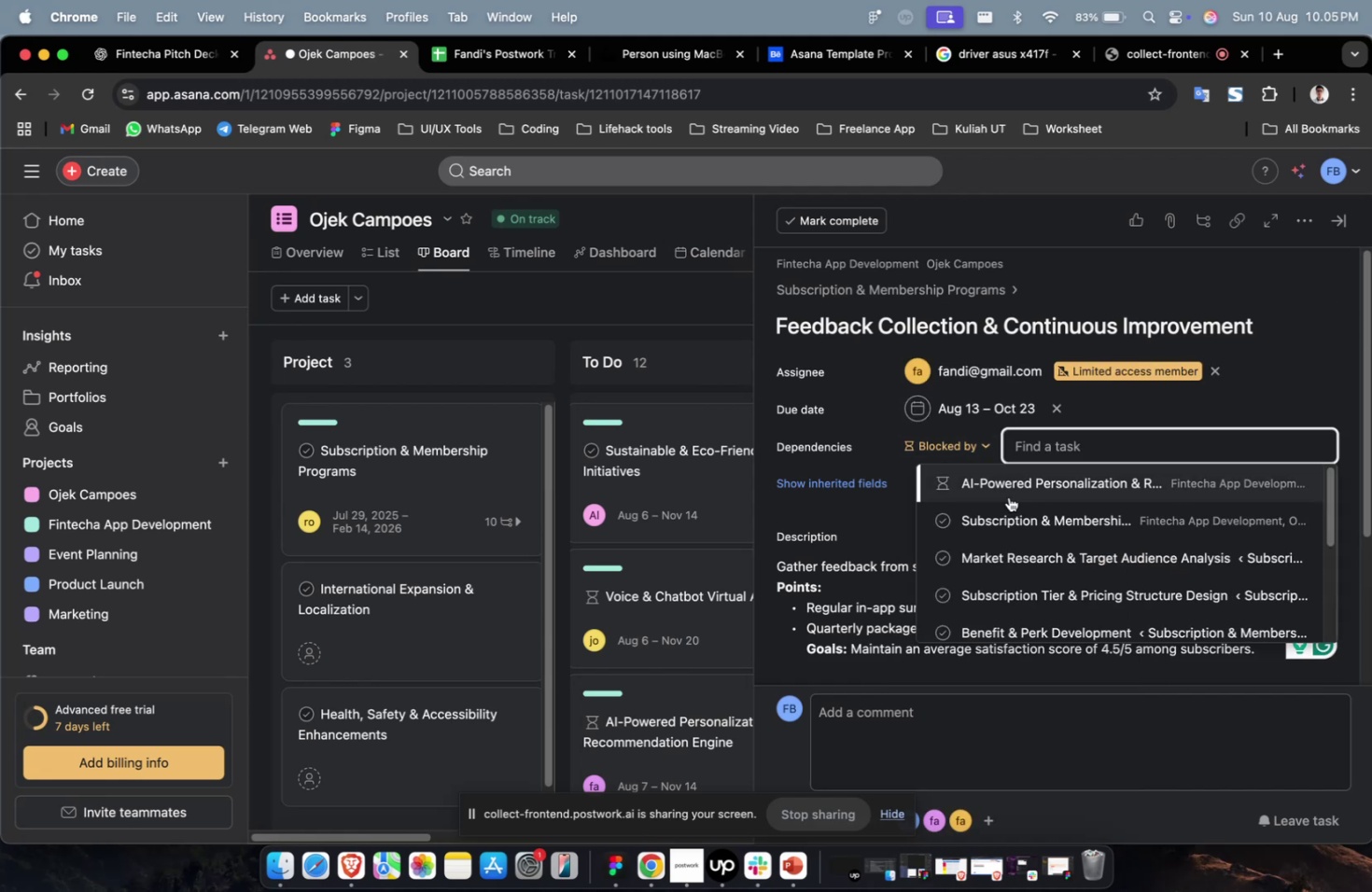 
left_click([1008, 496])
 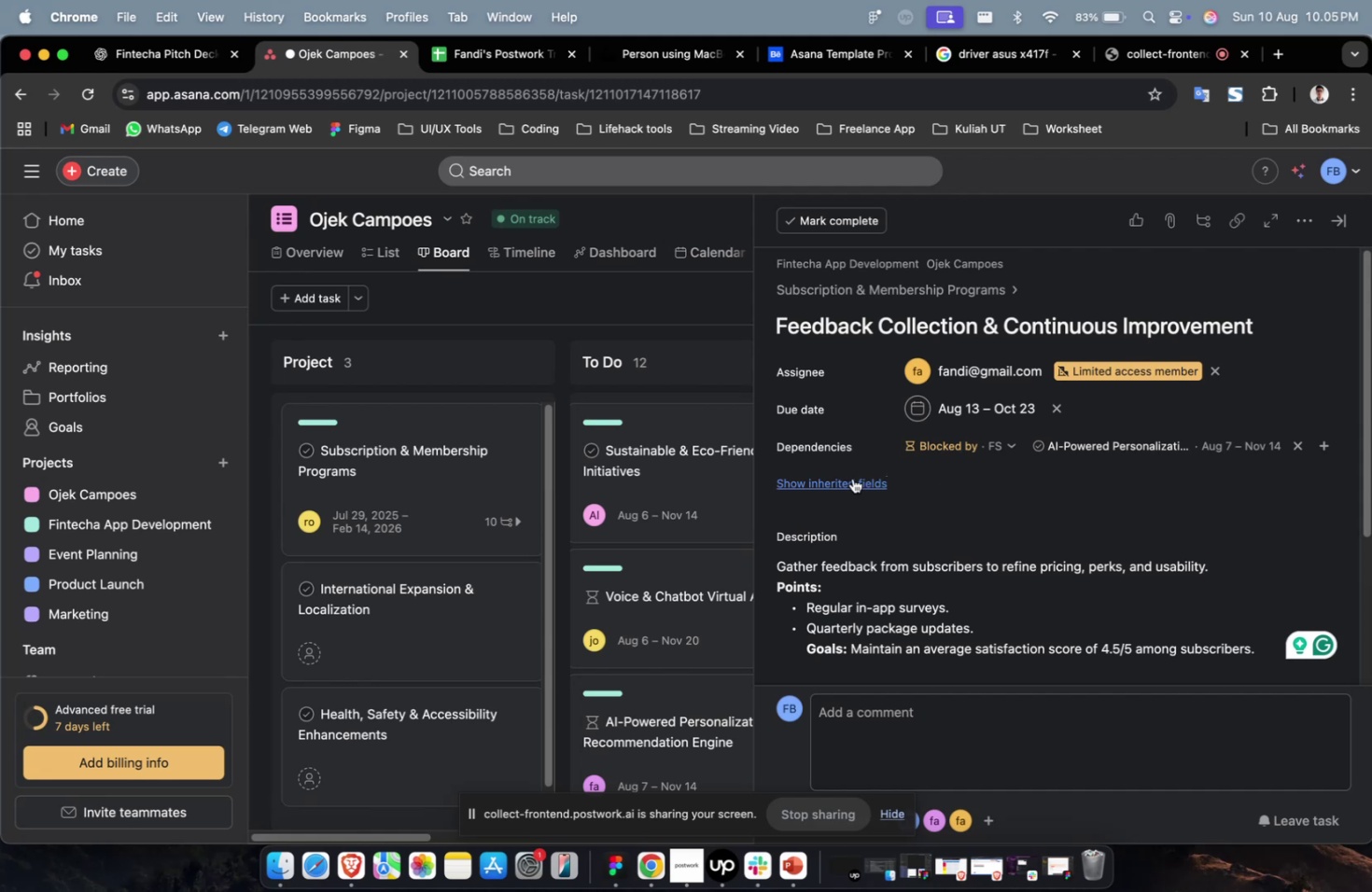 
double_click([852, 478])
 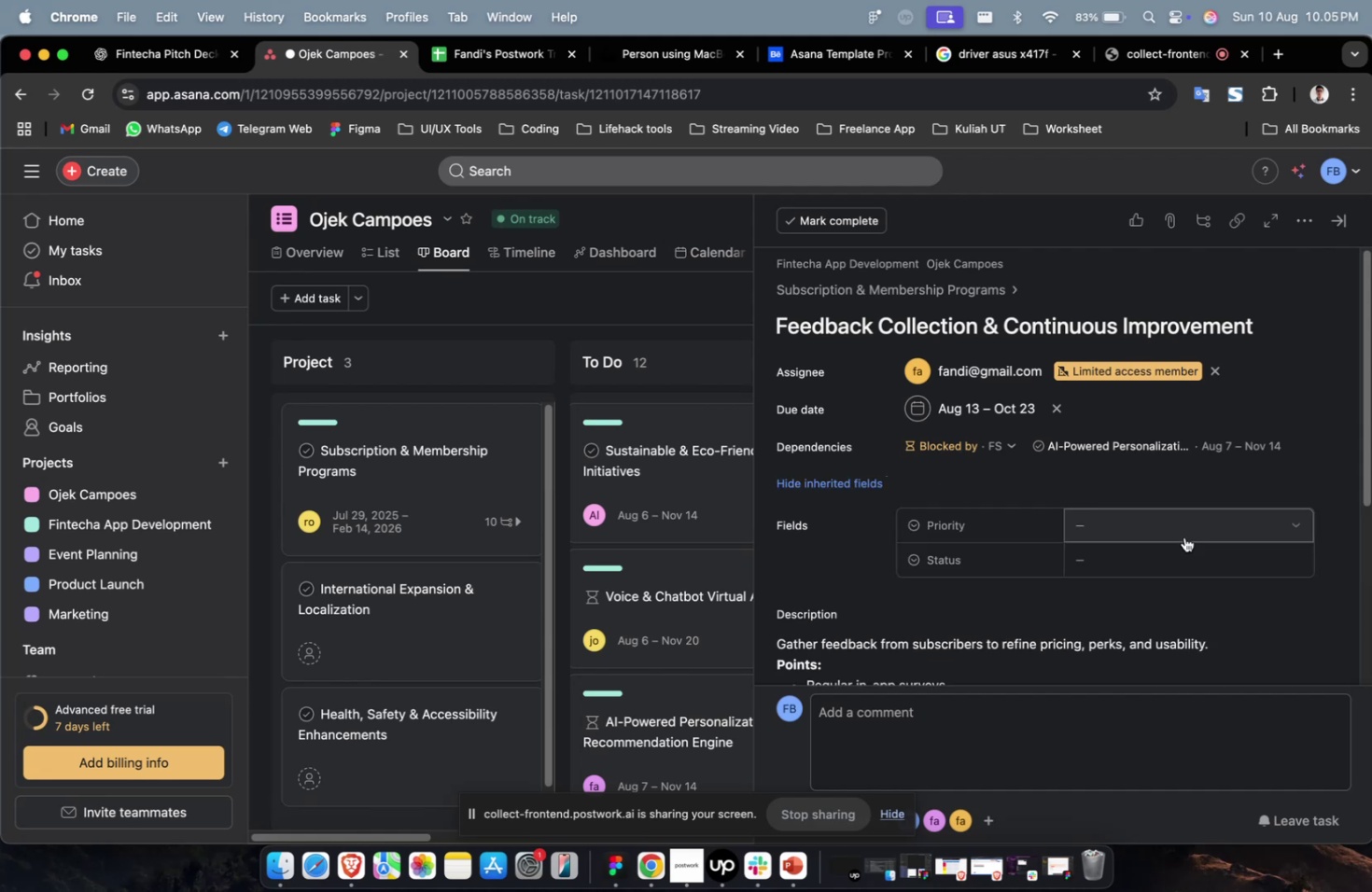 
left_click([1183, 537])
 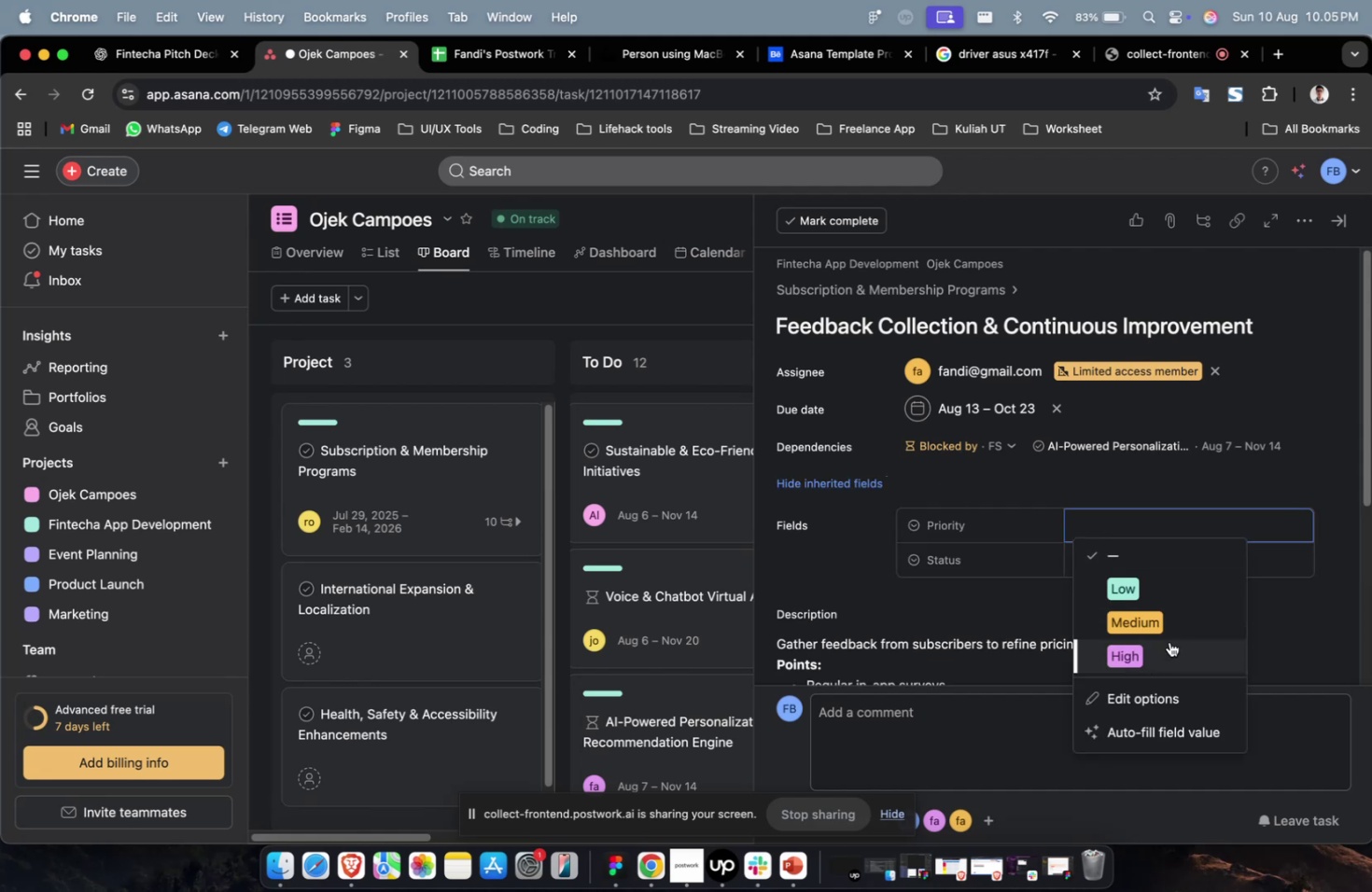 
double_click([1169, 643])
 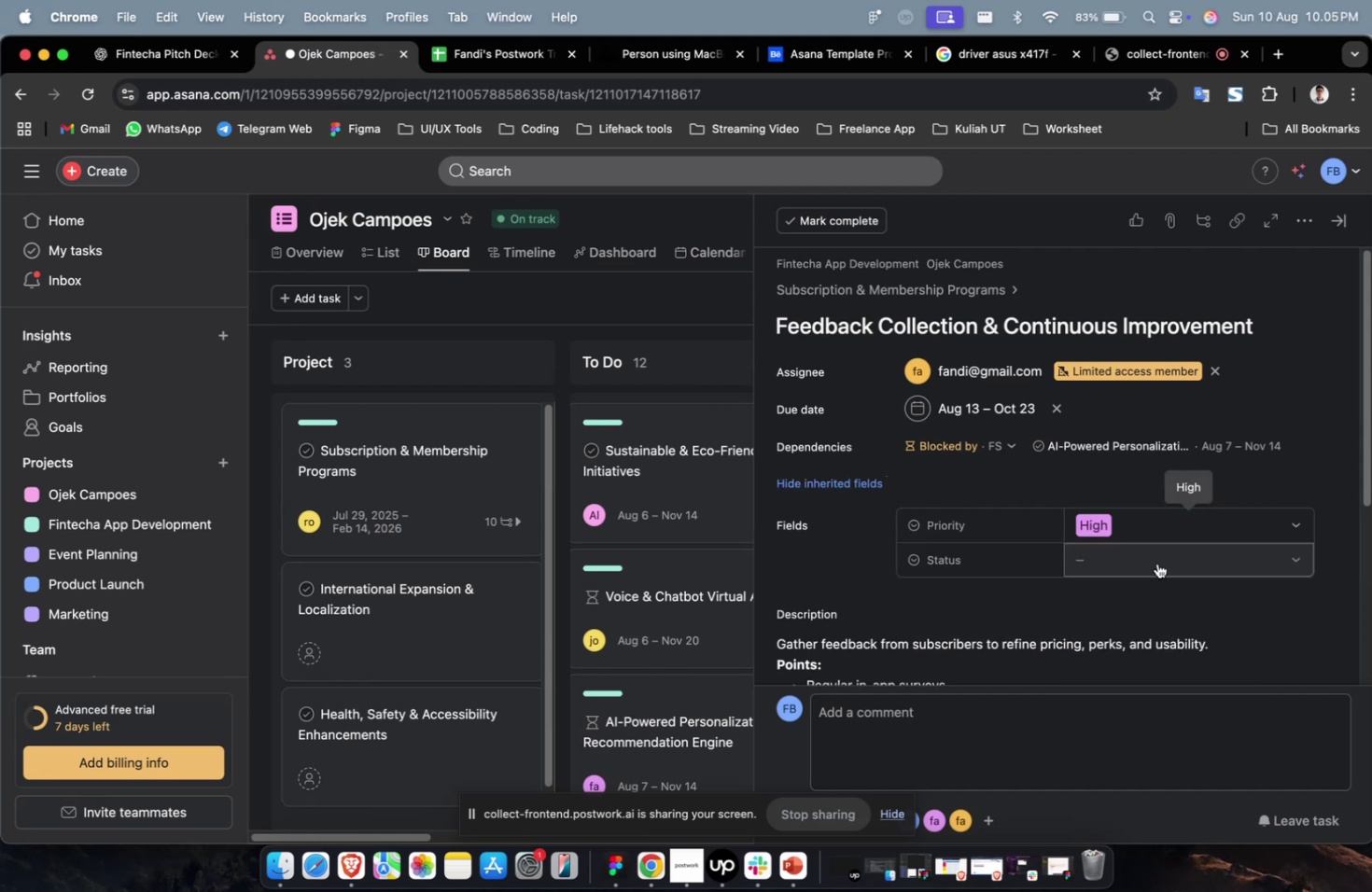 
triple_click([1156, 562])
 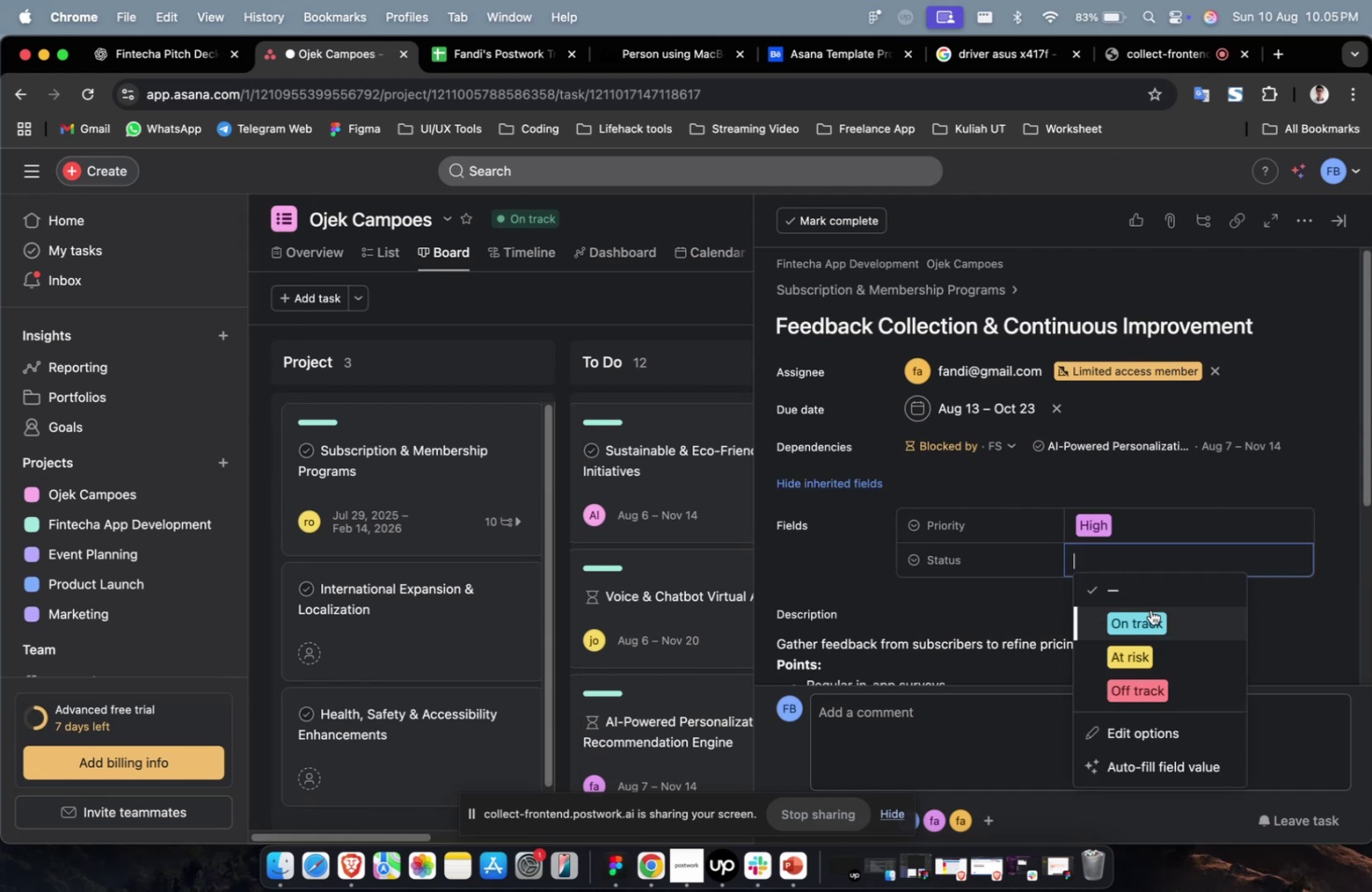 
triple_click([1150, 609])
 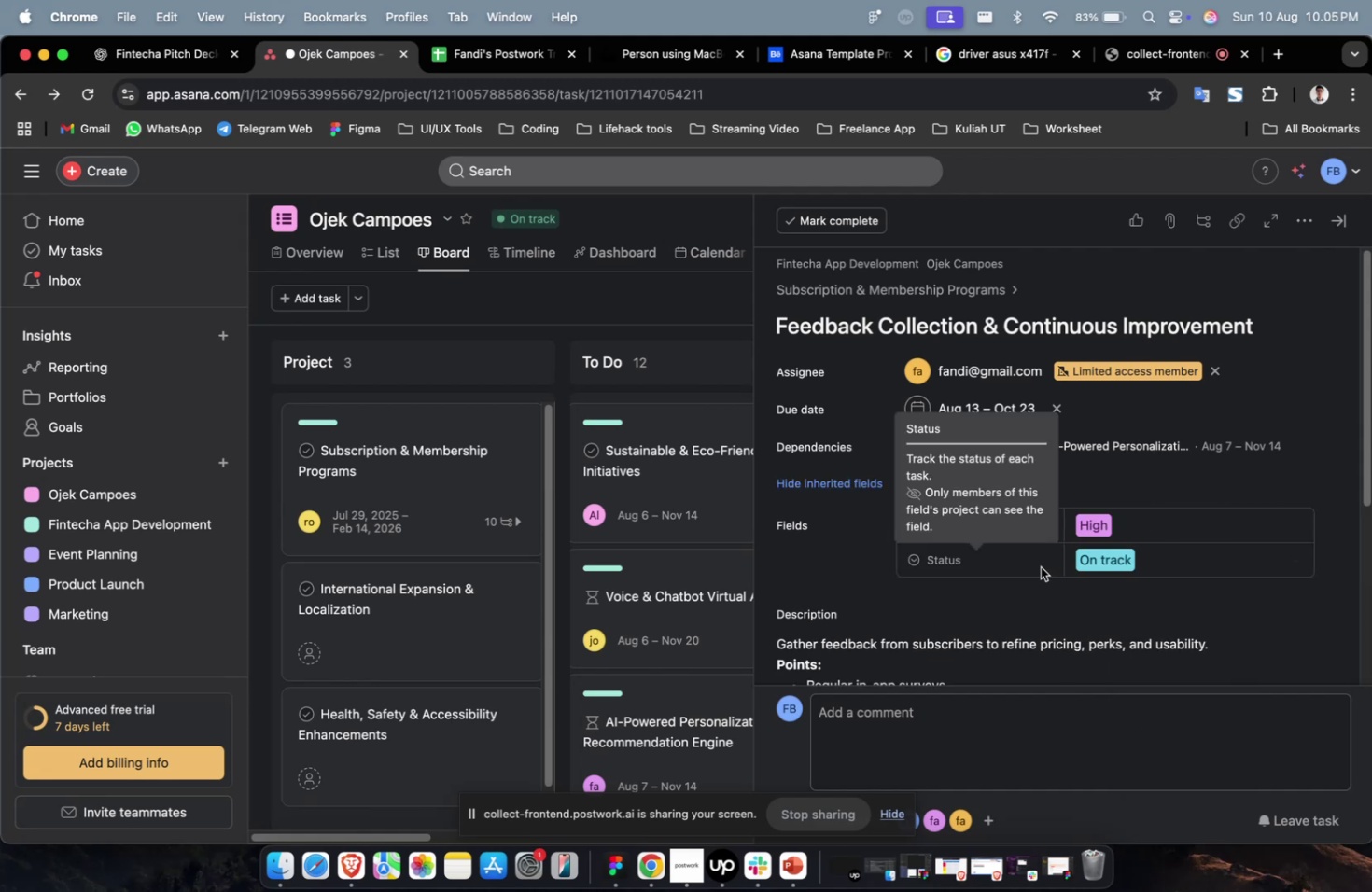 
scroll: coordinate [1026, 563], scroll_direction: down, amount: 36.0
 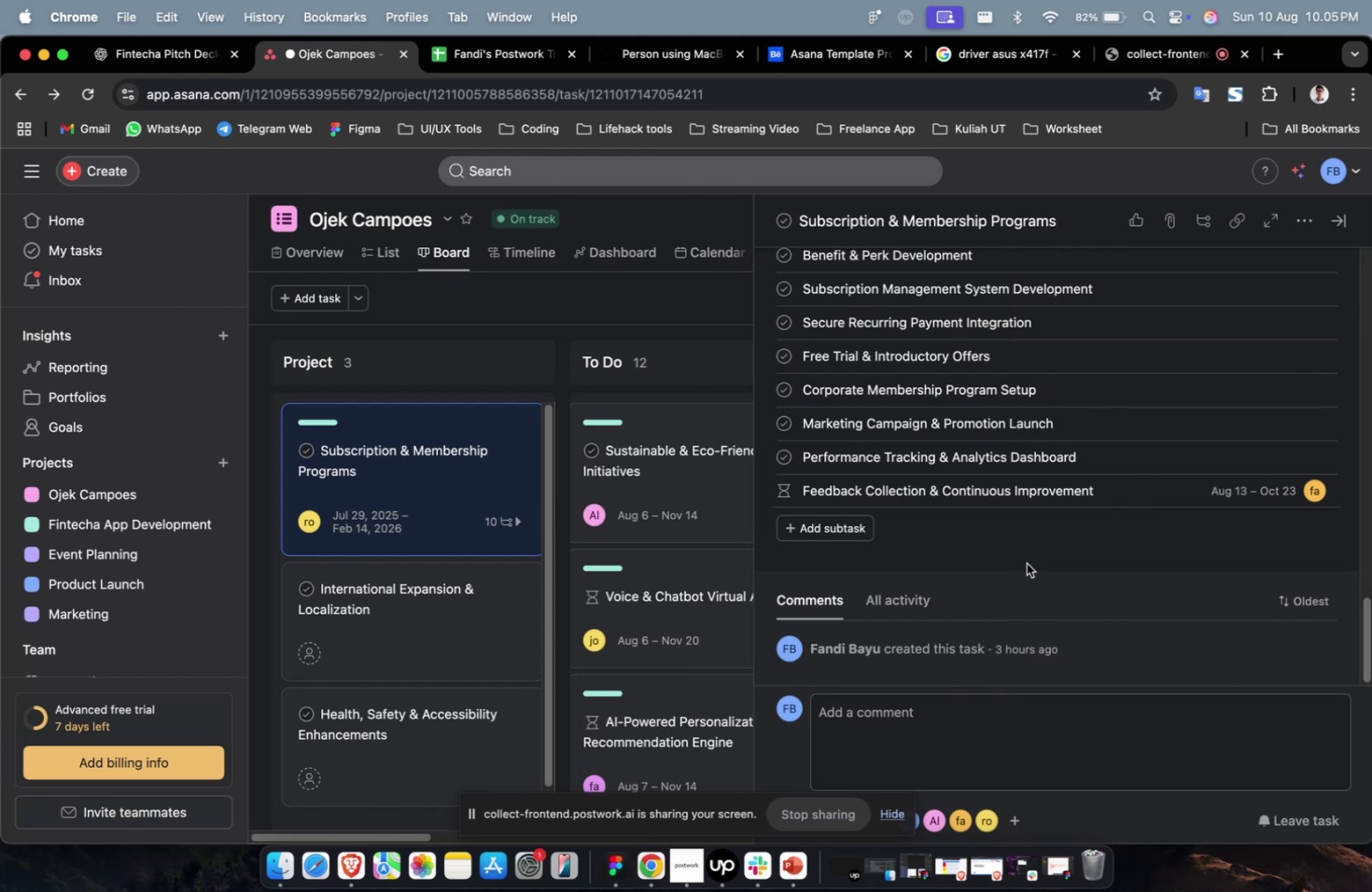 
wait(25.65)
 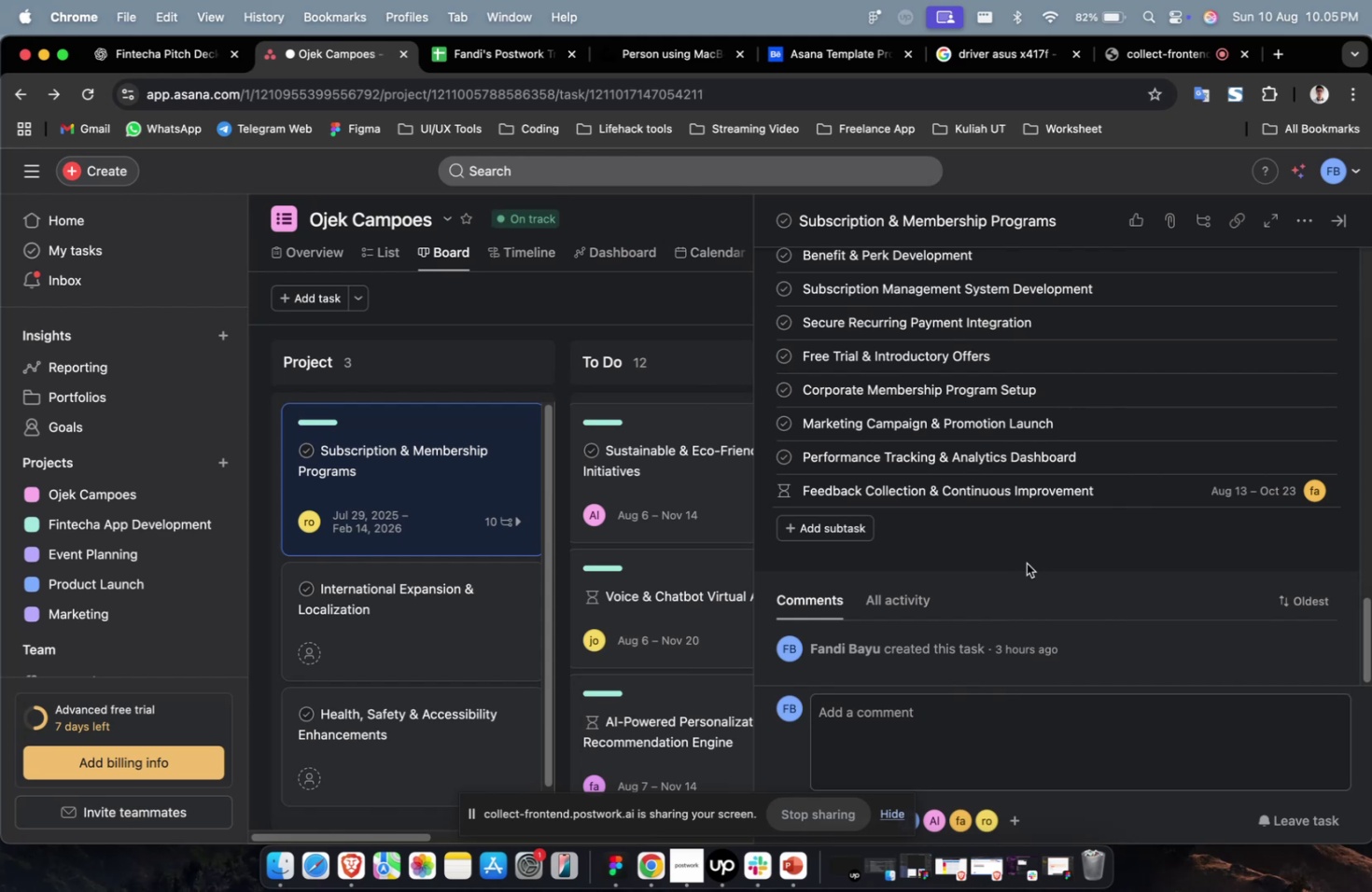 
left_click([205, 65])
 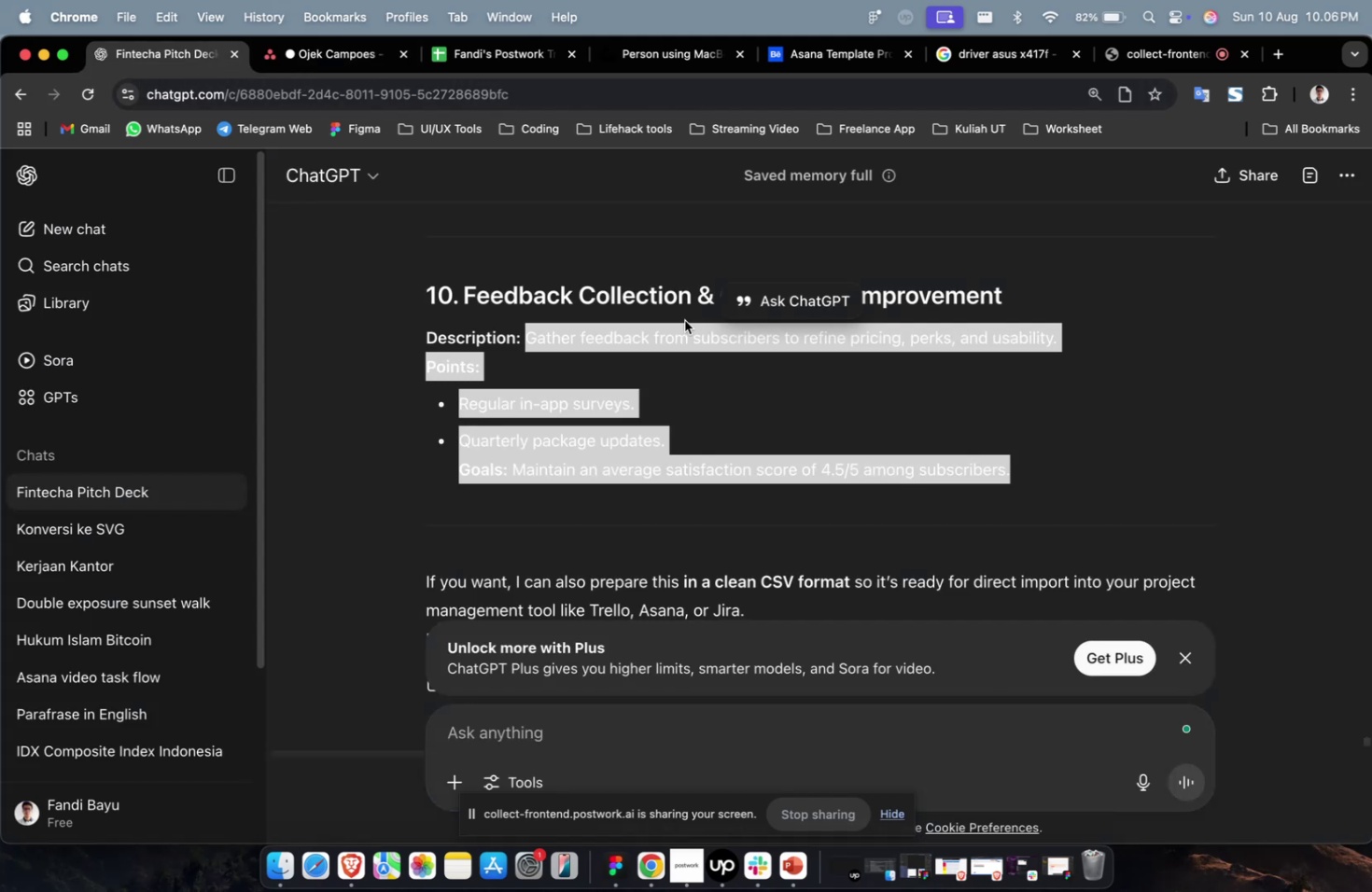 
scroll: coordinate [708, 328], scroll_direction: up, amount: 7.0
 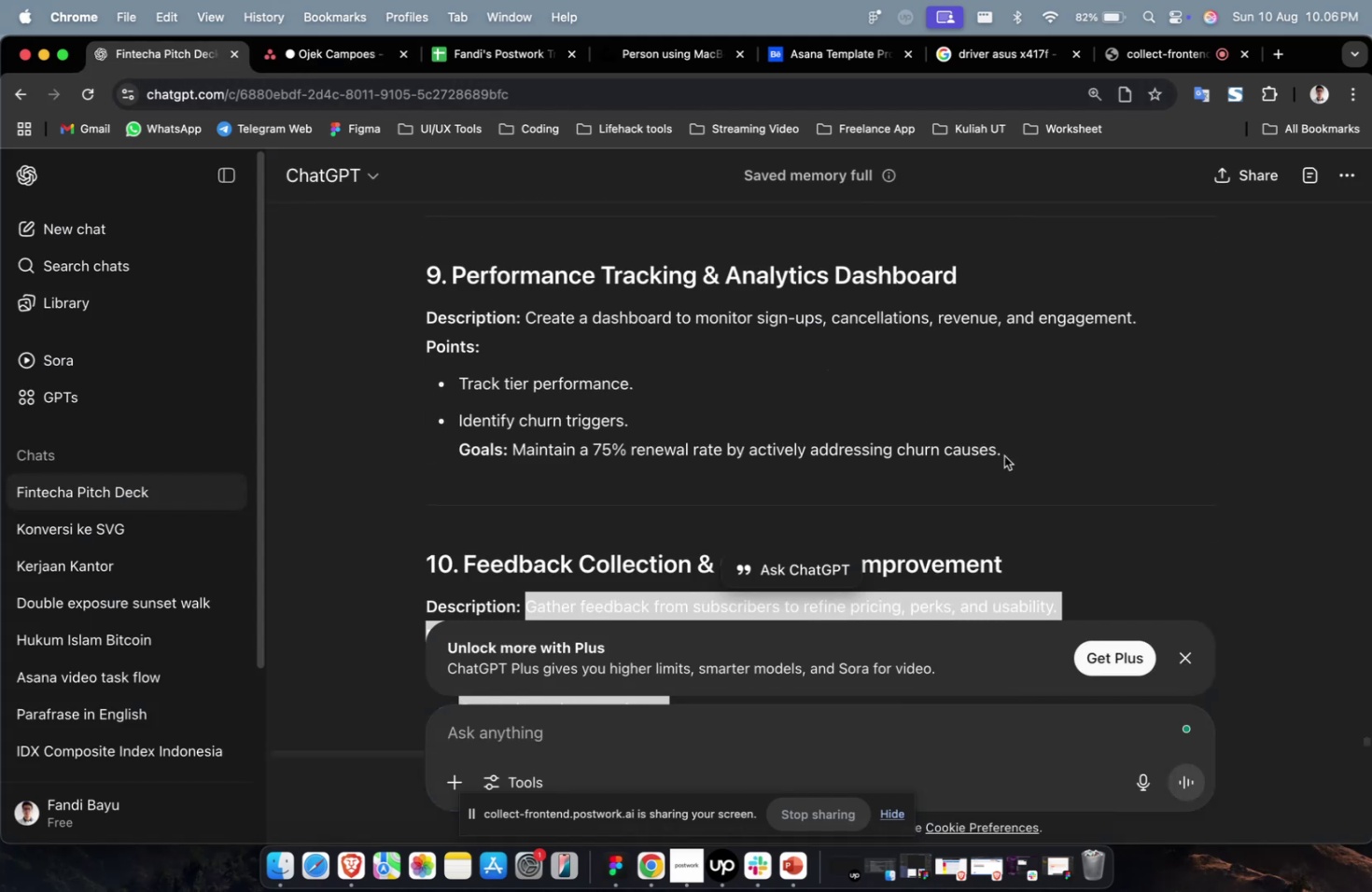 
left_click_drag(start_coordinate=[1040, 461], to_coordinate=[524, 317])
 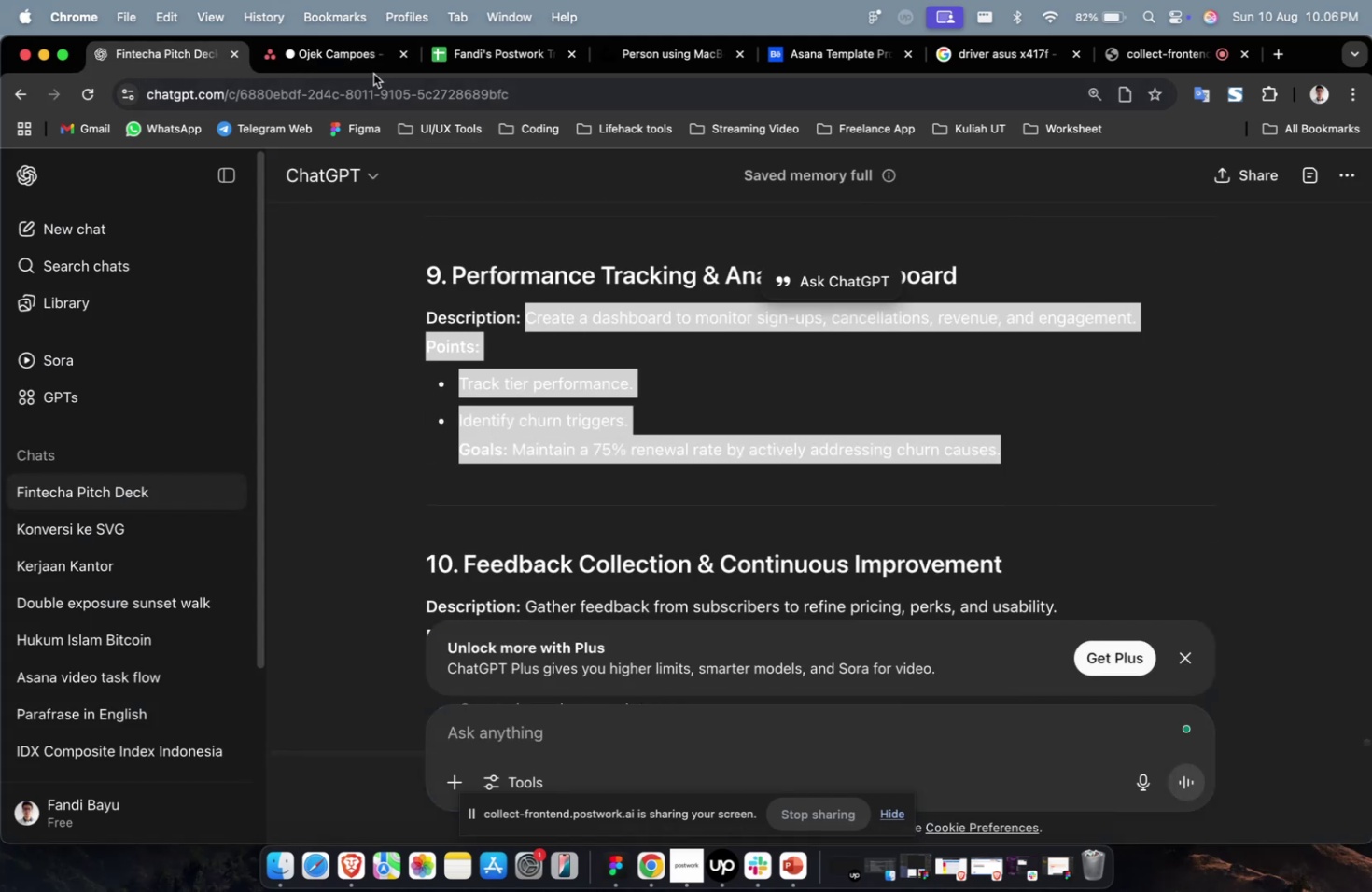 
key(Meta+CommandLeft)
 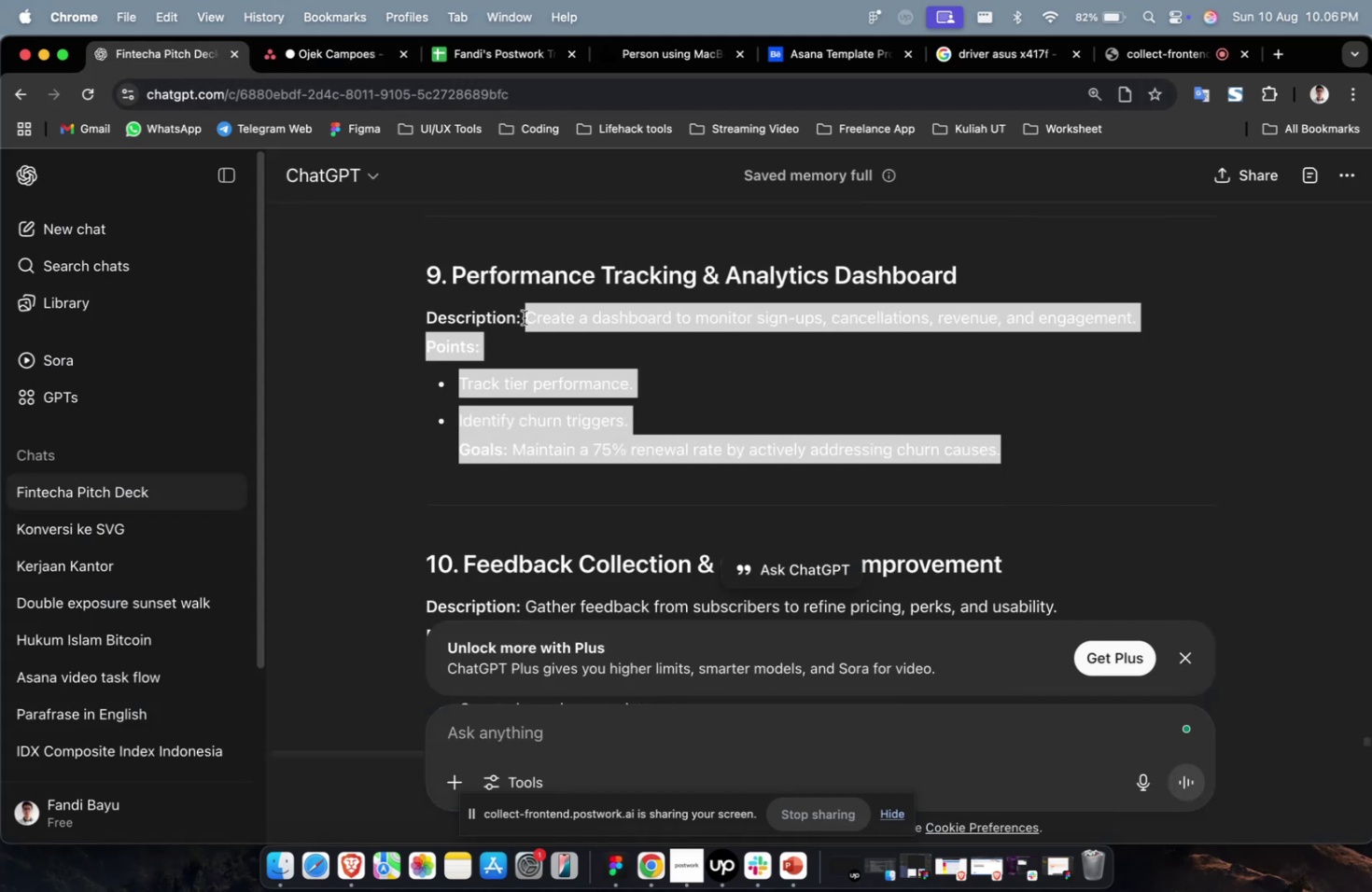 
key(Meta+C)
 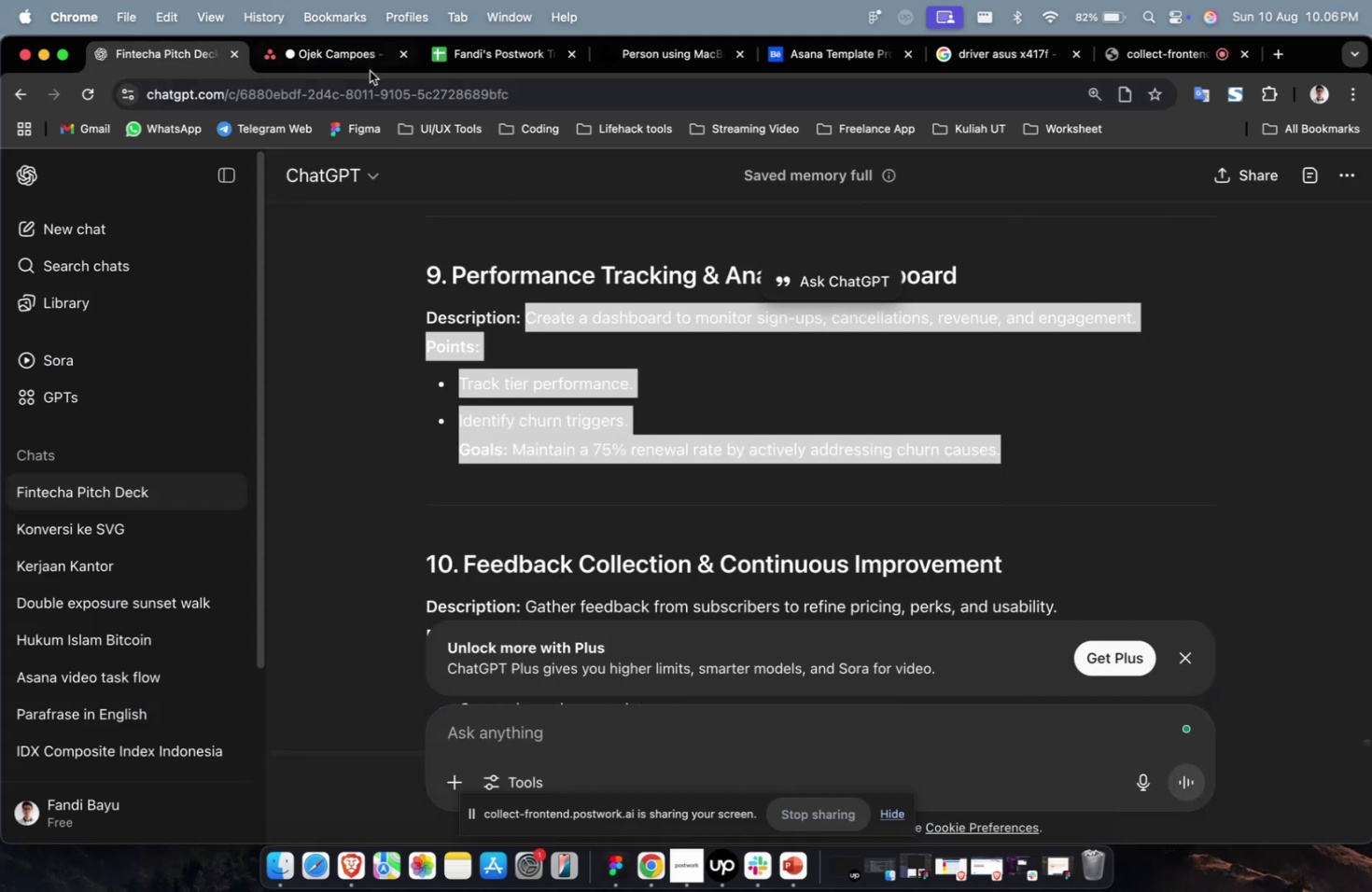 
left_click([370, 71])
 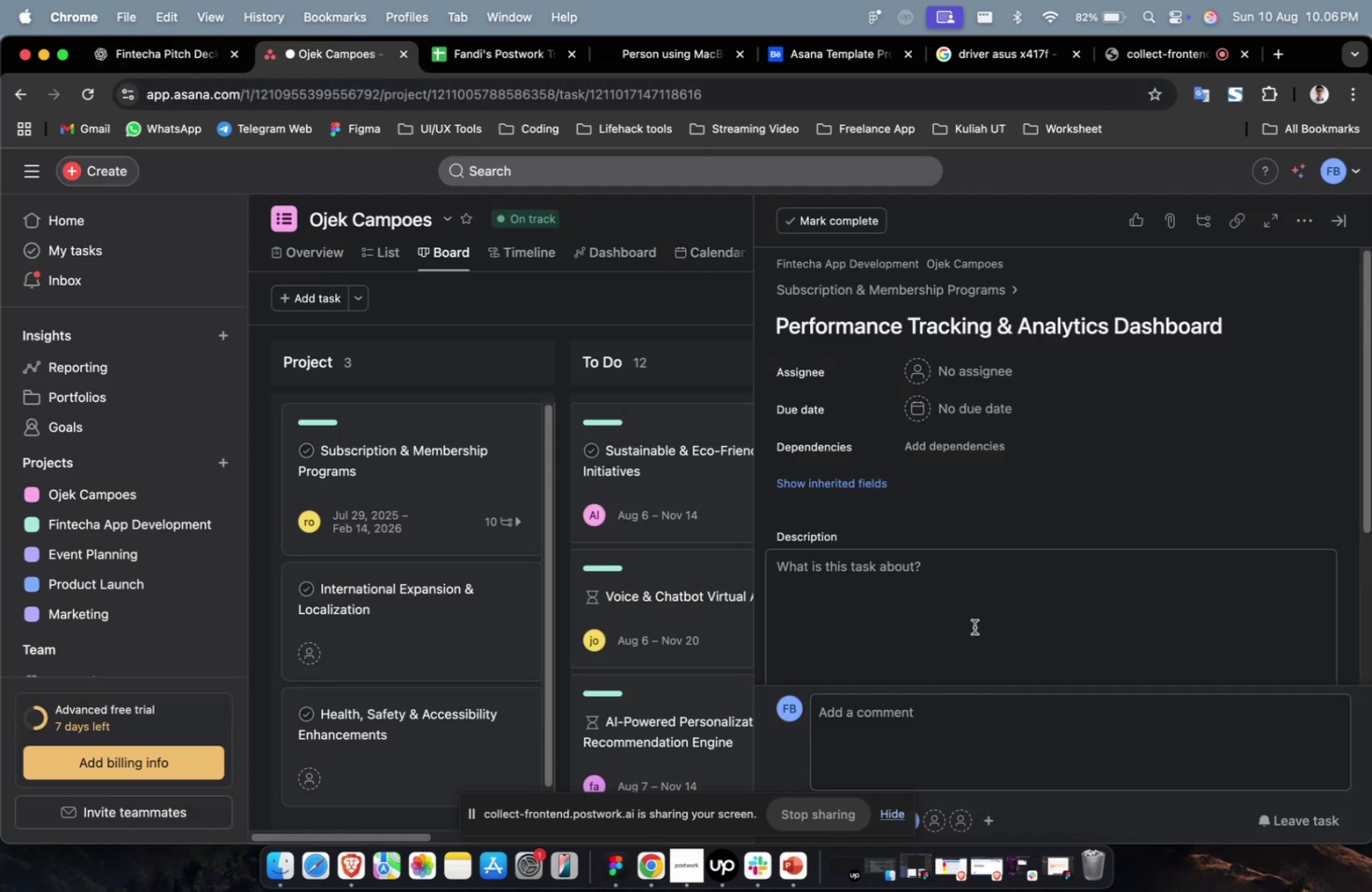 
double_click([973, 626])
 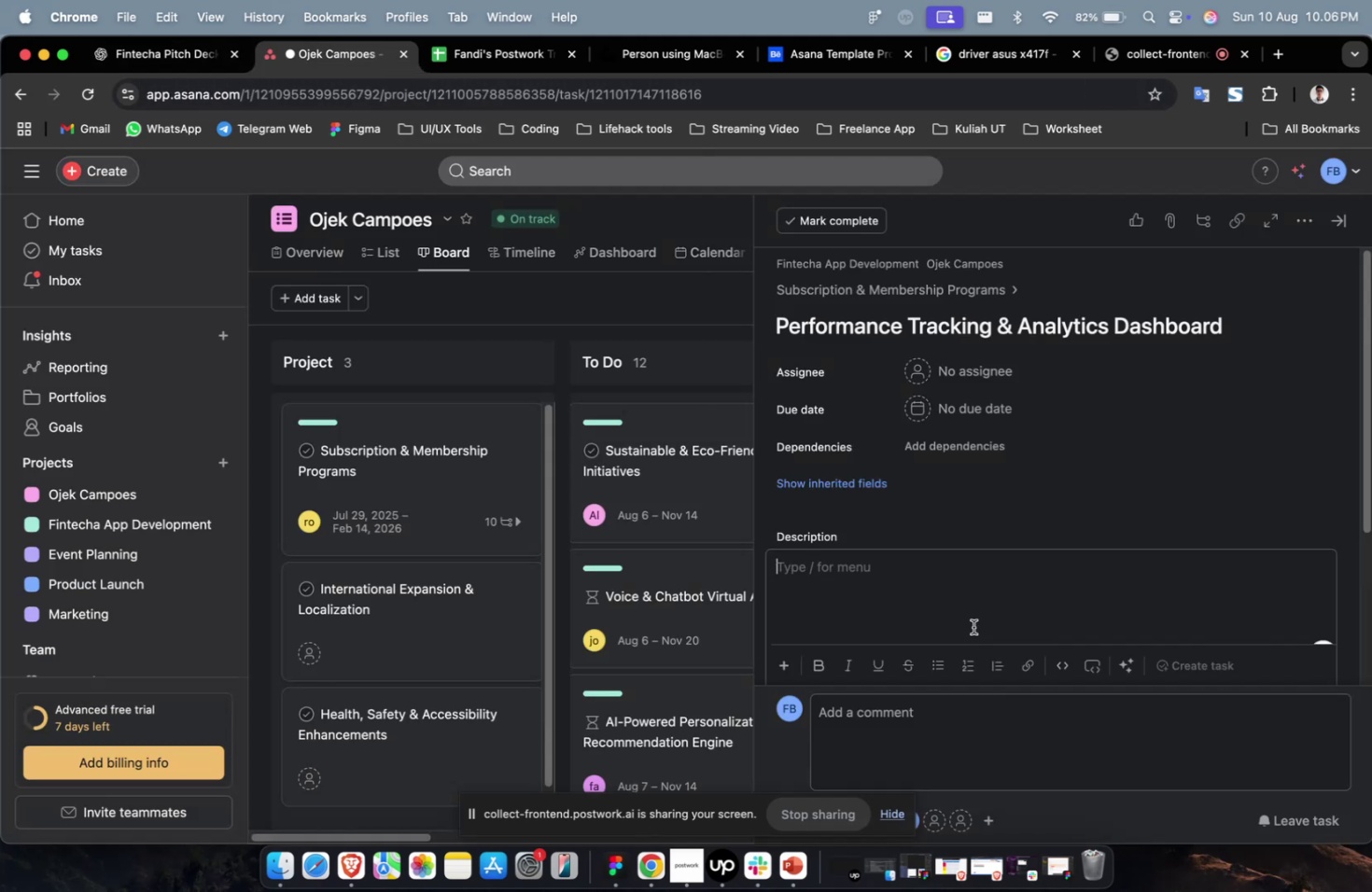 
key(Meta+CommandLeft)
 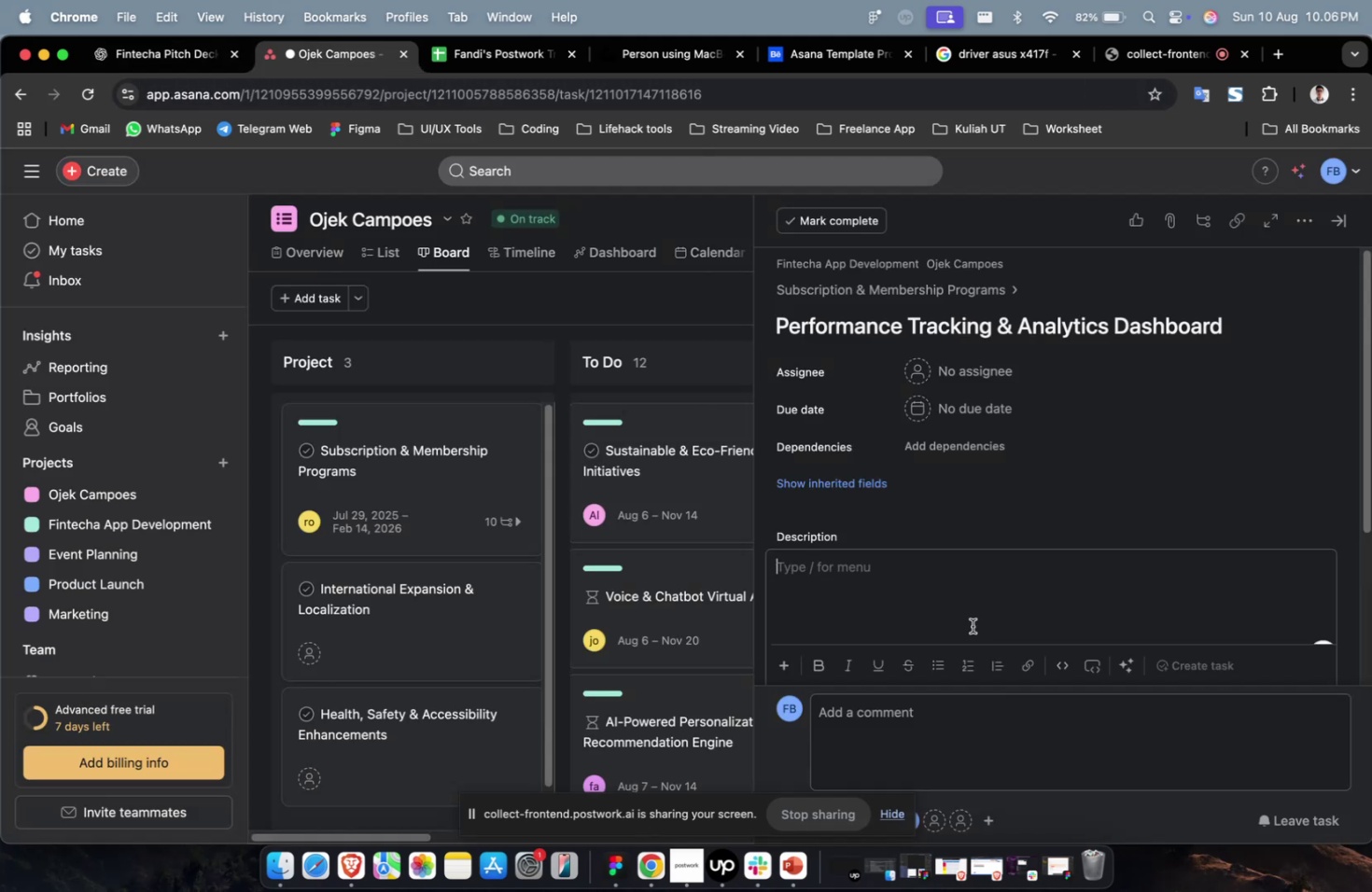 
key(Meta+V)
 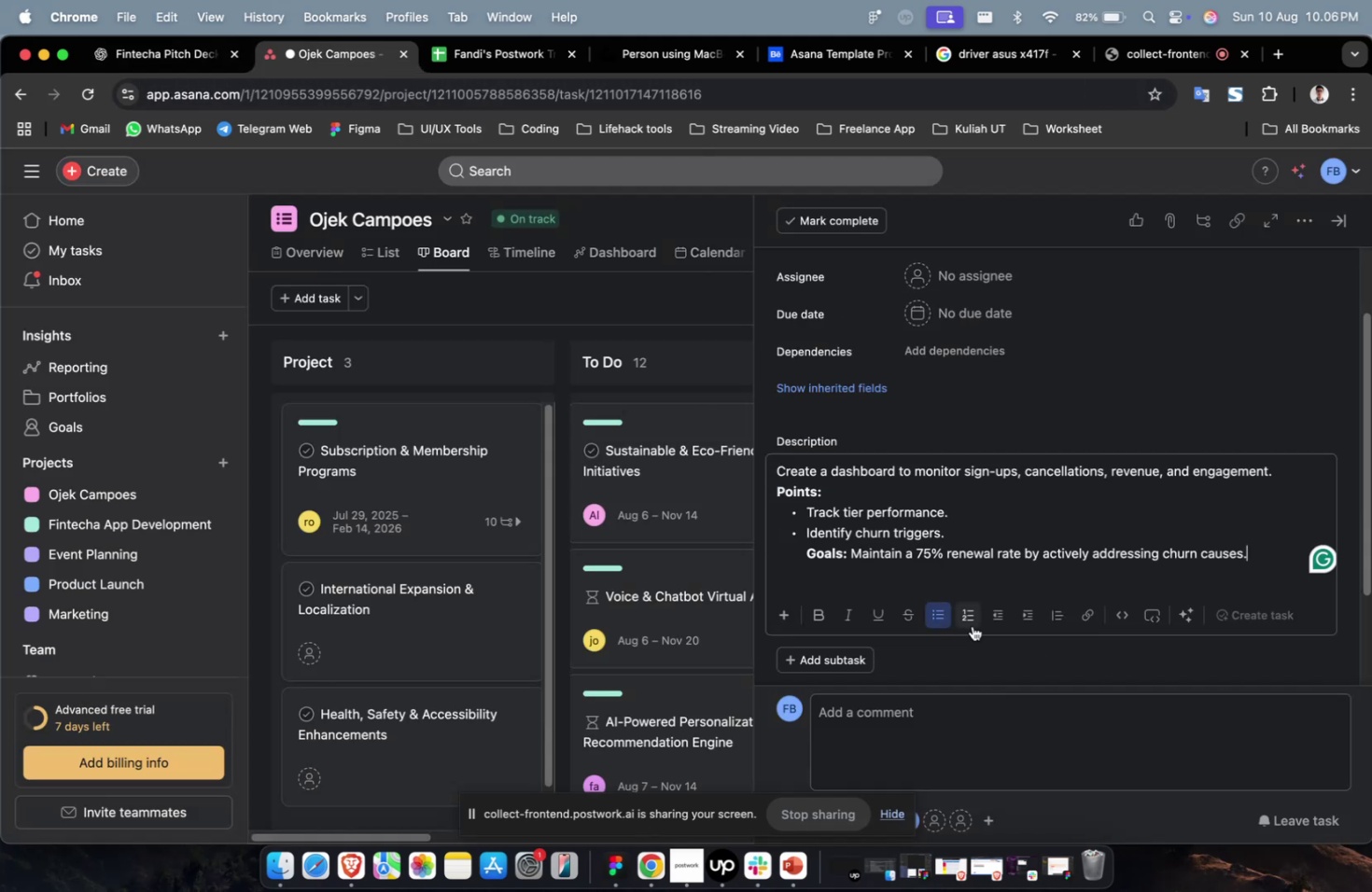 
scroll: coordinate [972, 625], scroll_direction: up, amount: 8.0
 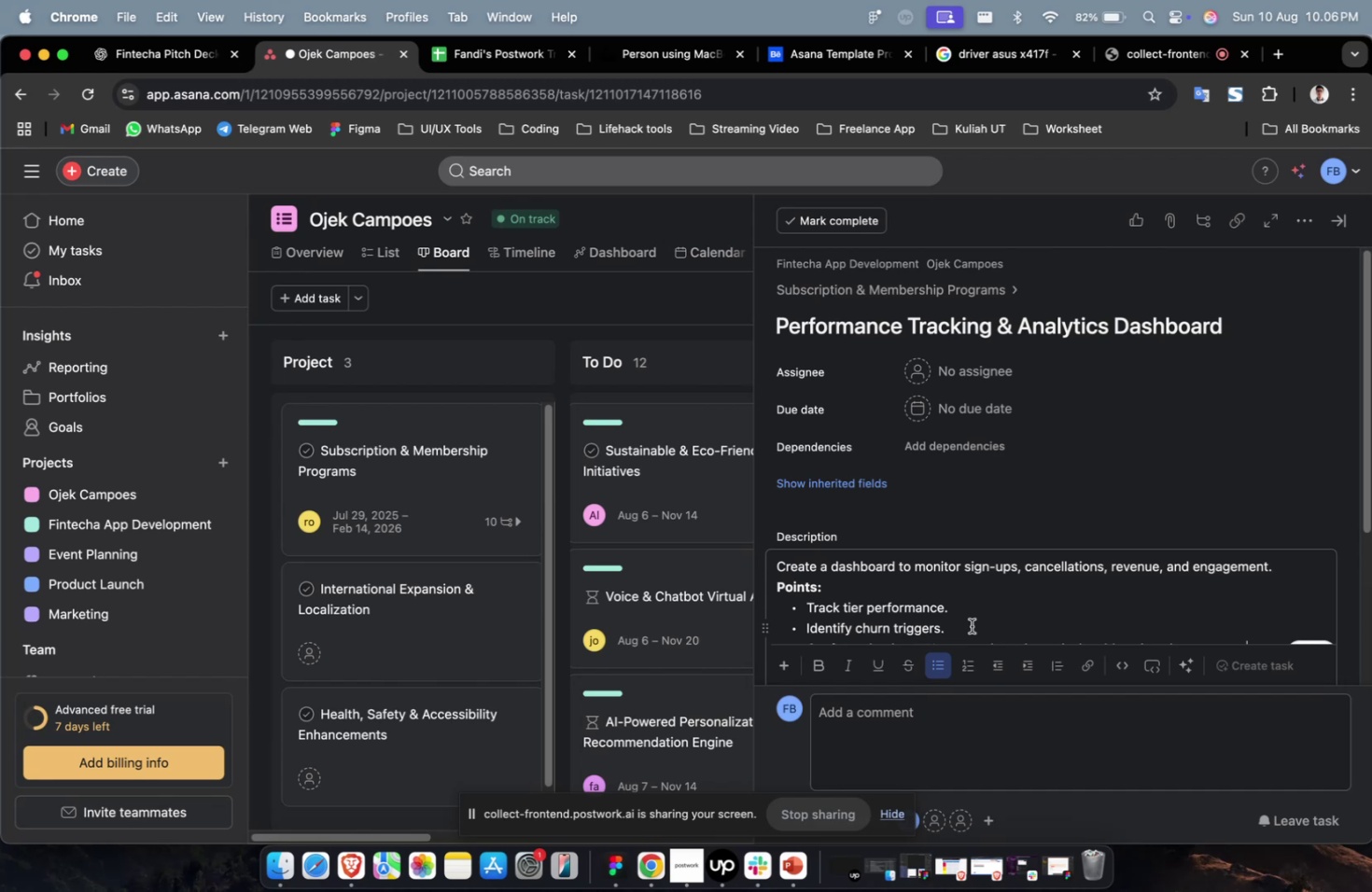 
wait(5.31)
 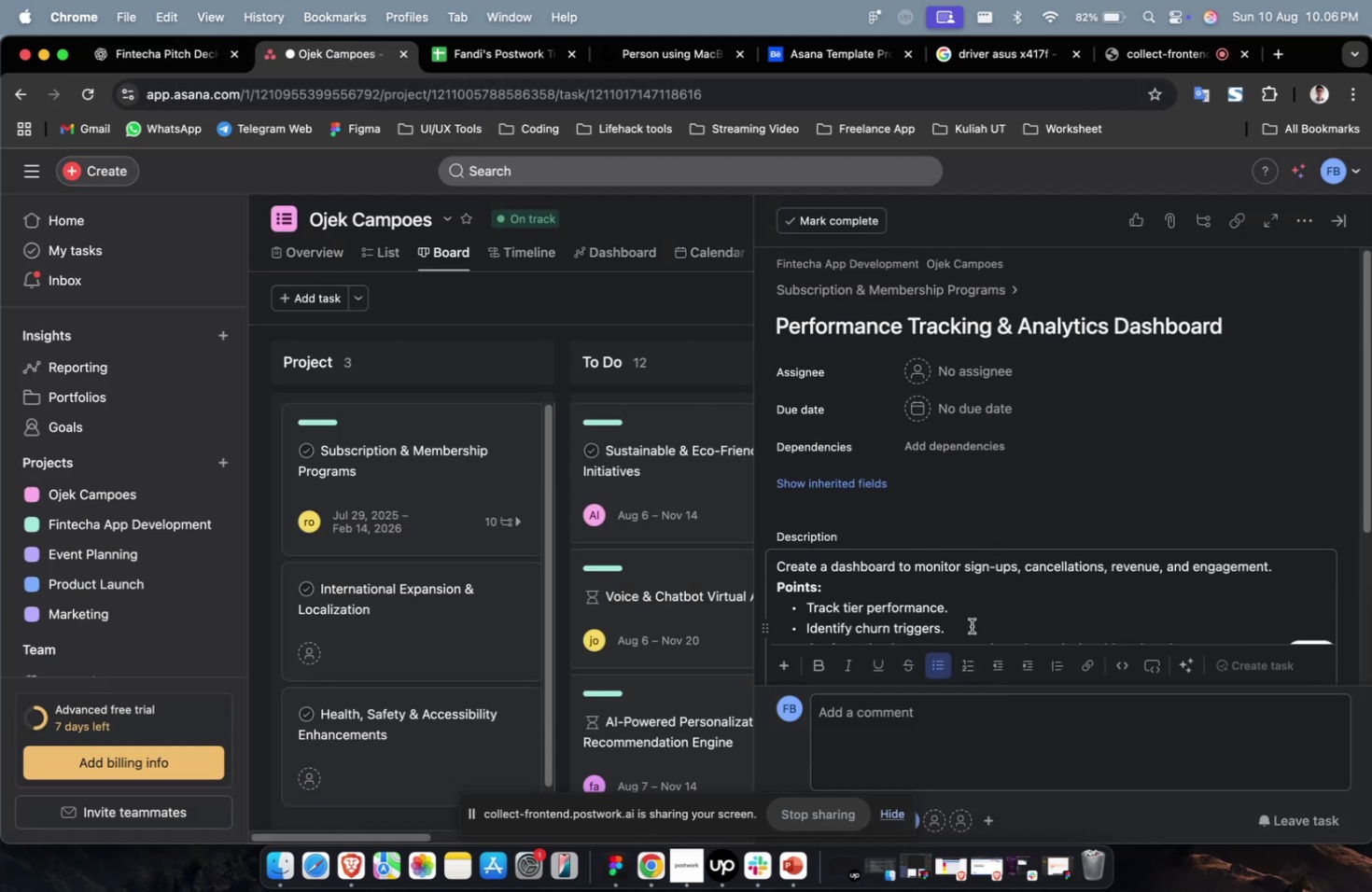 
left_click([991, 381])
 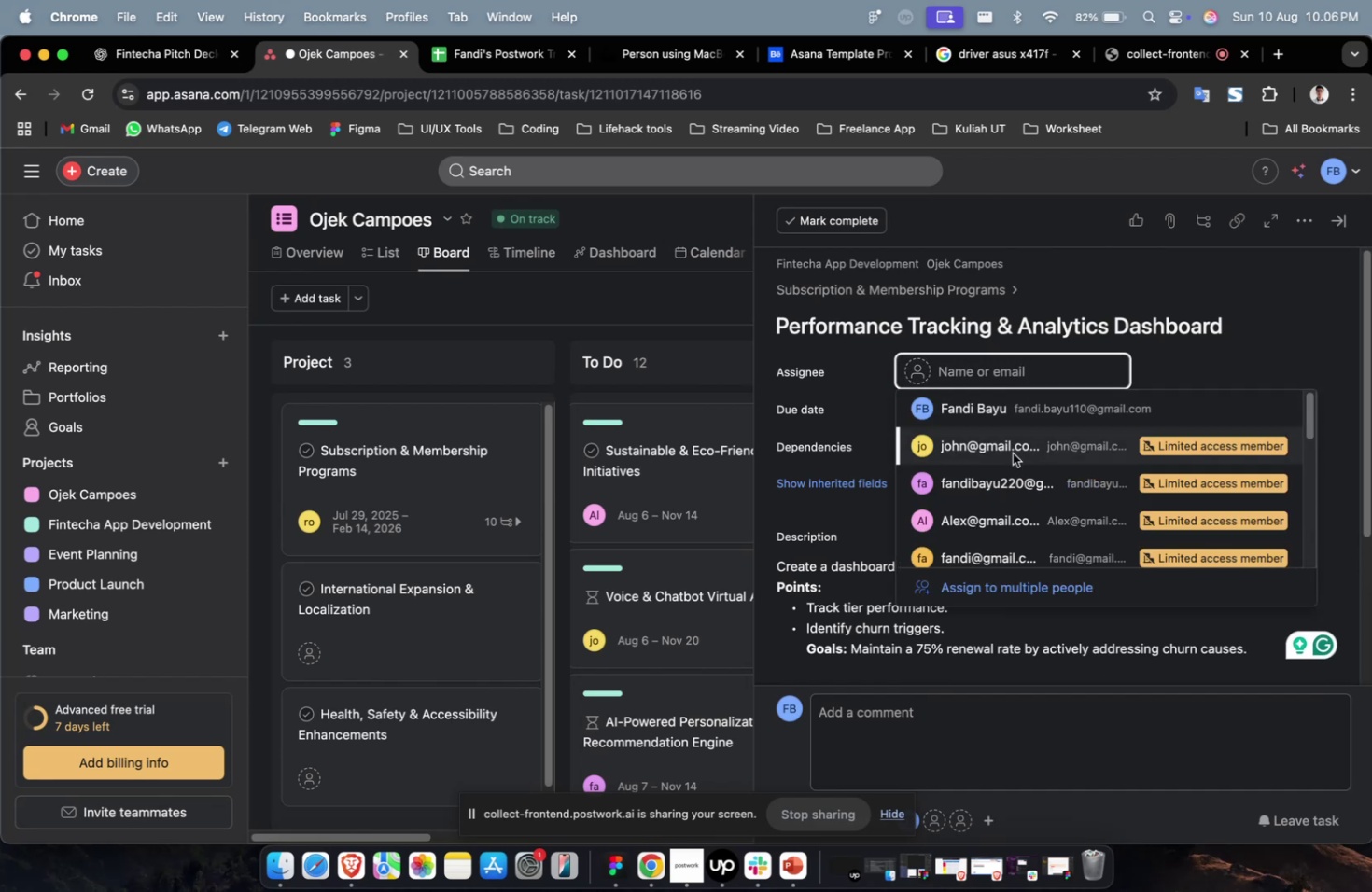 
double_click([1012, 453])
 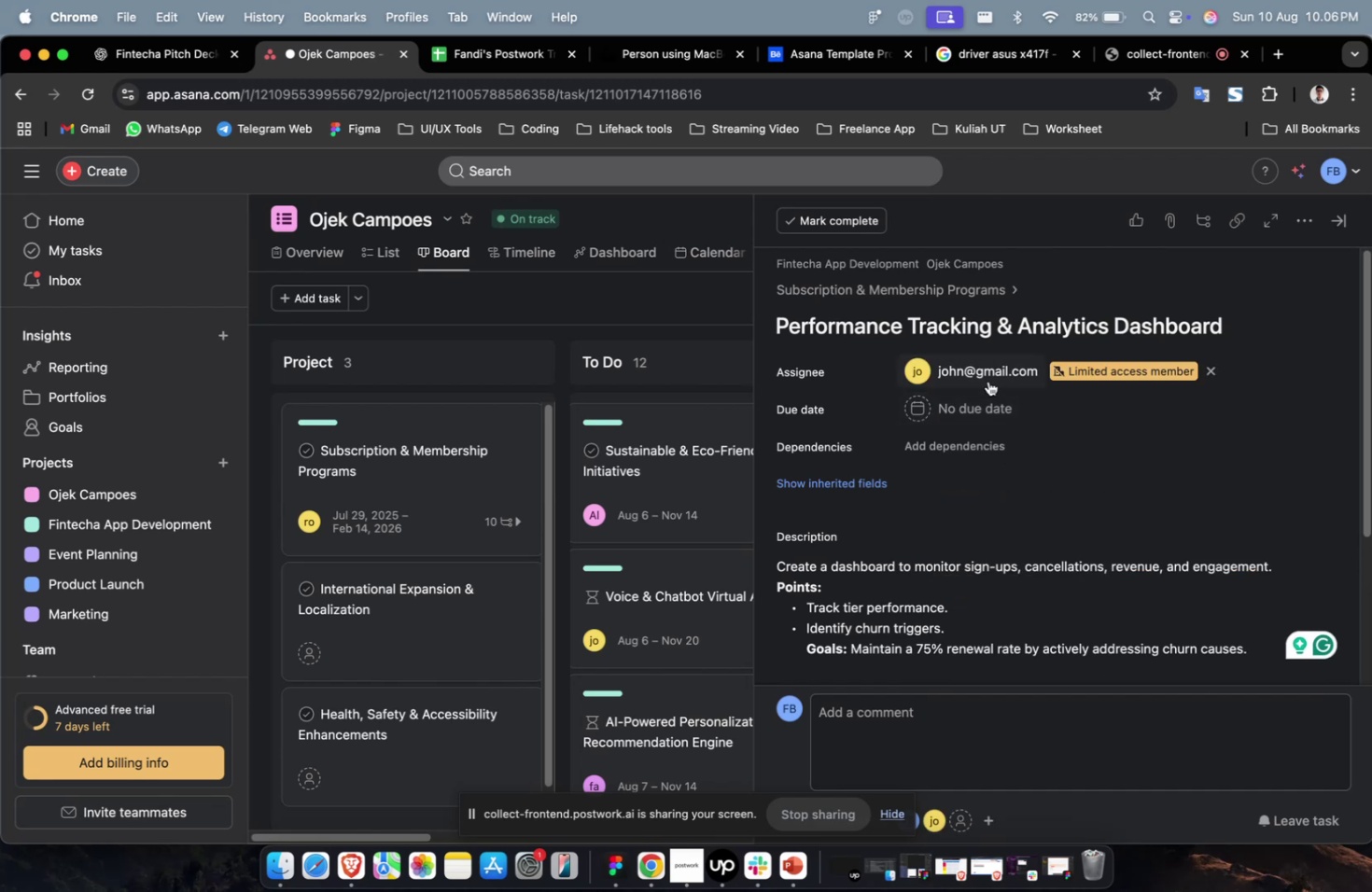 
triple_click([987, 381])
 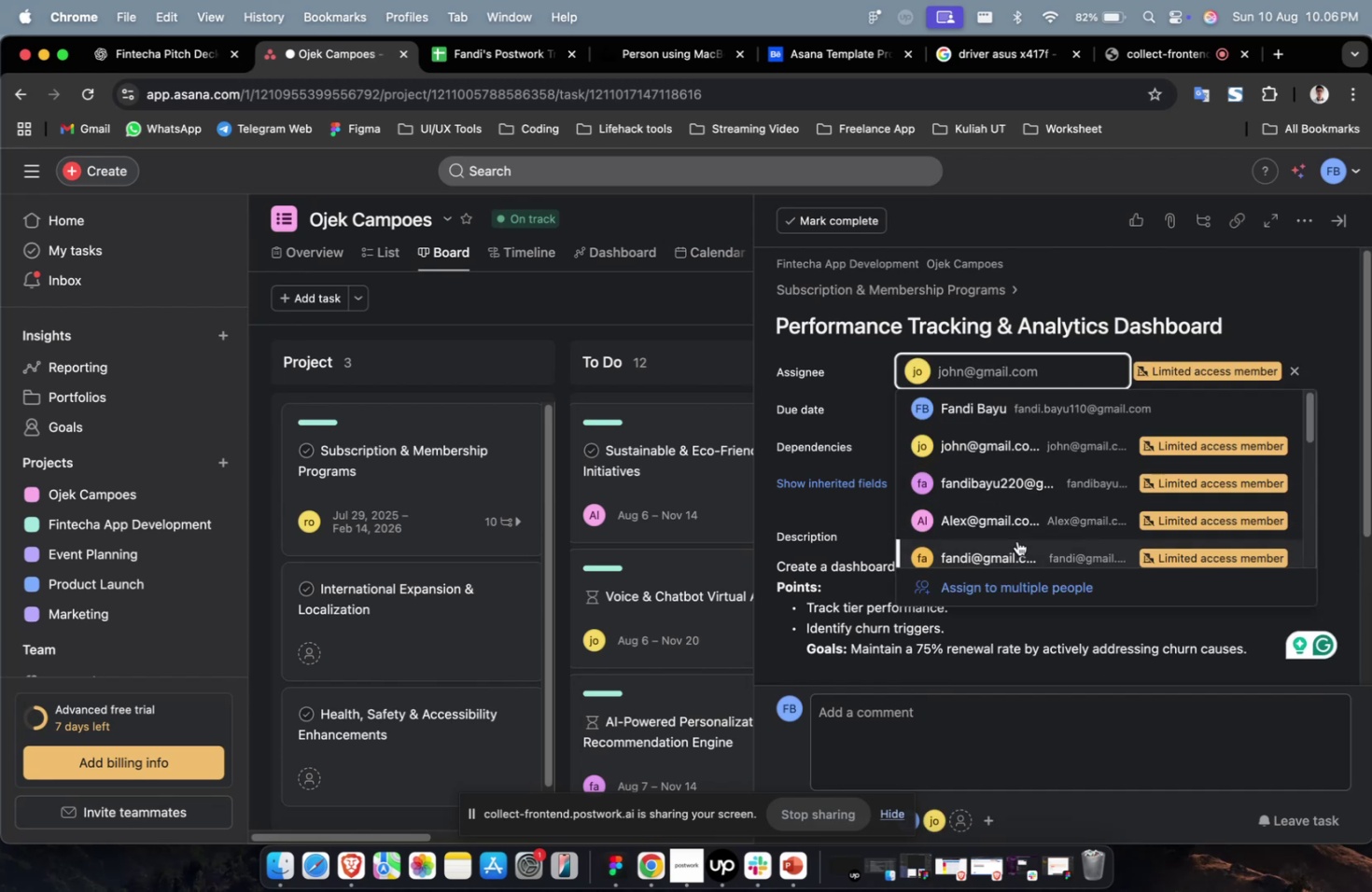 
triple_click([1016, 540])
 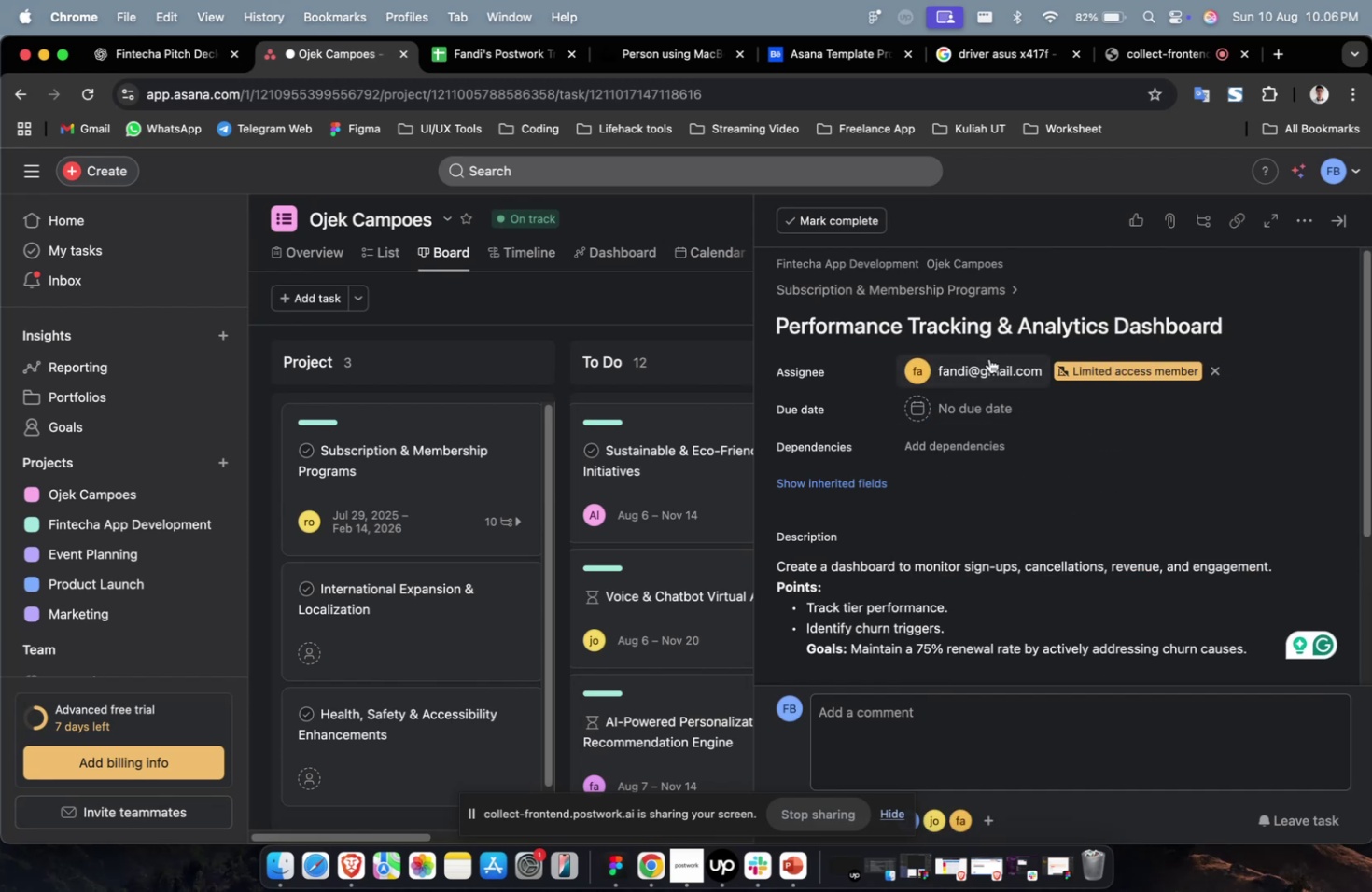 
triple_click([988, 358])
 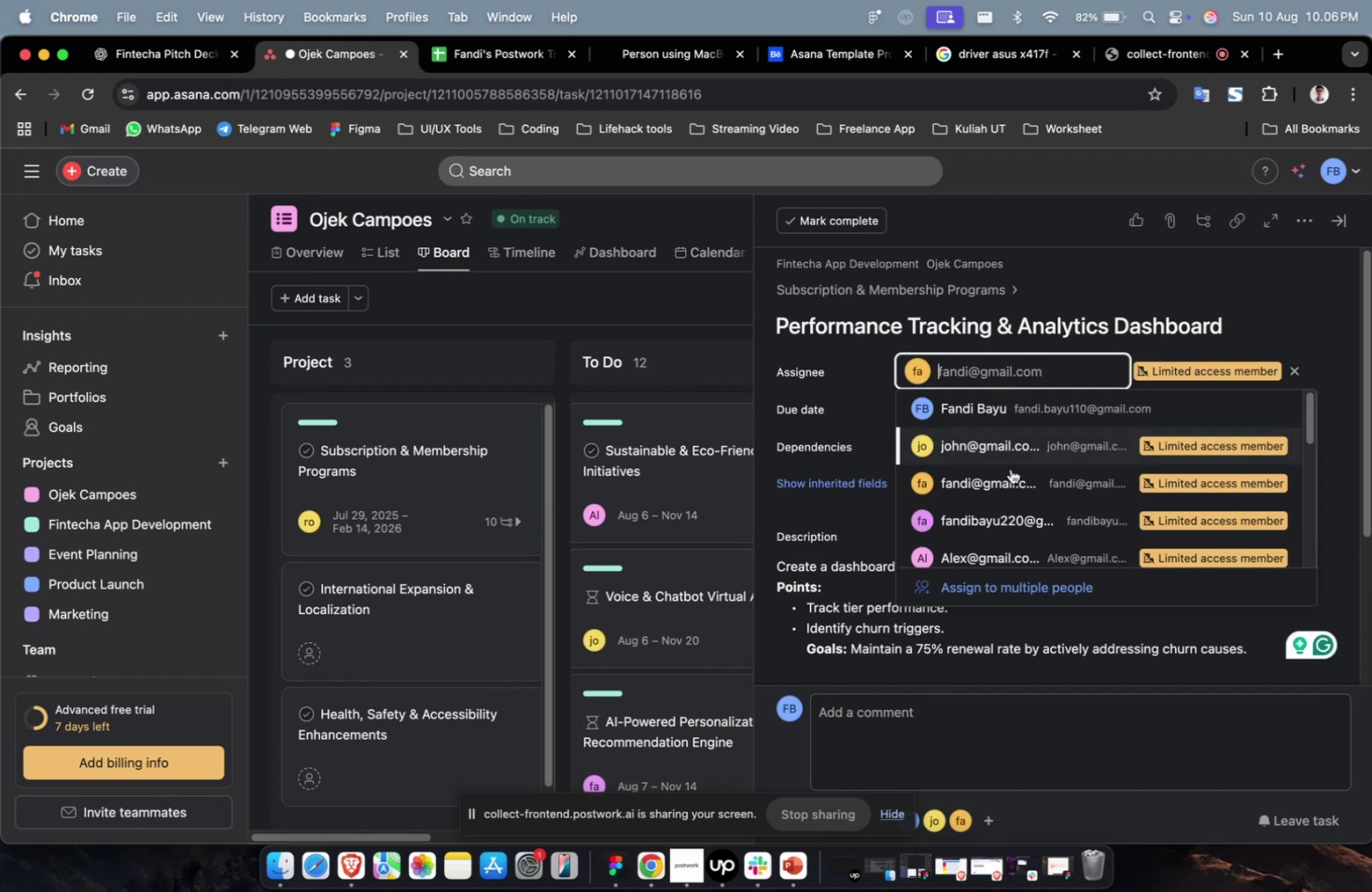 
scroll: coordinate [1013, 489], scroll_direction: down, amount: 7.0
 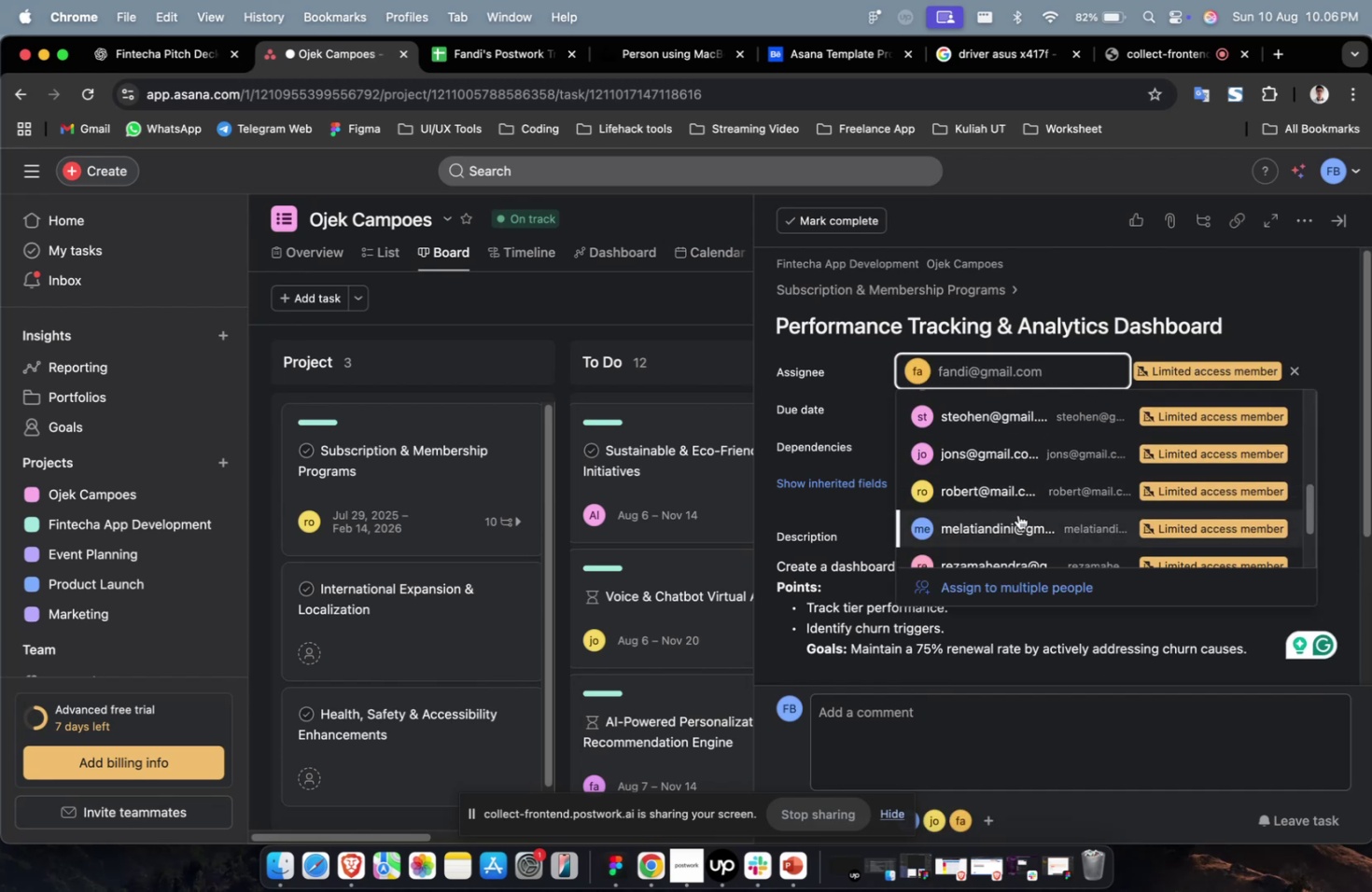 
left_click([1017, 514])
 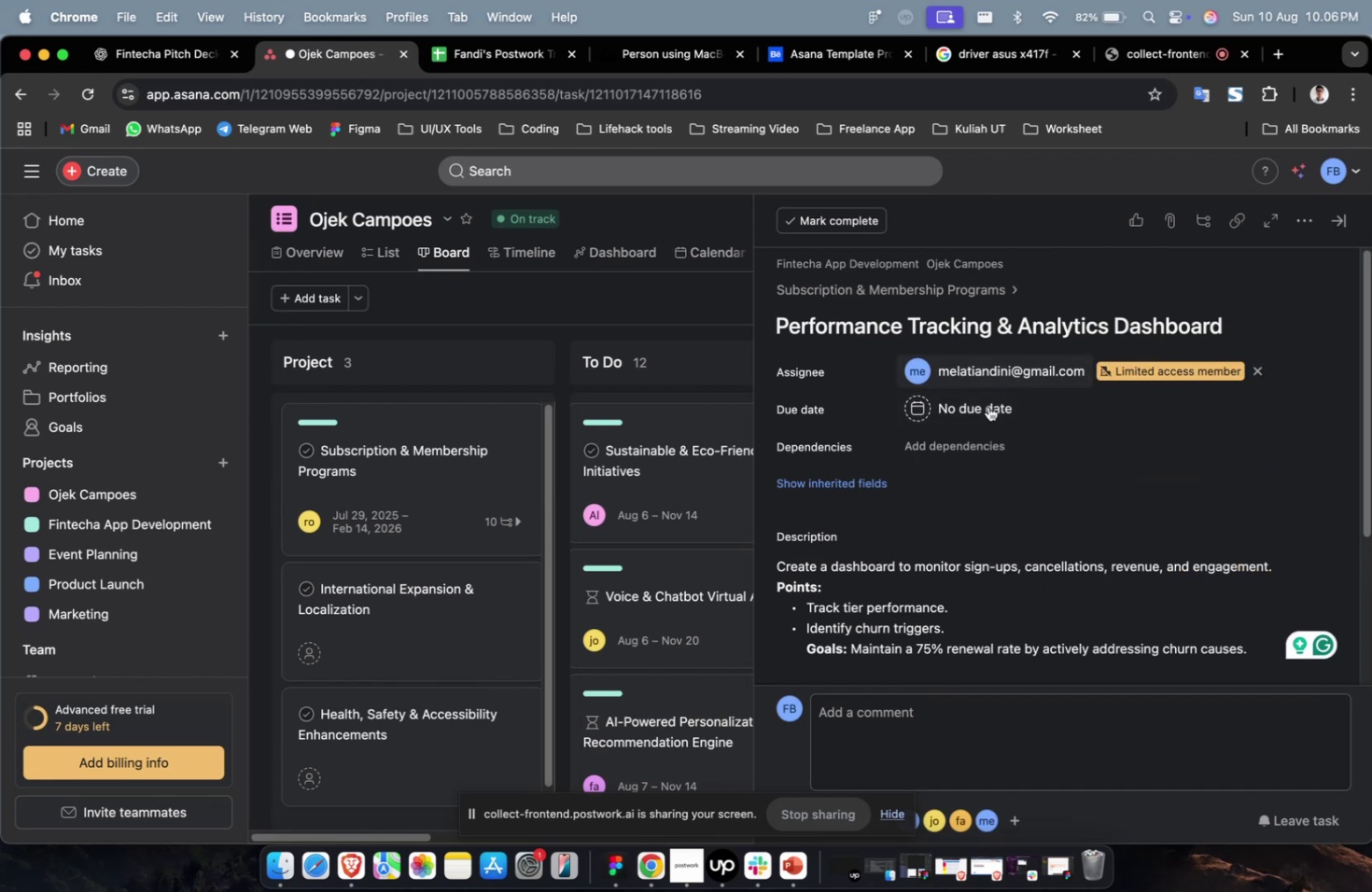 
double_click([987, 407])
 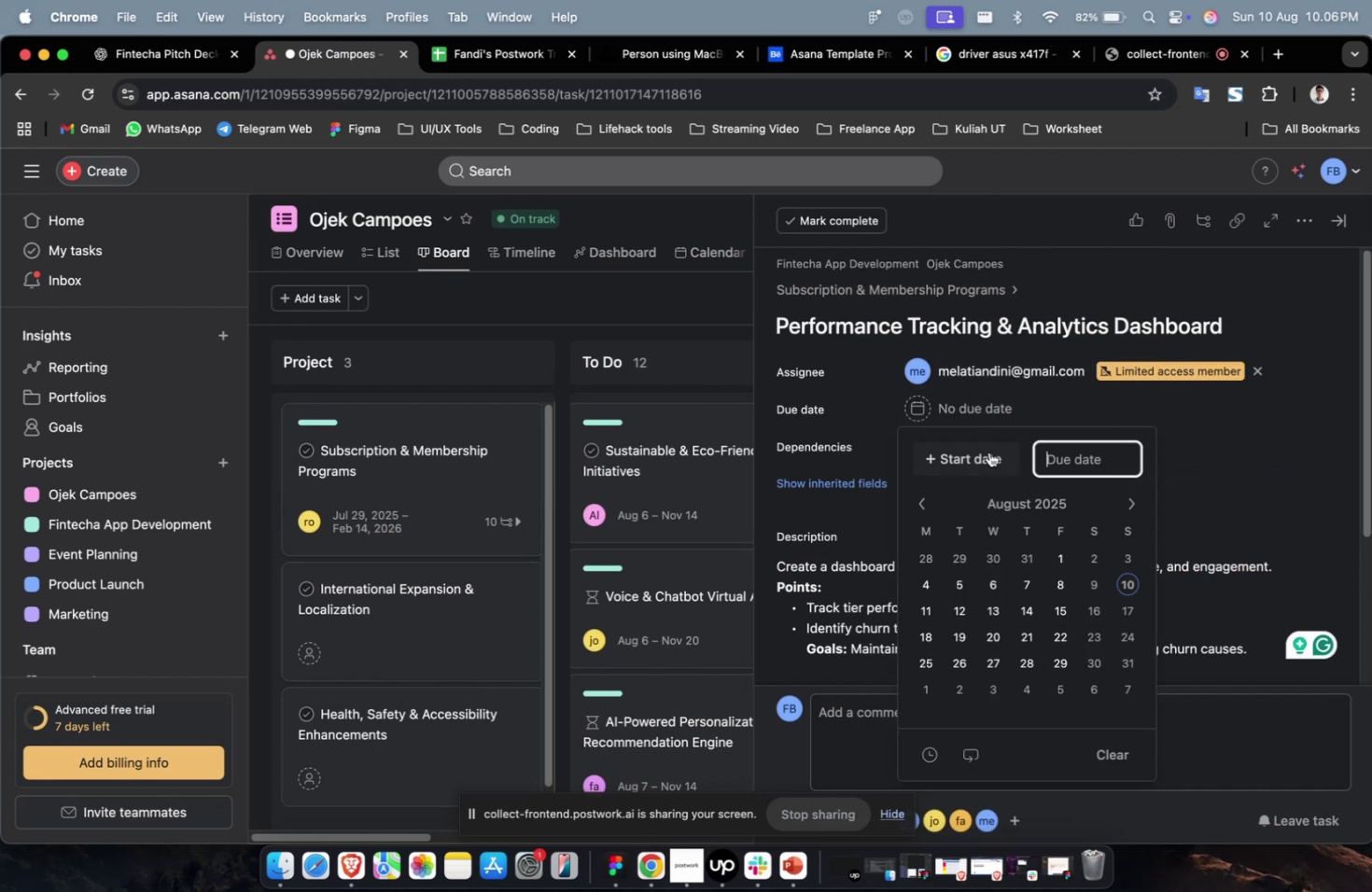 
triple_click([987, 452])
 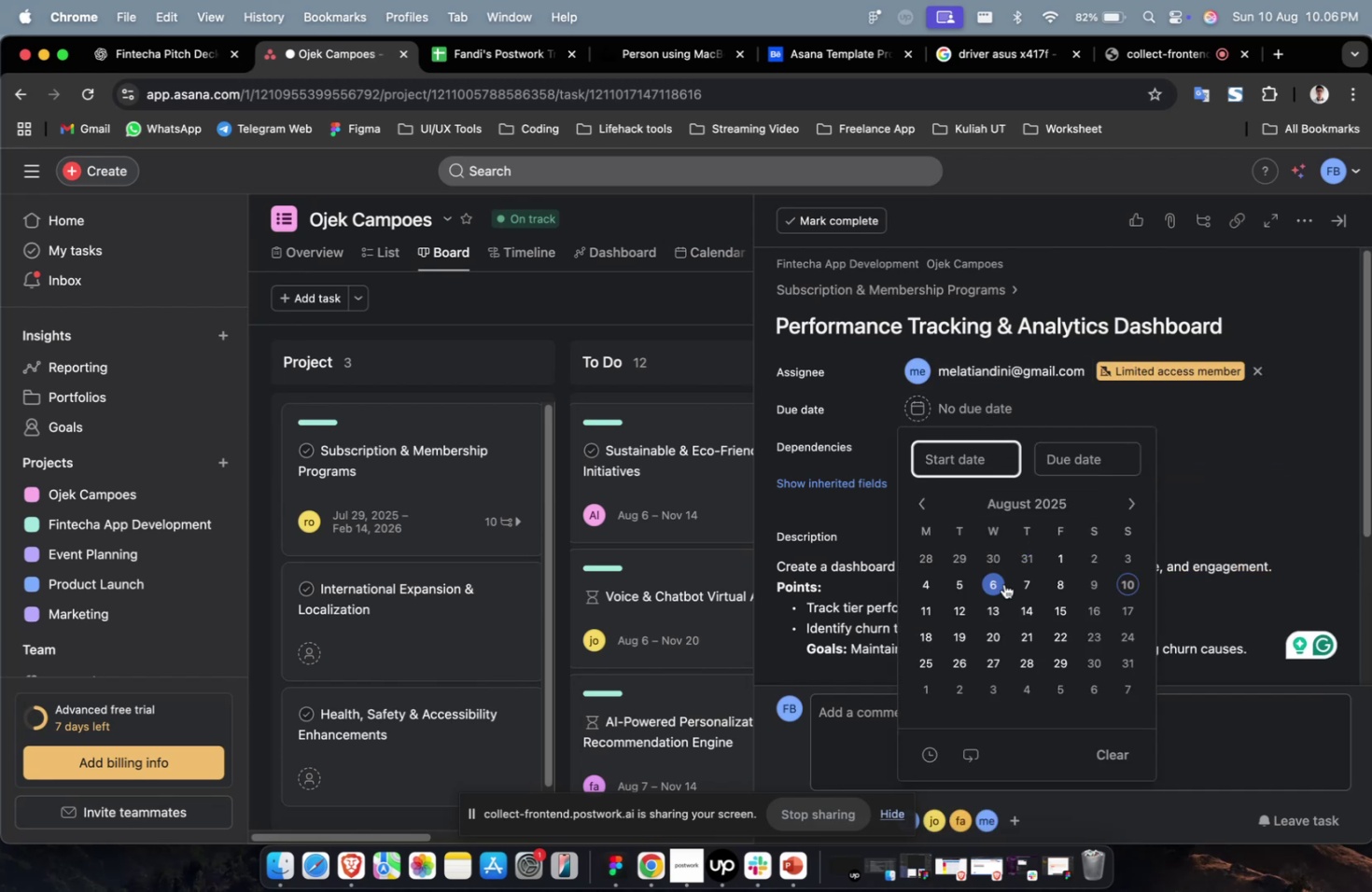 
left_click([1001, 583])
 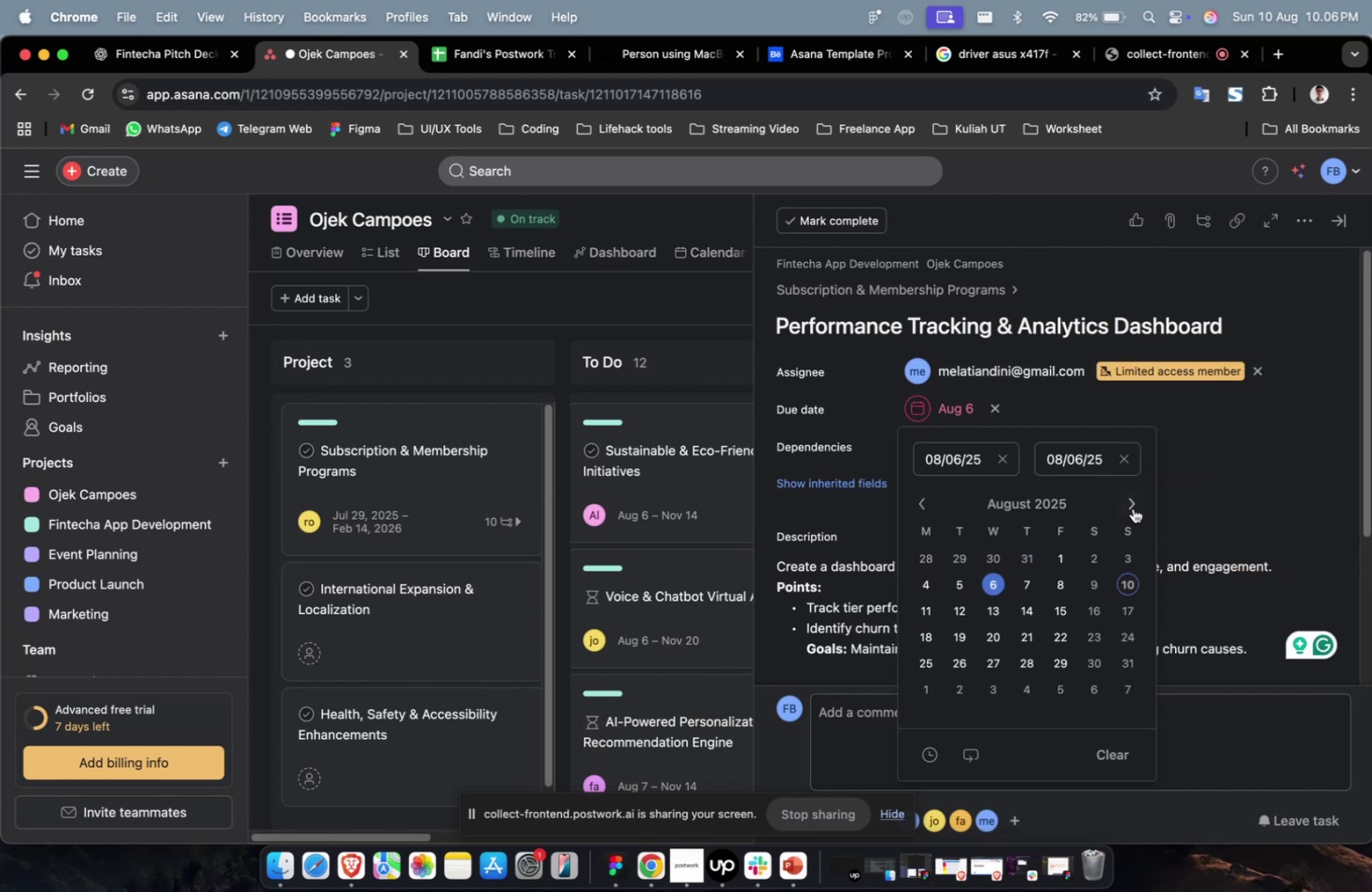 
double_click([1132, 507])
 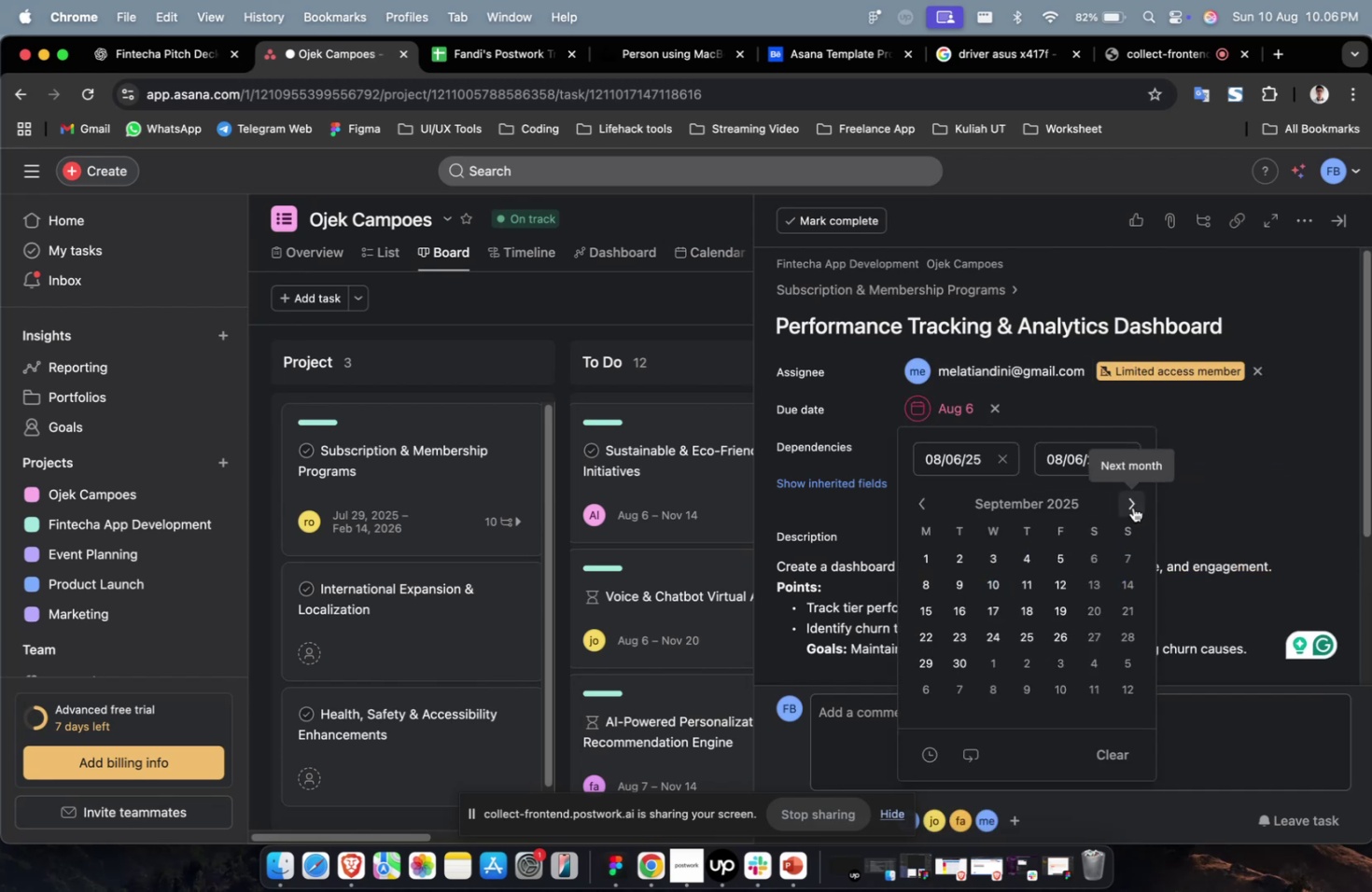 
triple_click([1132, 507])
 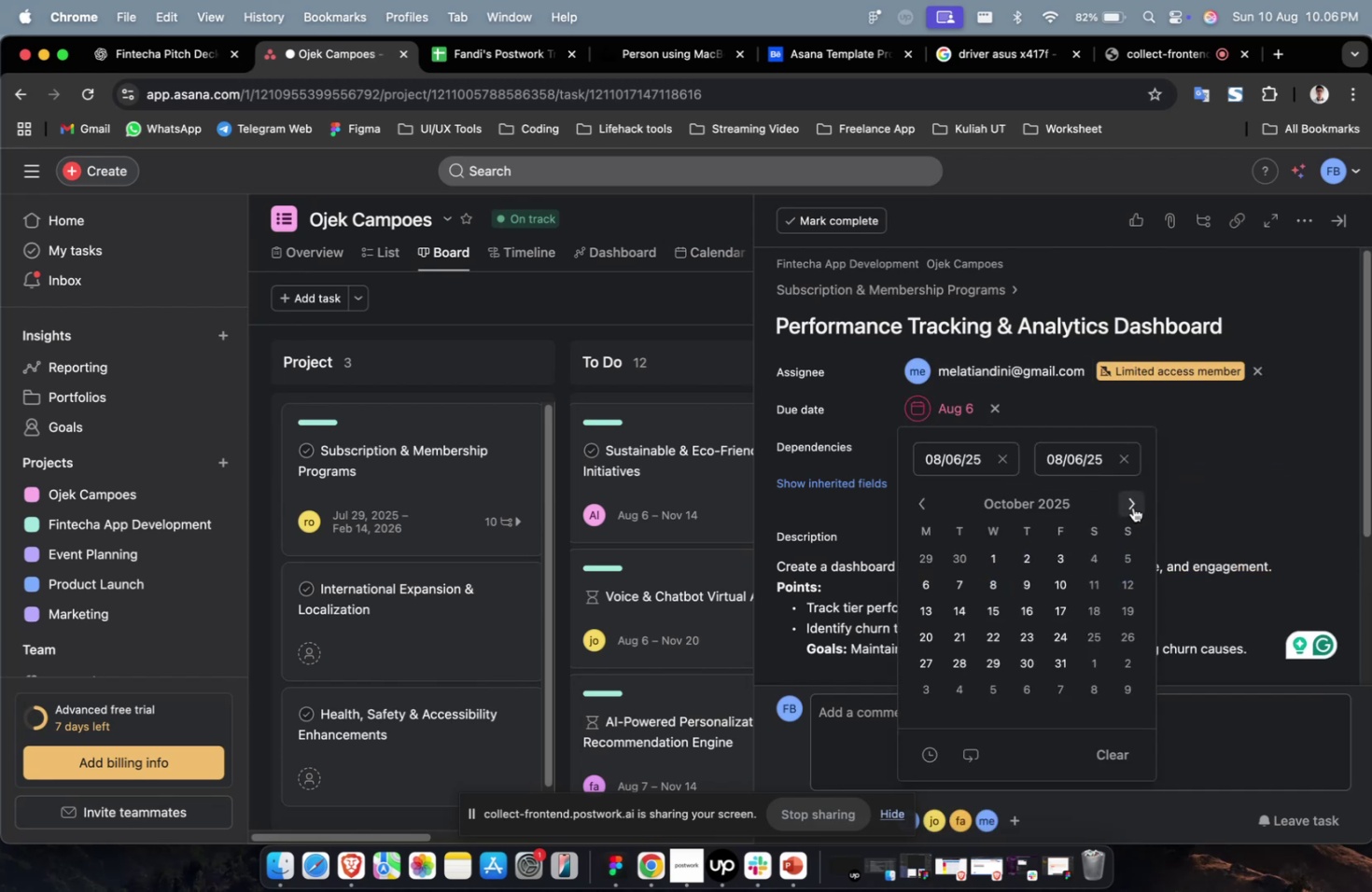 
triple_click([1132, 507])
 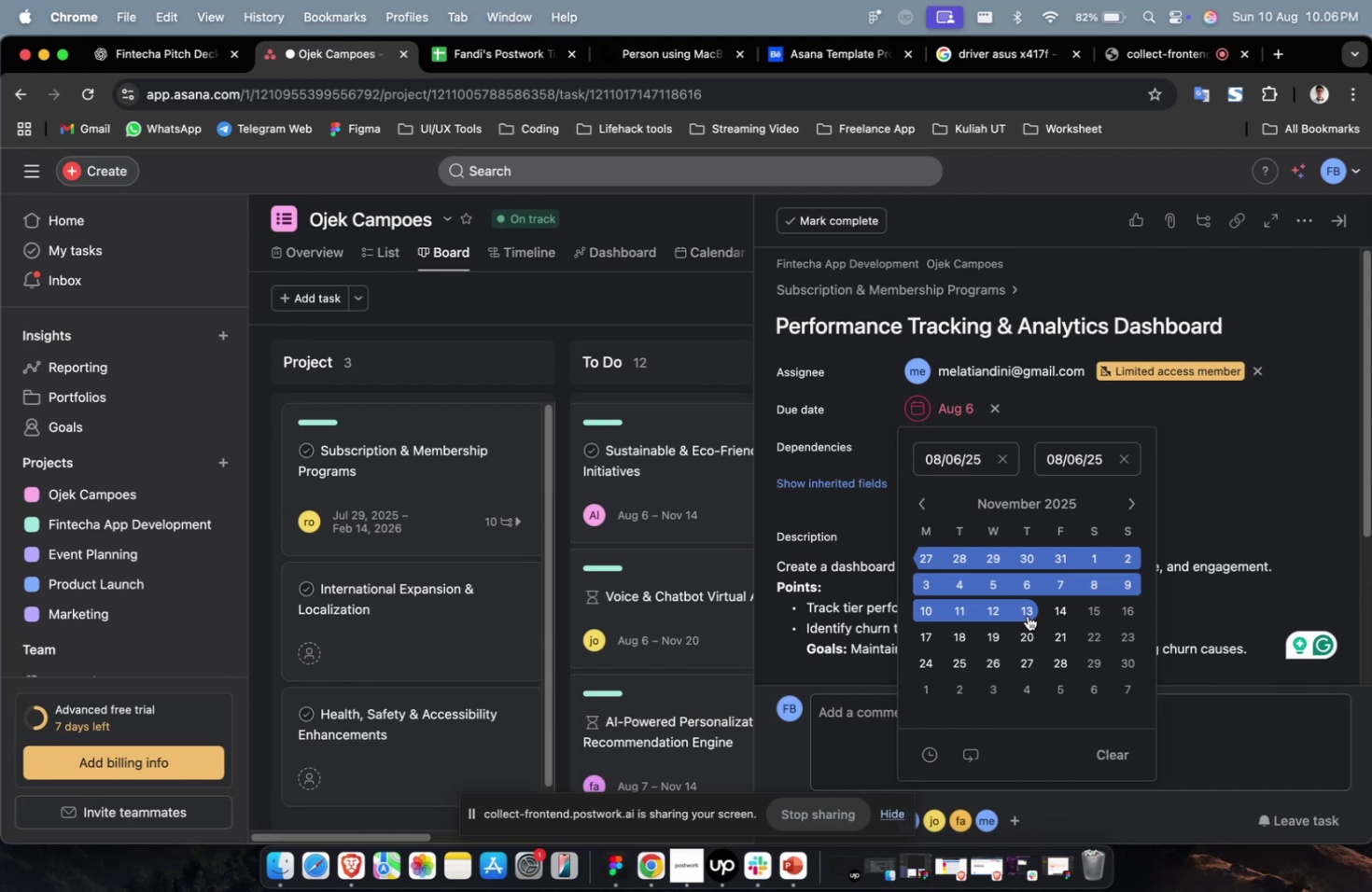 
triple_click([1027, 615])
 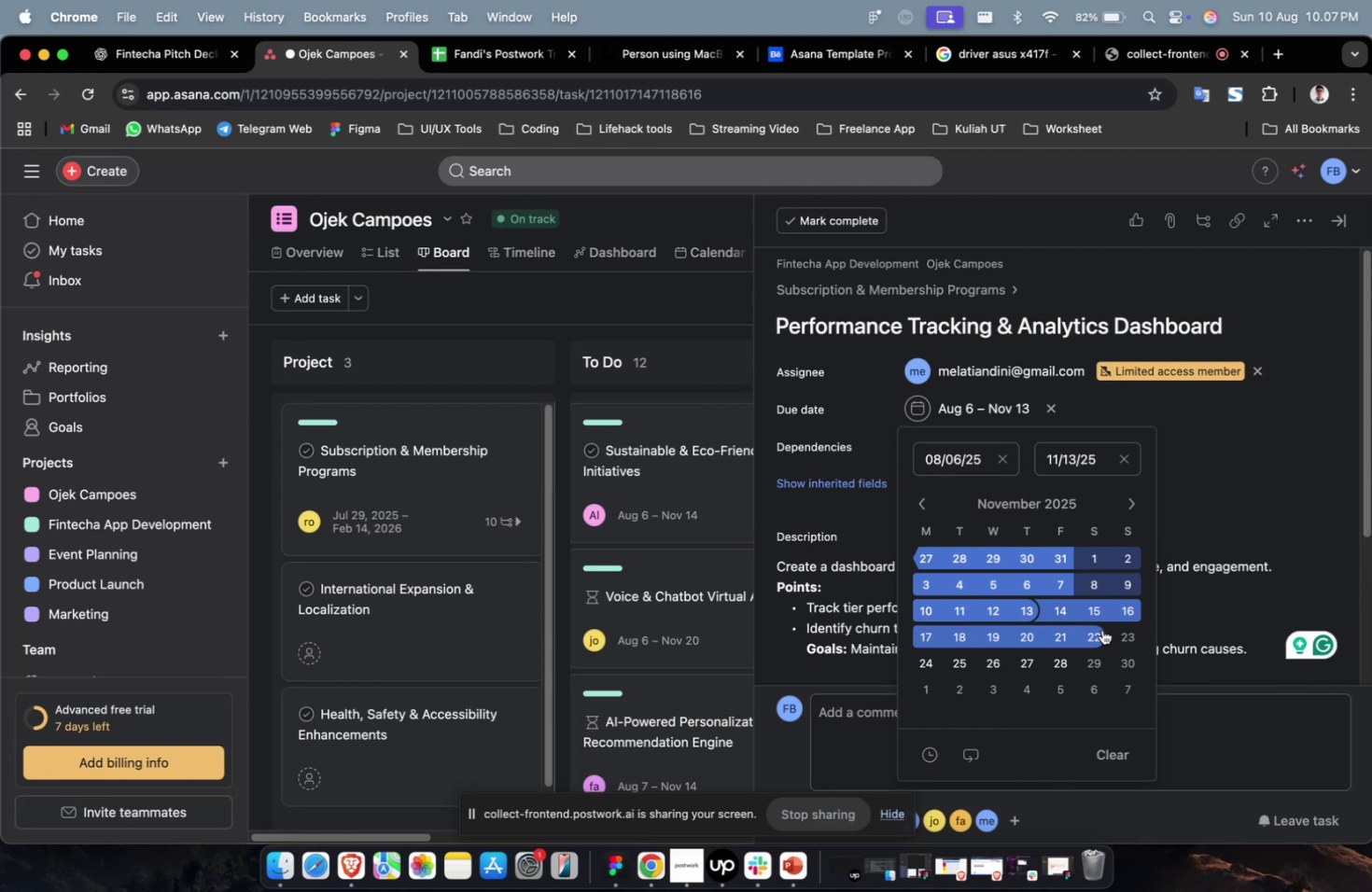 
wait(76.37)
 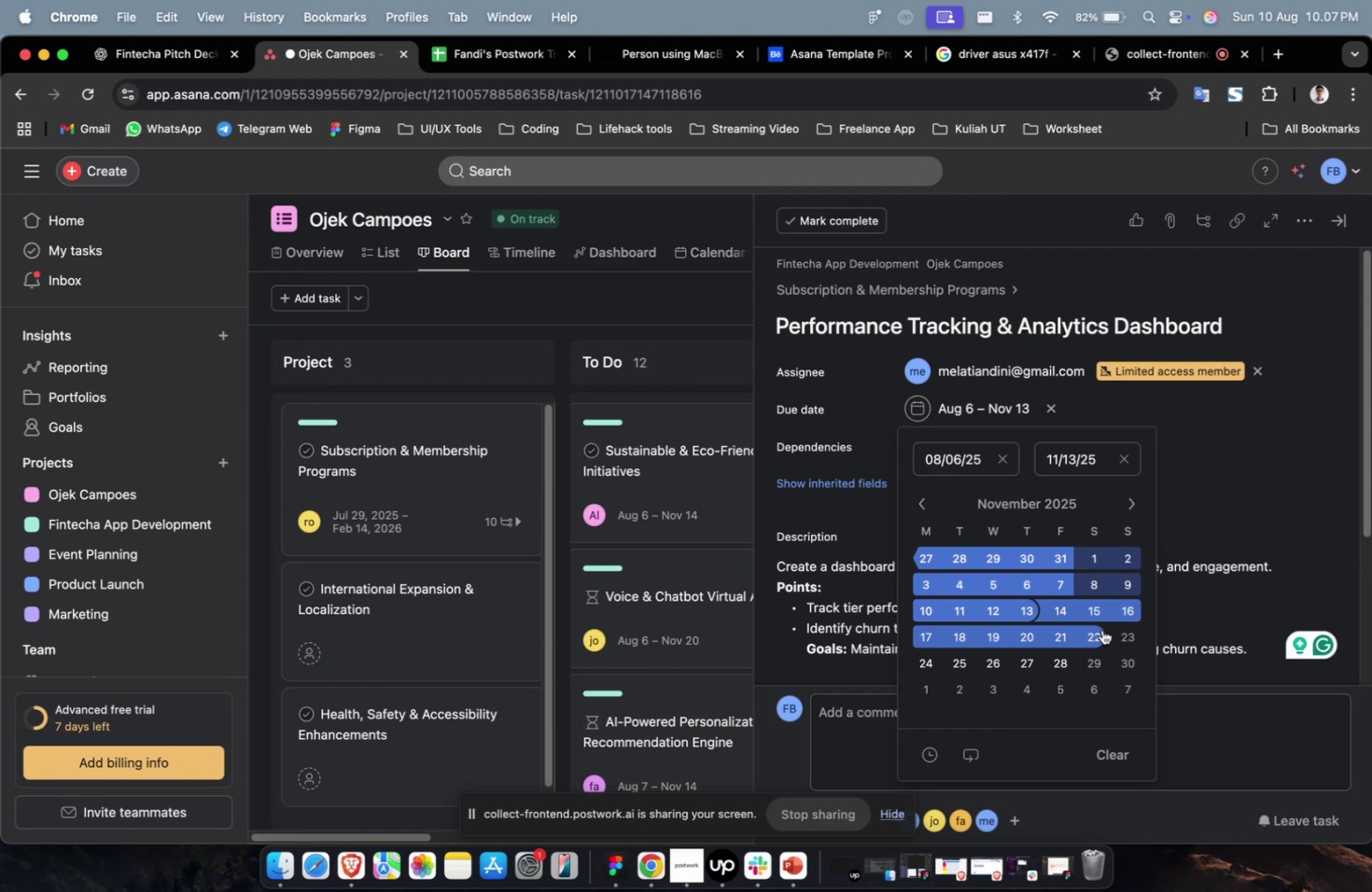 
left_click([1239, 455])
 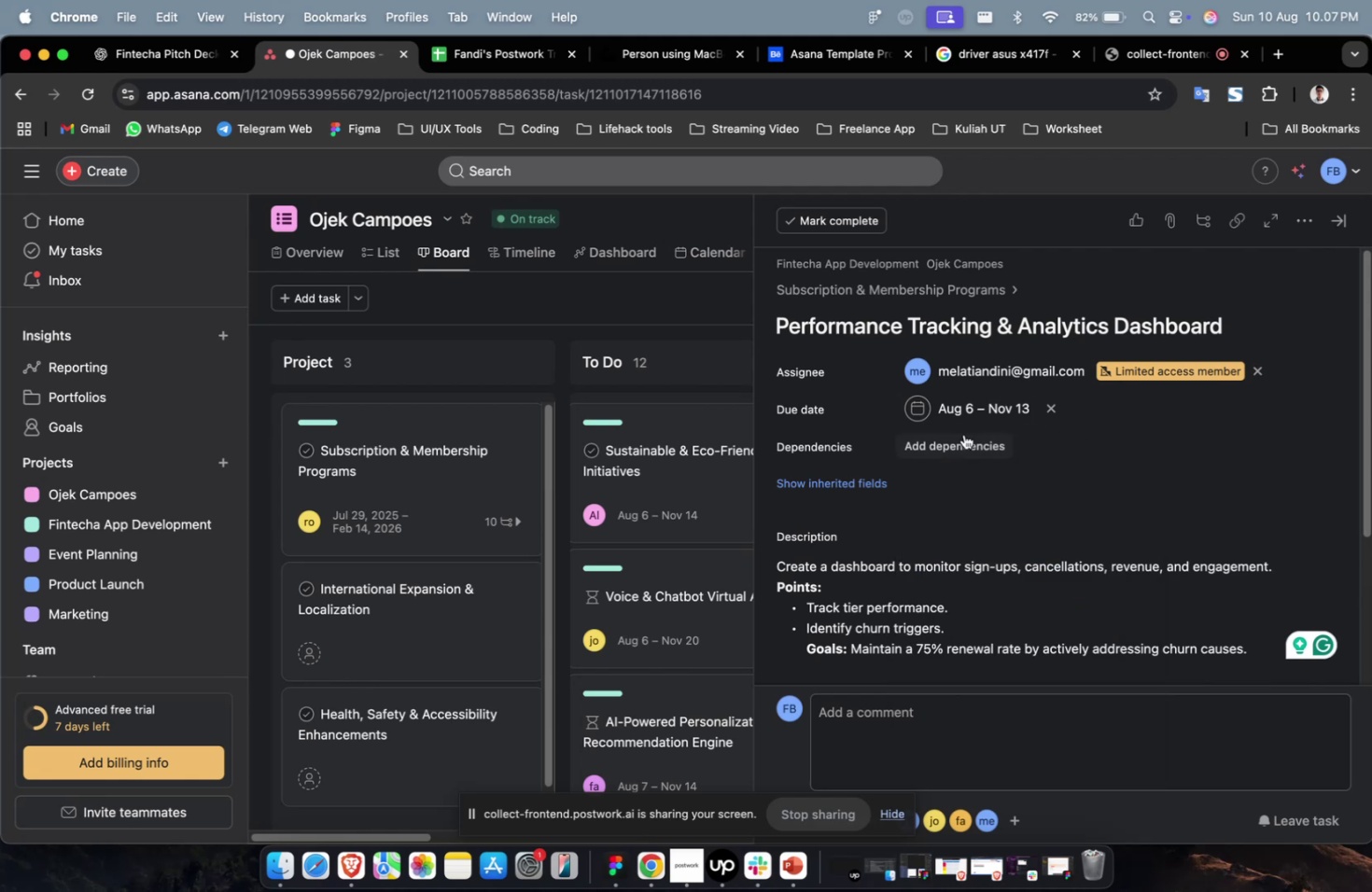 
double_click([963, 434])
 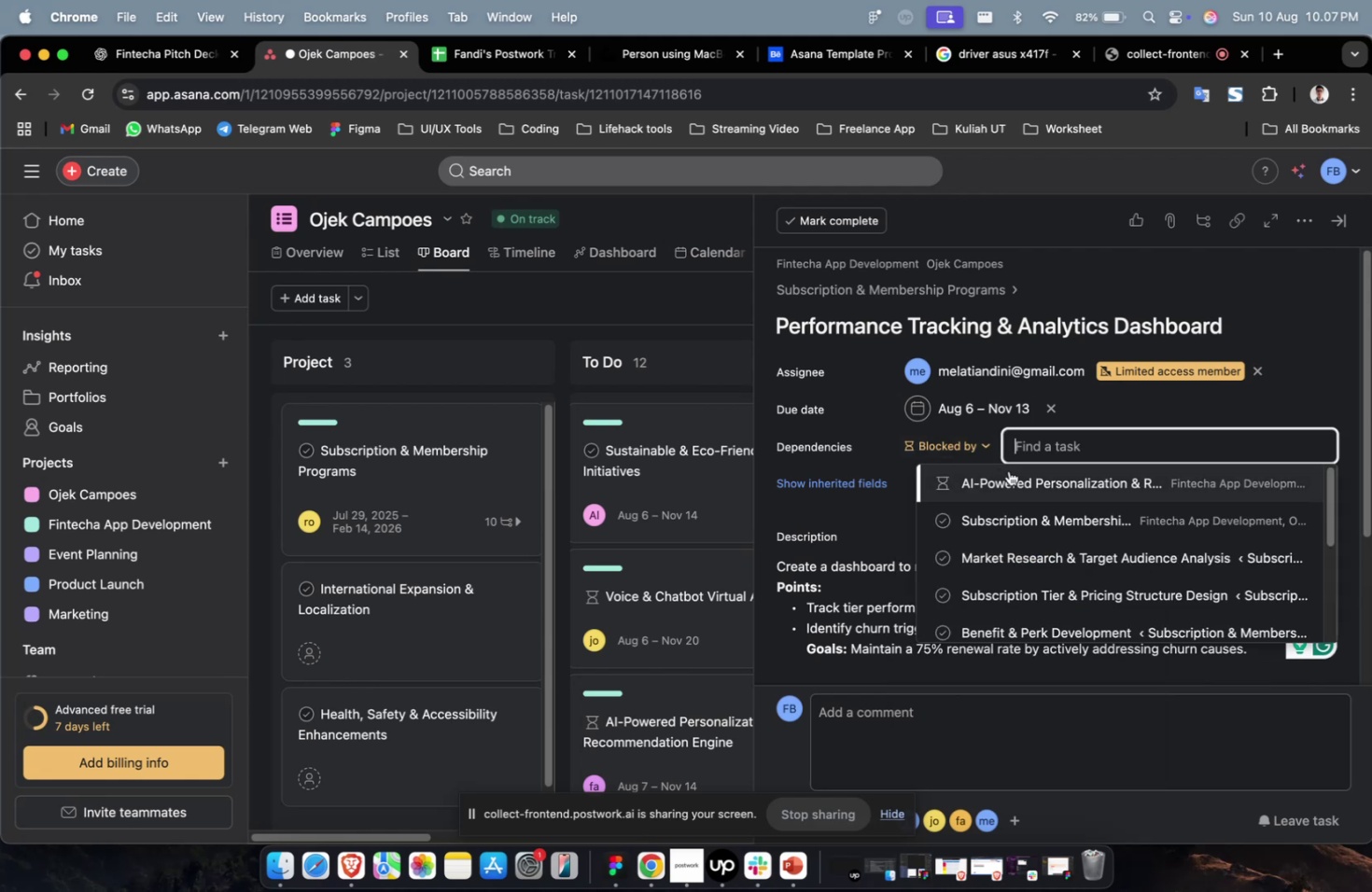 
triple_click([1008, 470])
 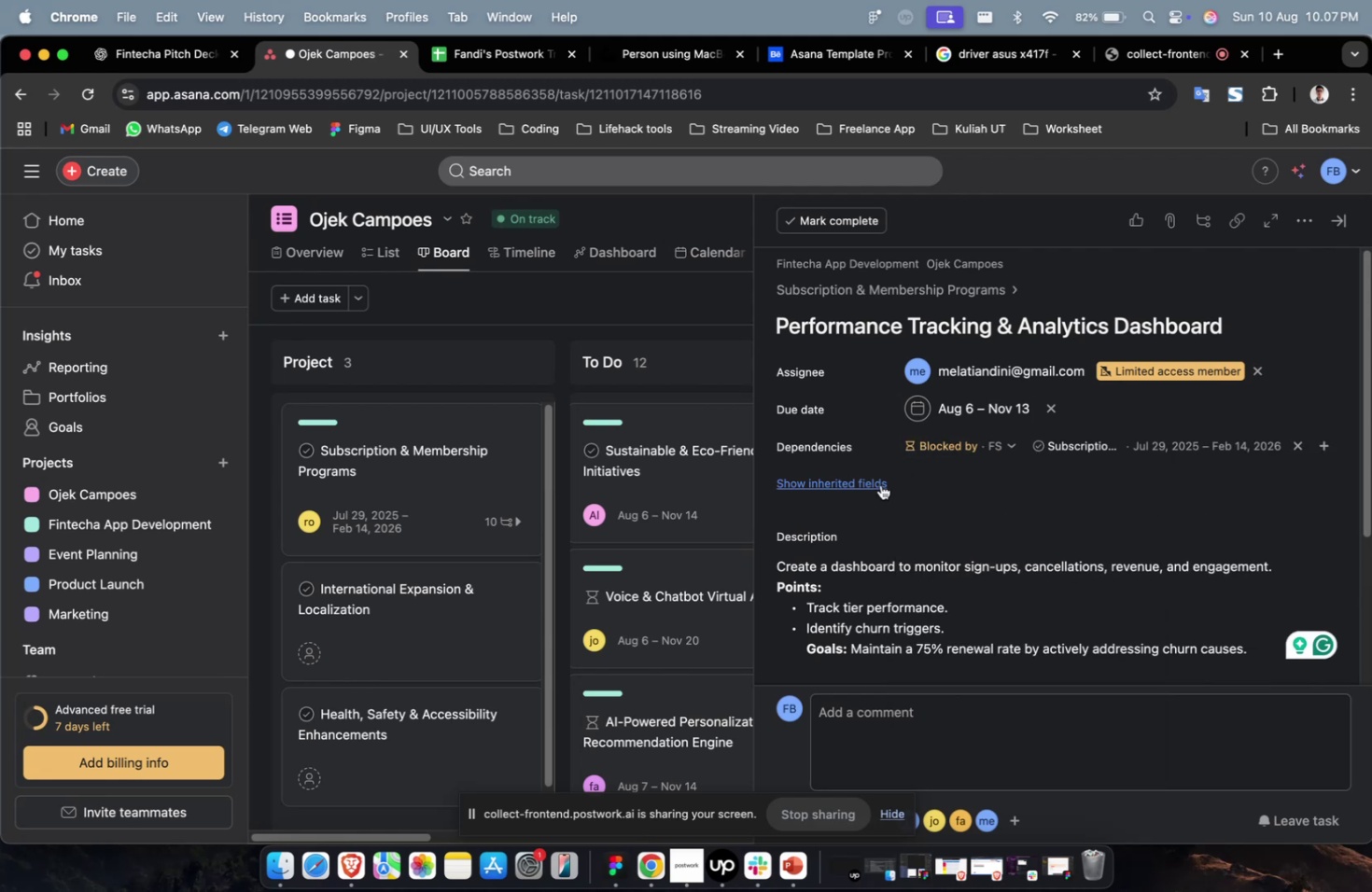 
triple_click([880, 484])
 